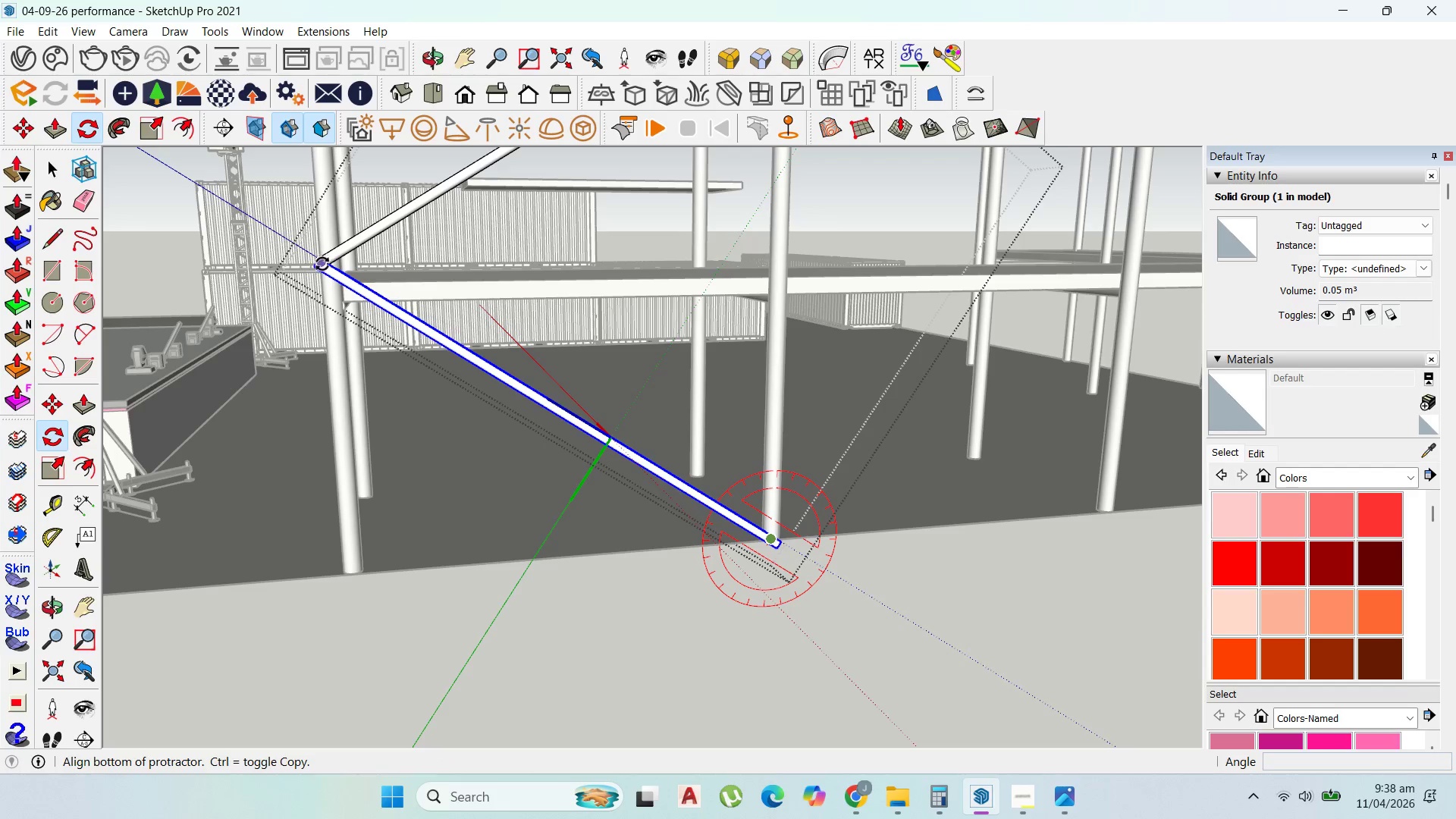 
left_click([323, 267])
 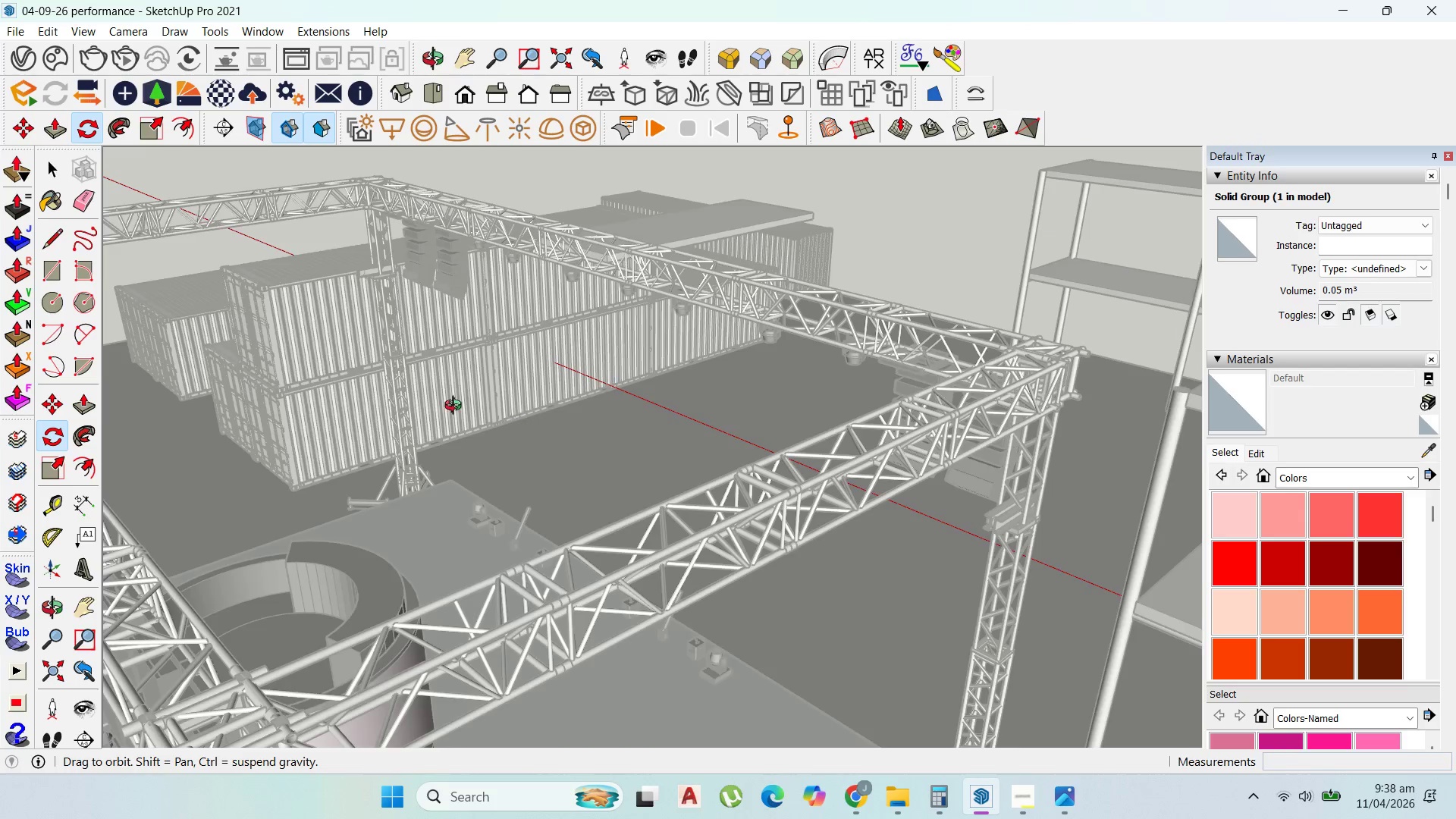 
left_click([48, 158])
 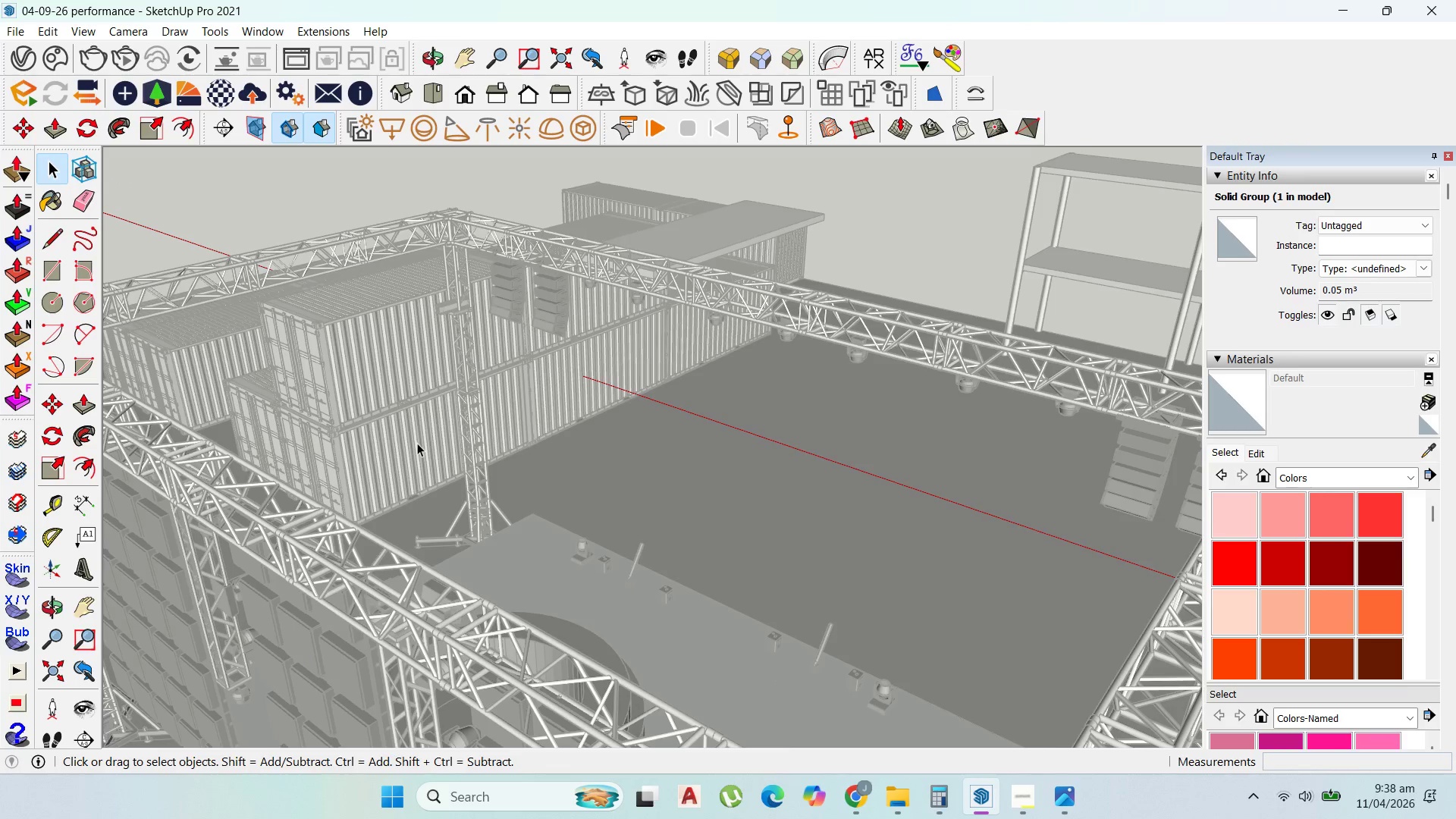 
triple_click([931, 576])
 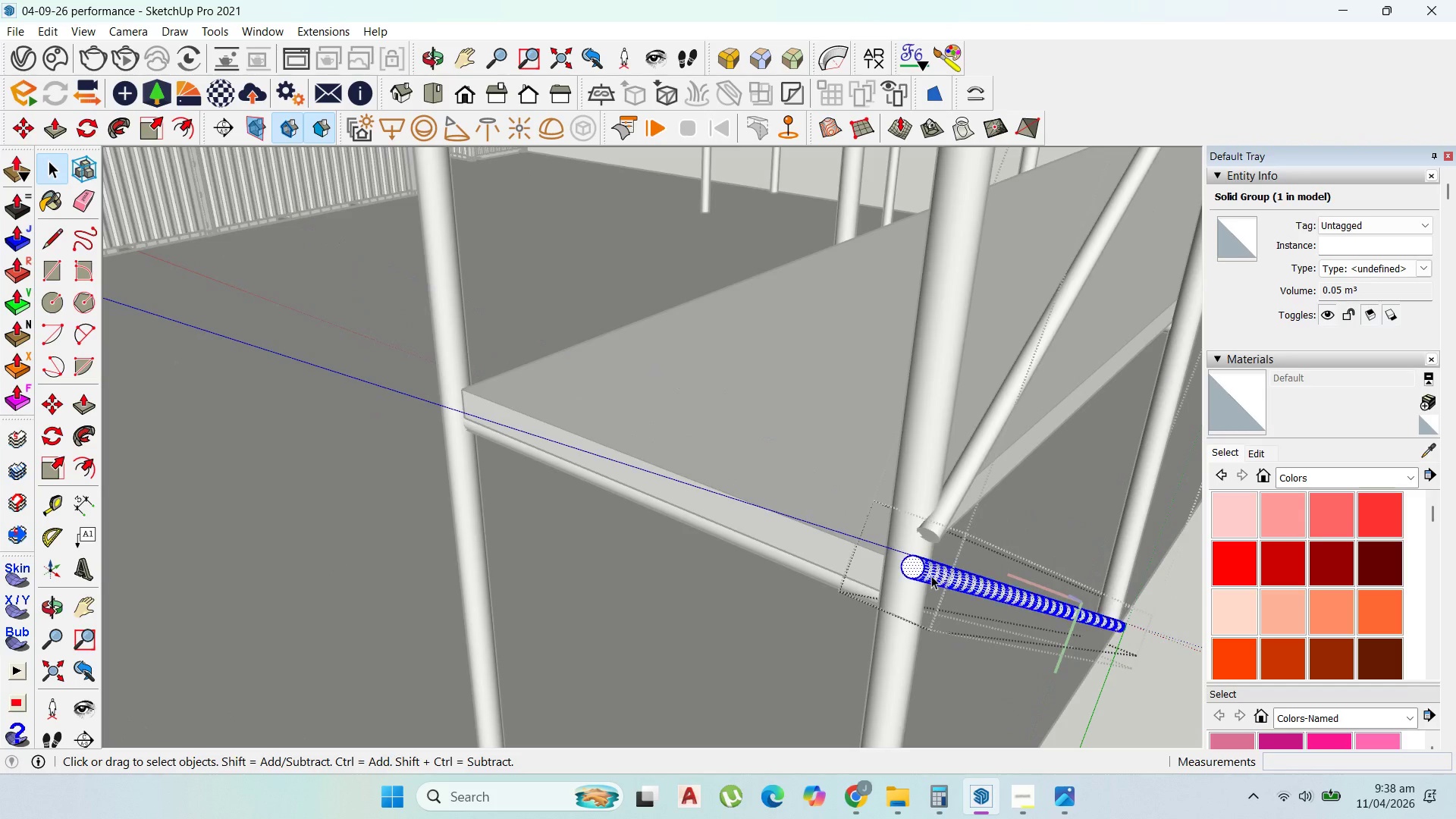 
scroll: coordinate [937, 574], scroll_direction: up, amount: 20.0
 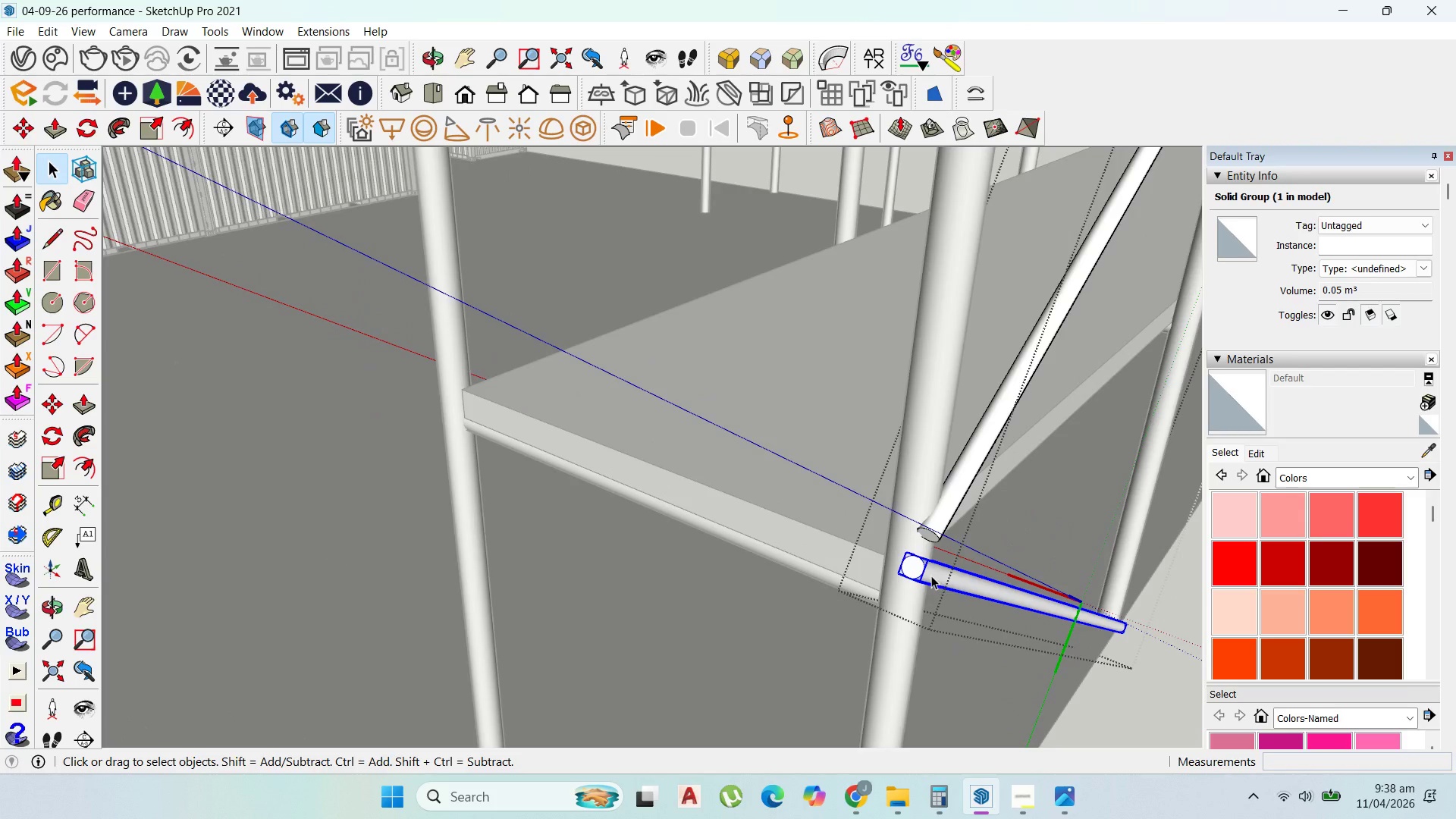 
triple_click([931, 576])
 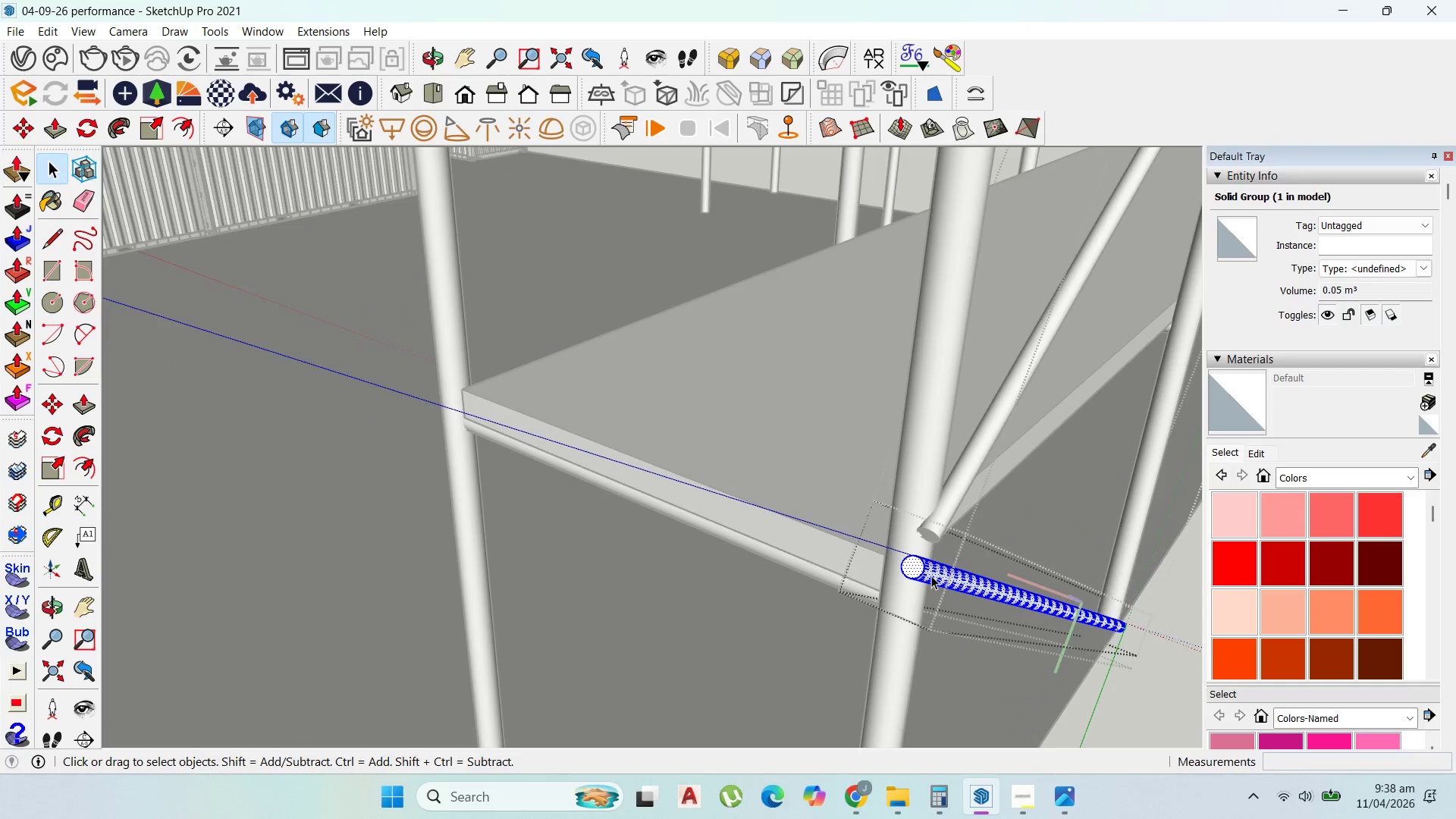 
triple_click([931, 576])
 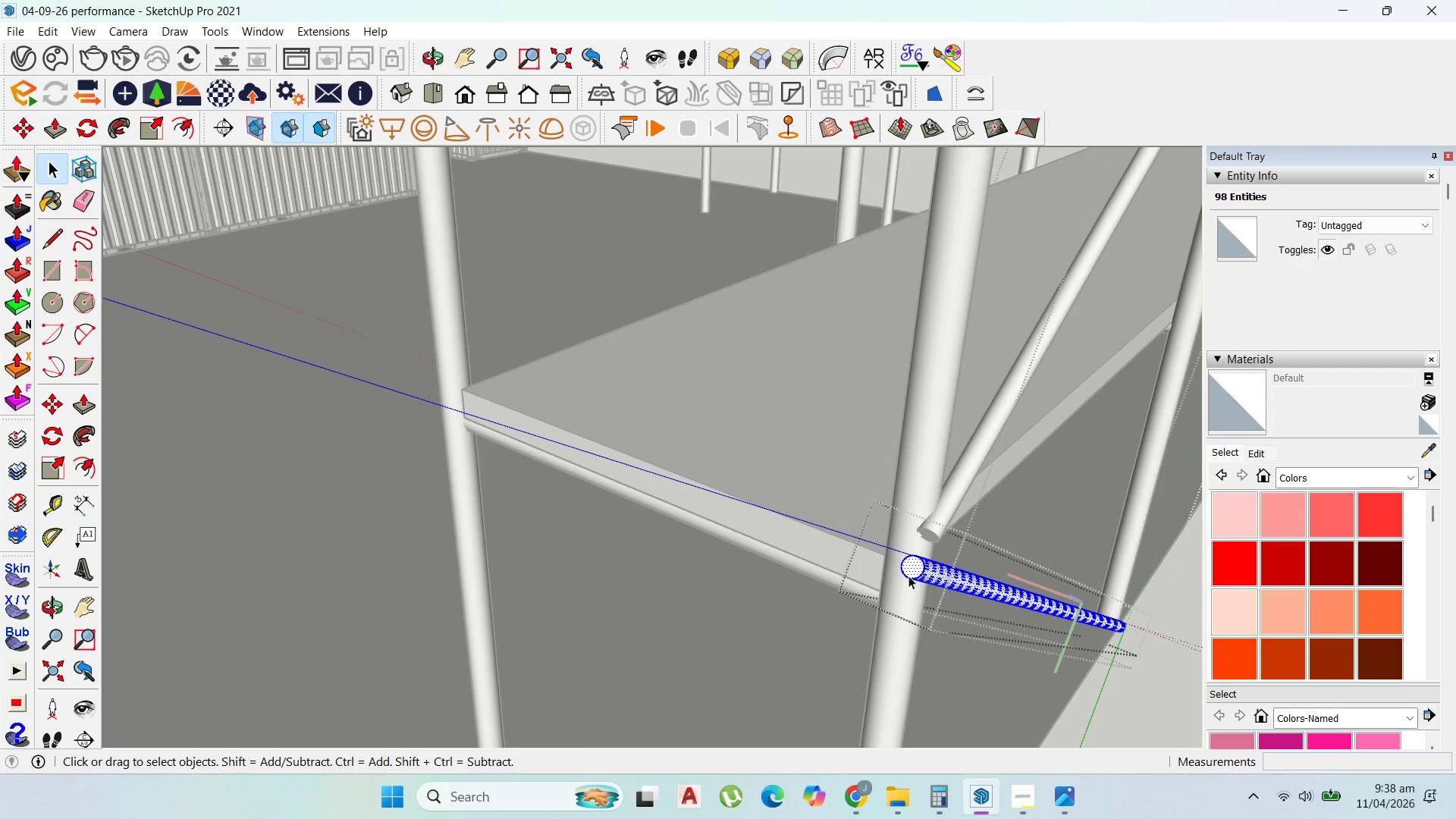 
key(P)
 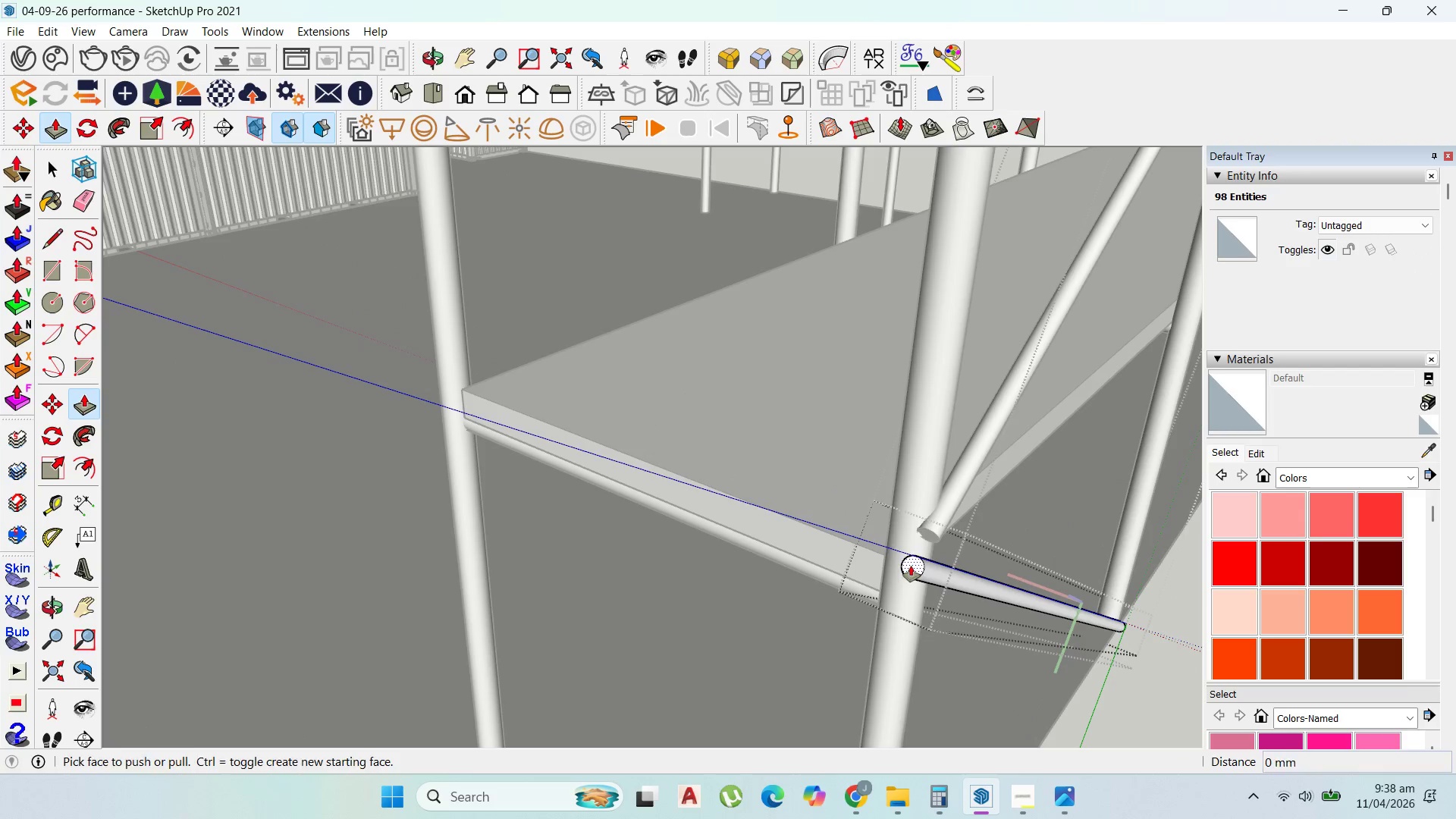 
left_click_drag(start_coordinate=[911, 566], to_coordinate=[915, 575])
 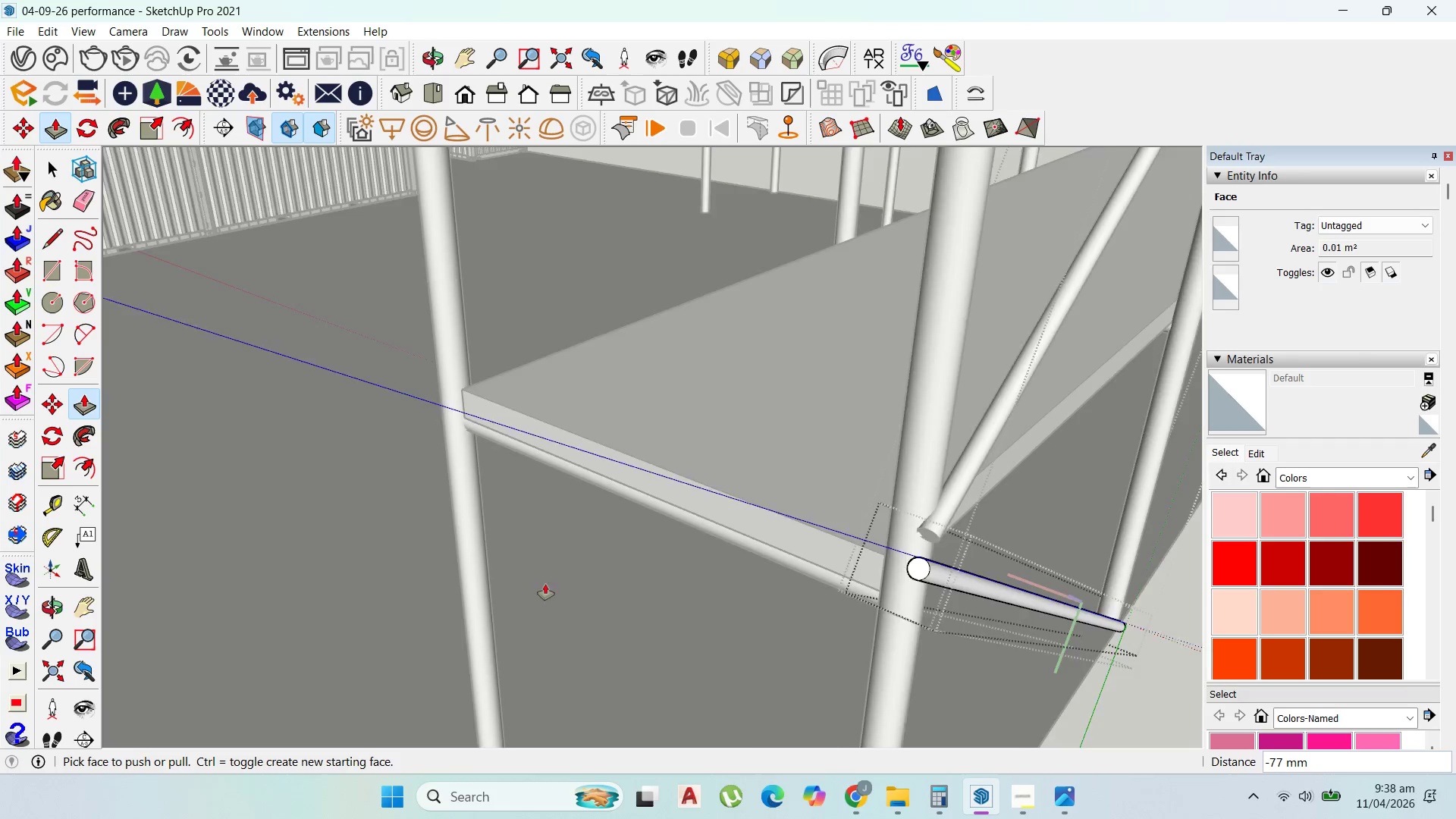 
scroll: coordinate [561, 588], scroll_direction: down, amount: 9.0
 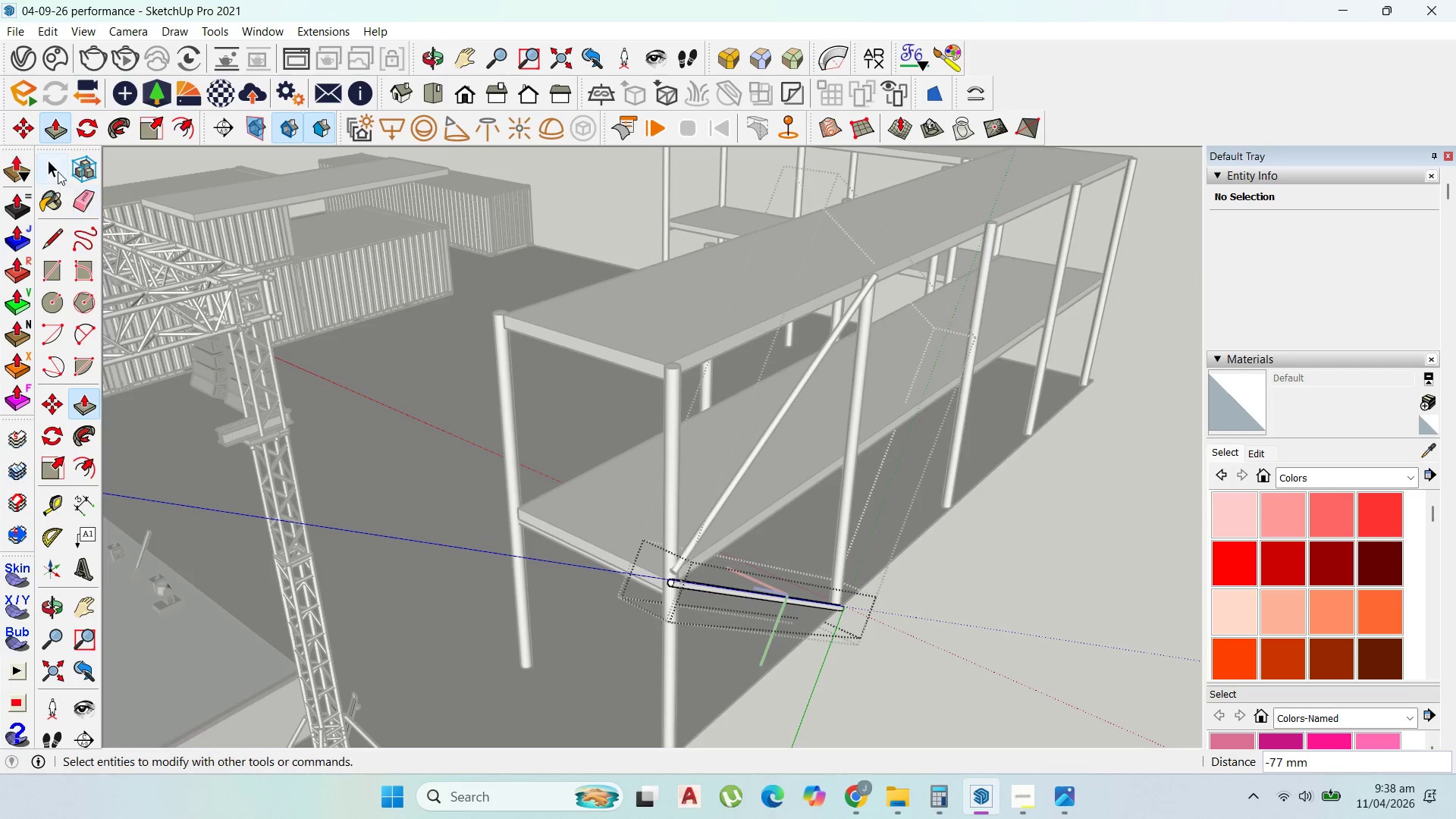 
left_click([56, 167])
 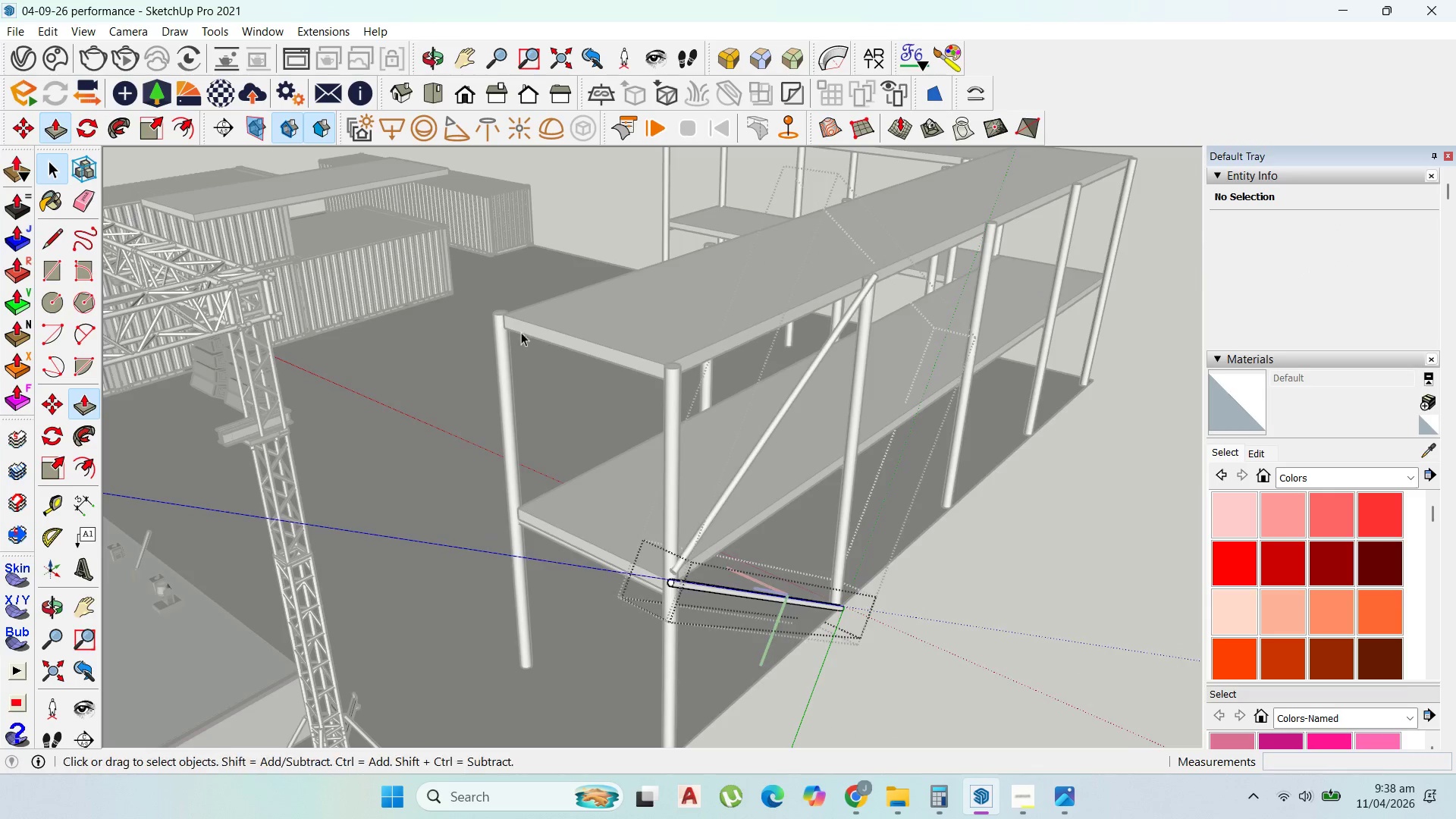 
key(Escape)
 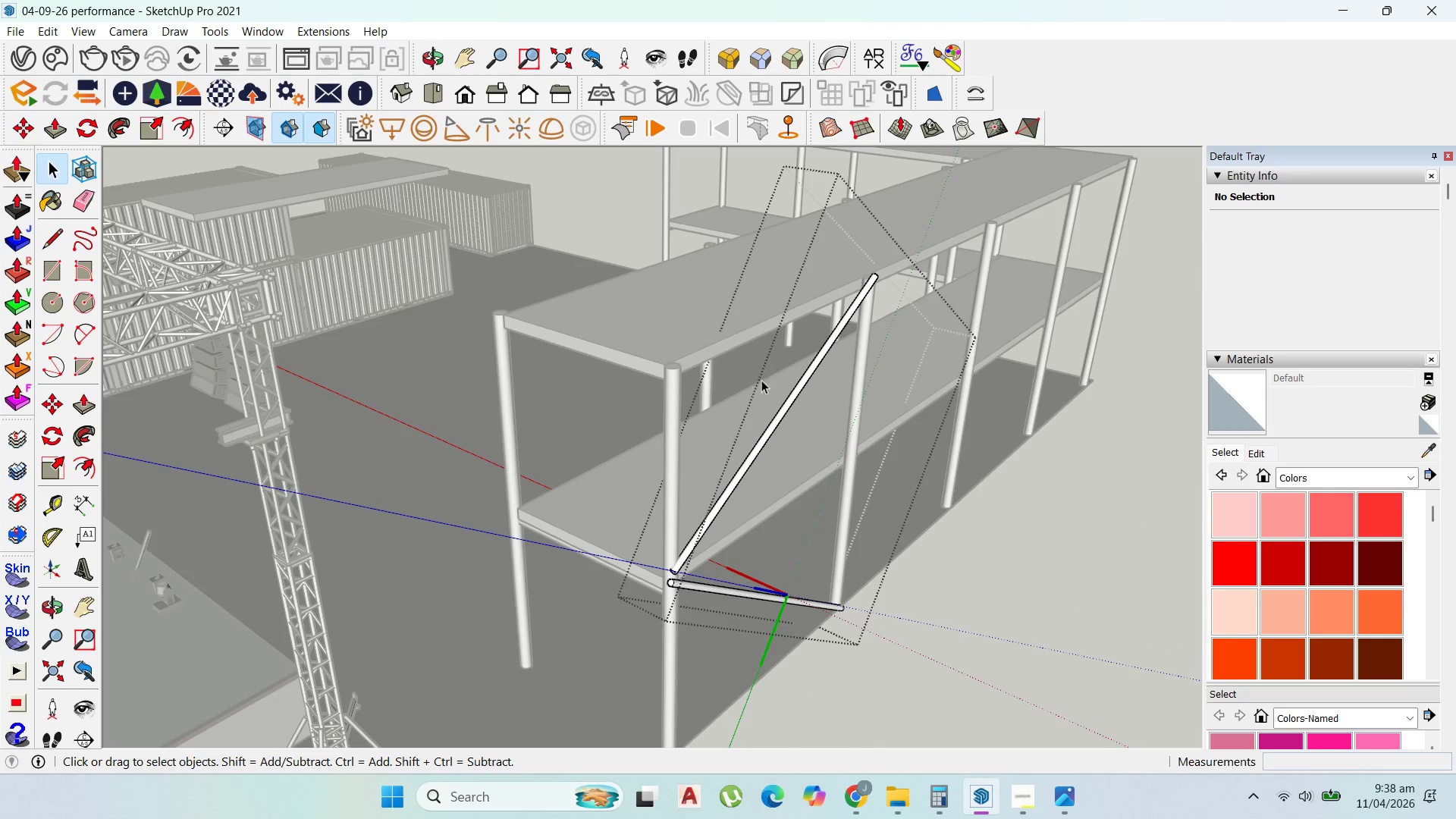 
key(Escape)
 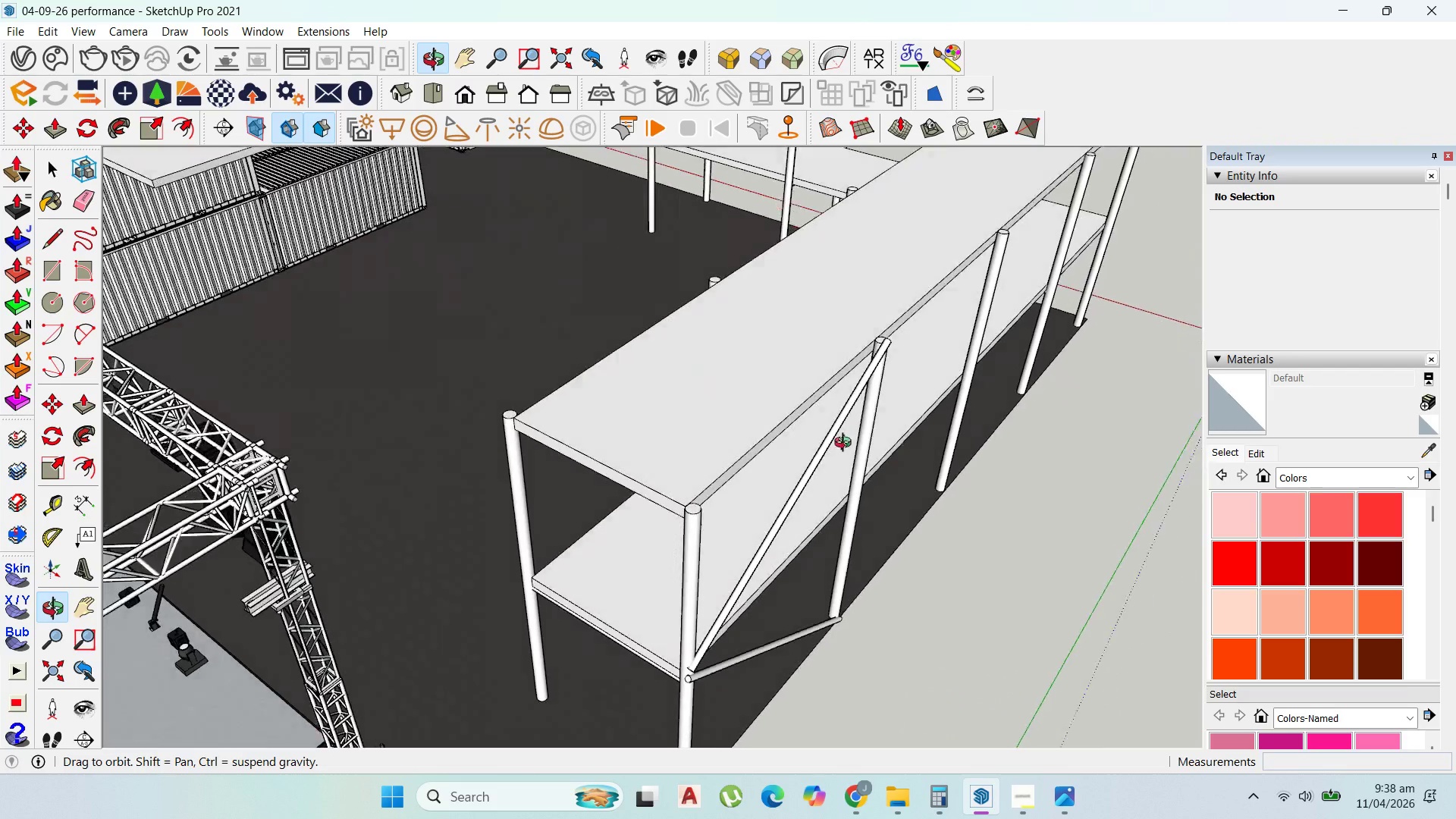 
scroll: coordinate [912, 368], scroll_direction: up, amount: 13.0
 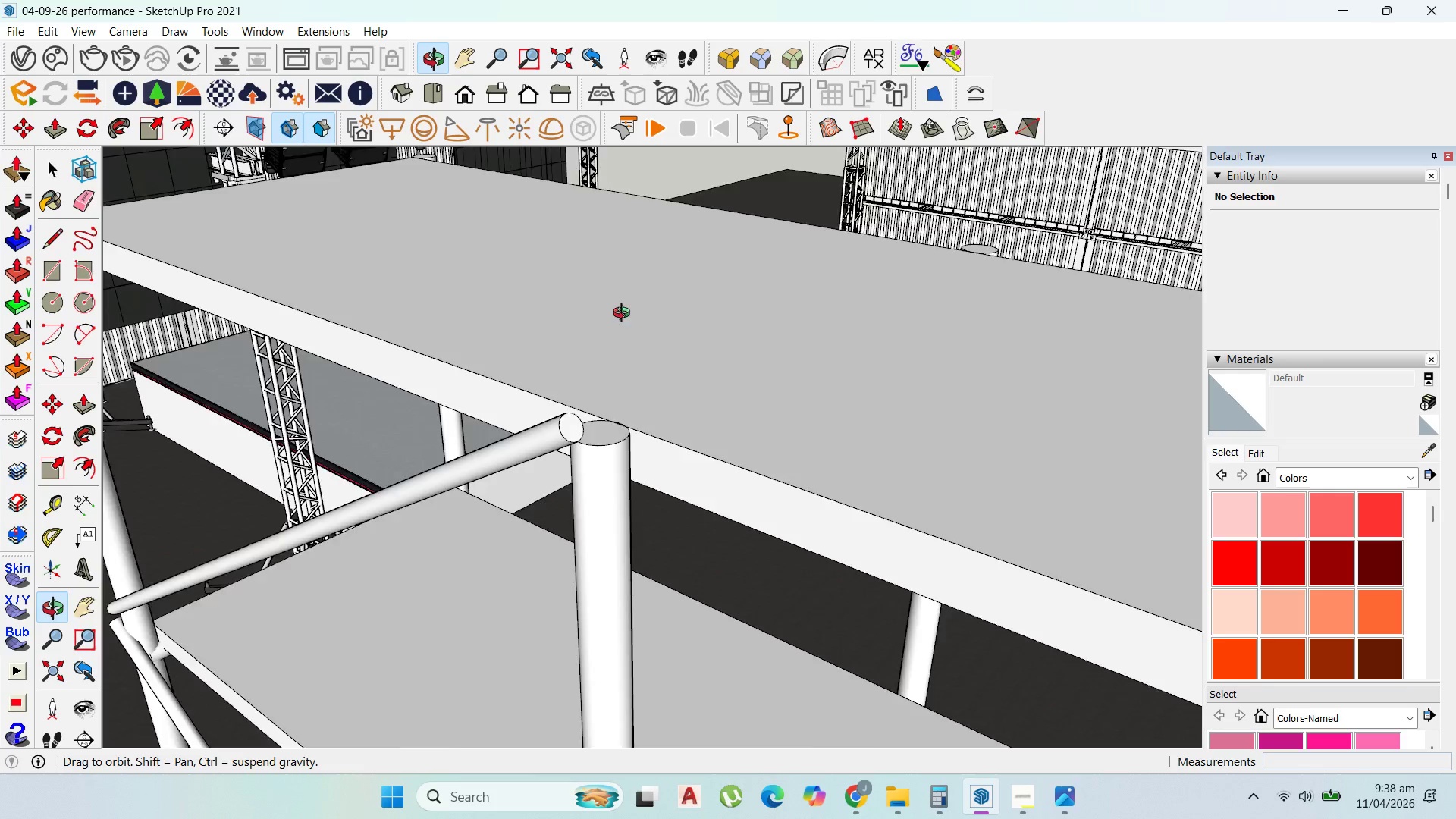 
scroll: coordinate [908, 348], scroll_direction: down, amount: 15.0
 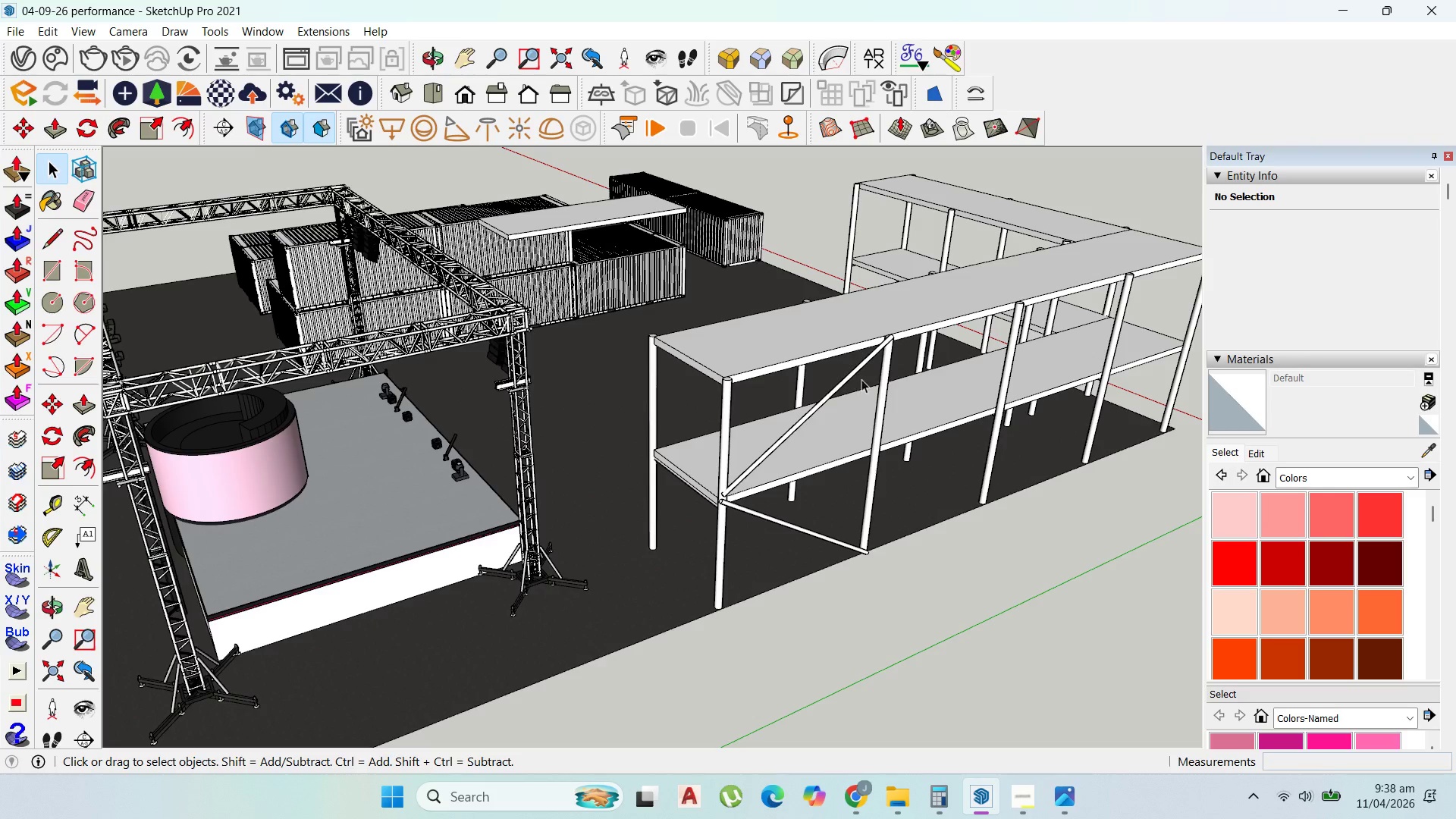 
left_click([859, 370])
 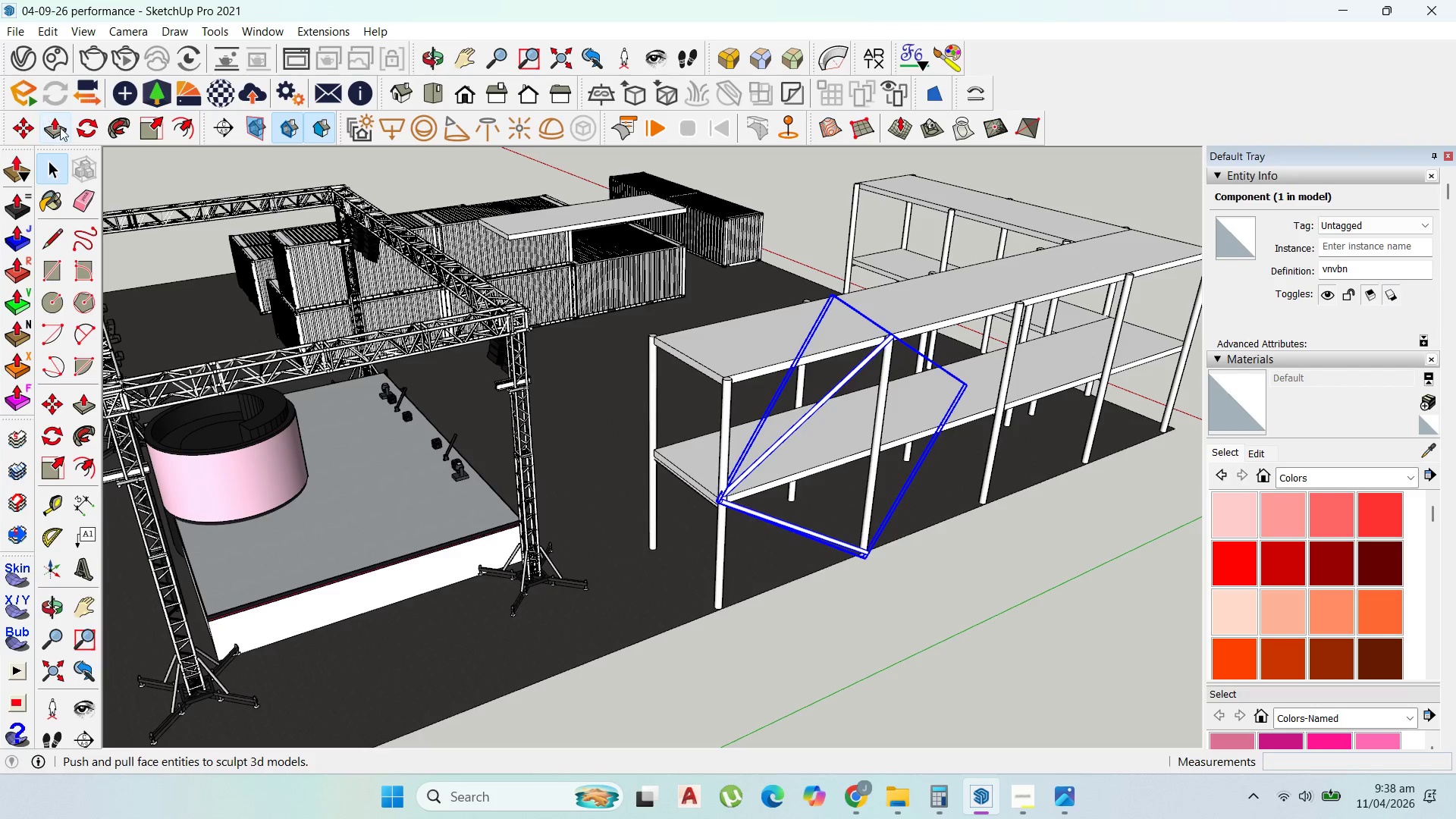 
left_click_drag(start_coordinate=[82, 126], to_coordinate=[86, 126])
 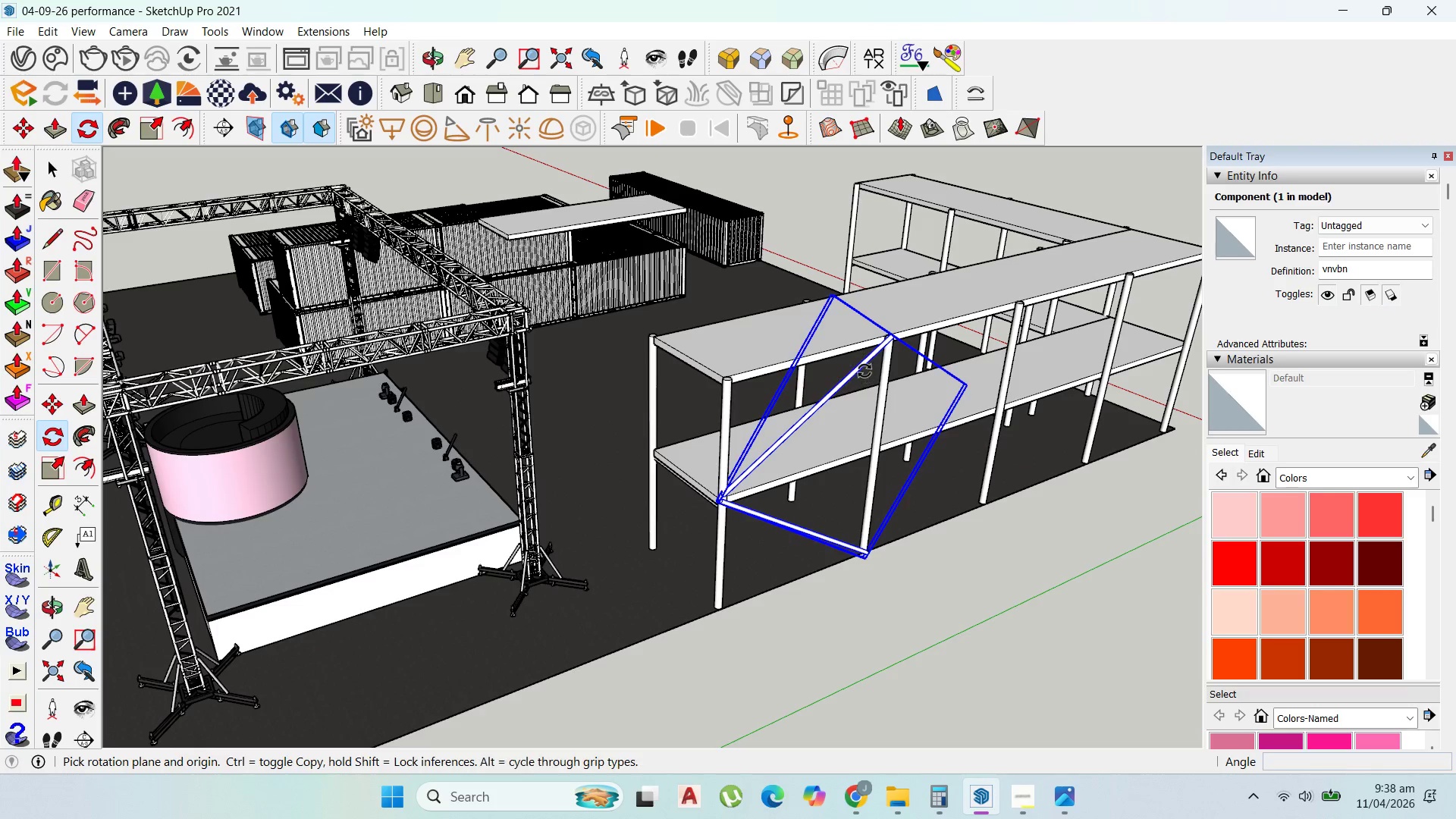 
scroll: coordinate [899, 337], scroll_direction: up, amount: 12.0
 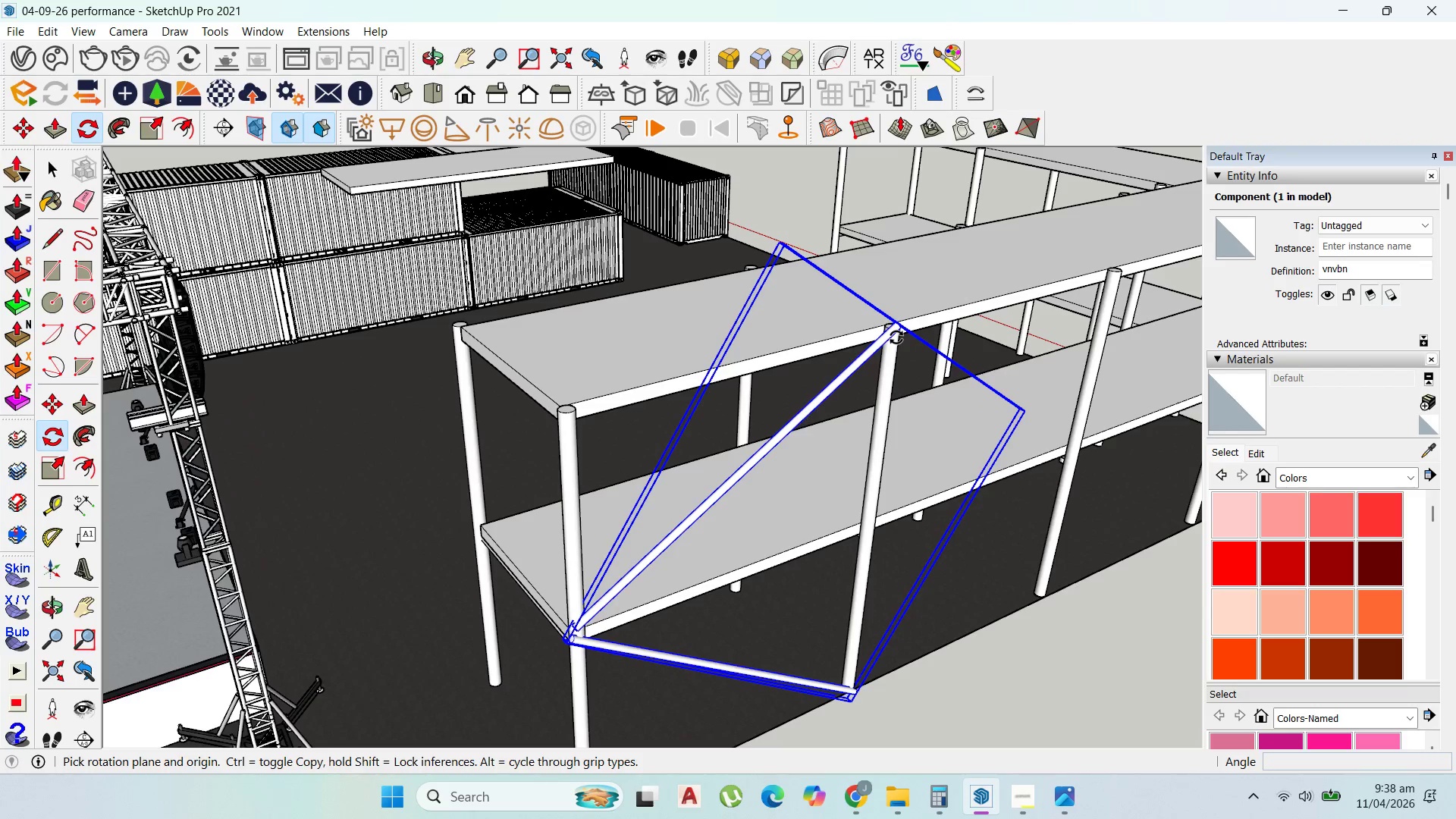 
key(ArrowLeft)
 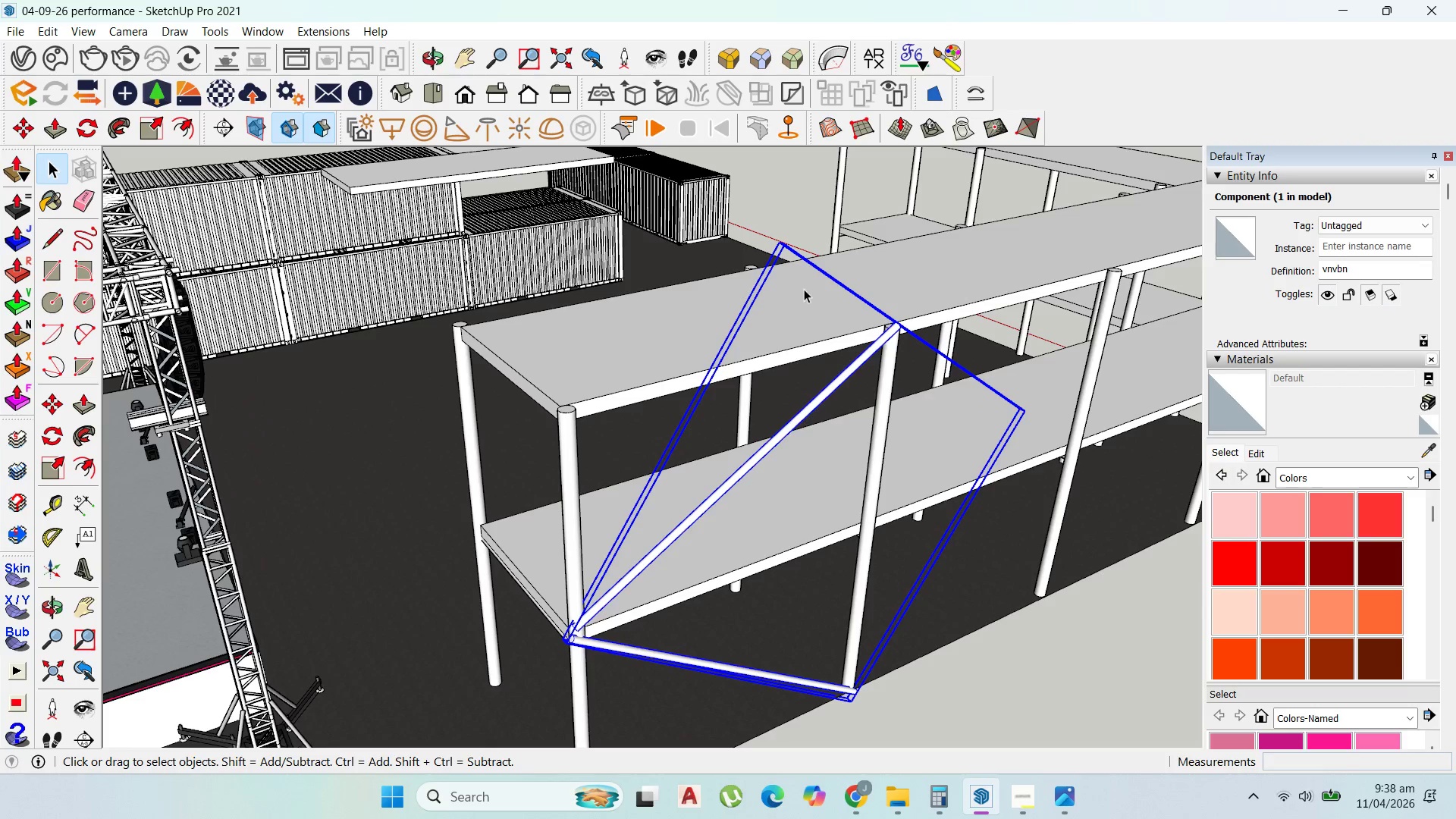 
double_click([868, 353])
 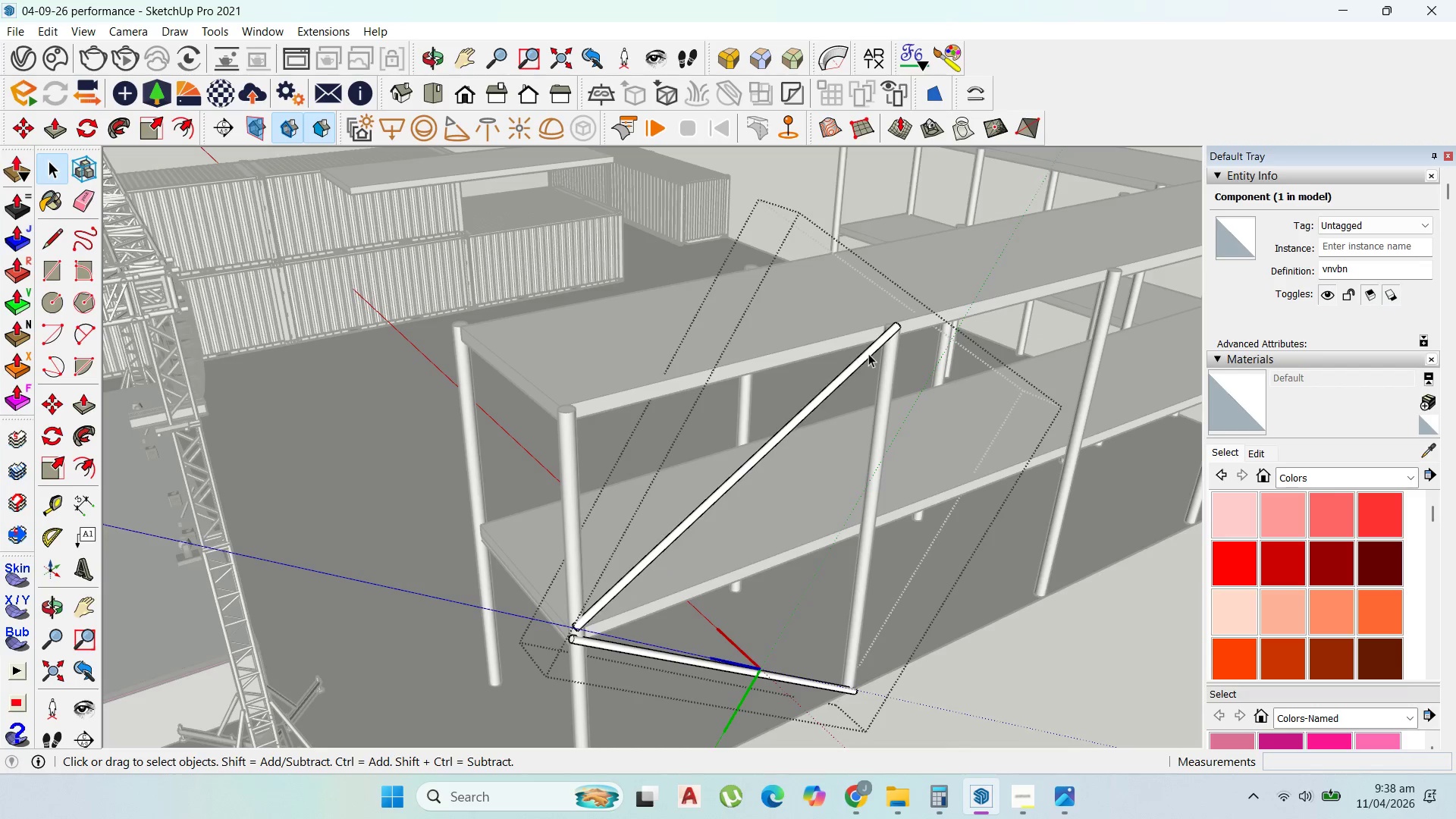 
triple_click([868, 353])
 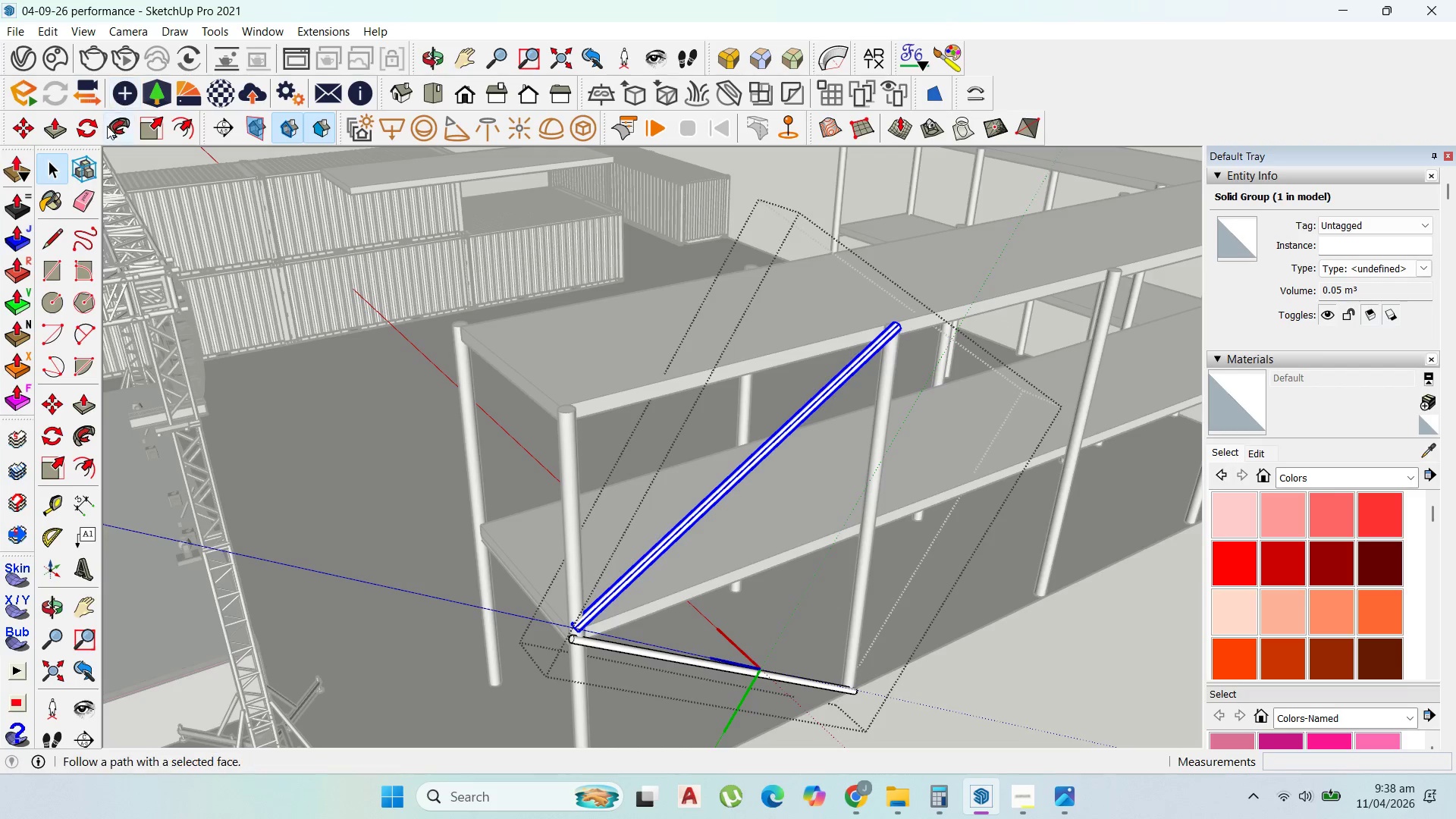 
left_click([83, 123])
 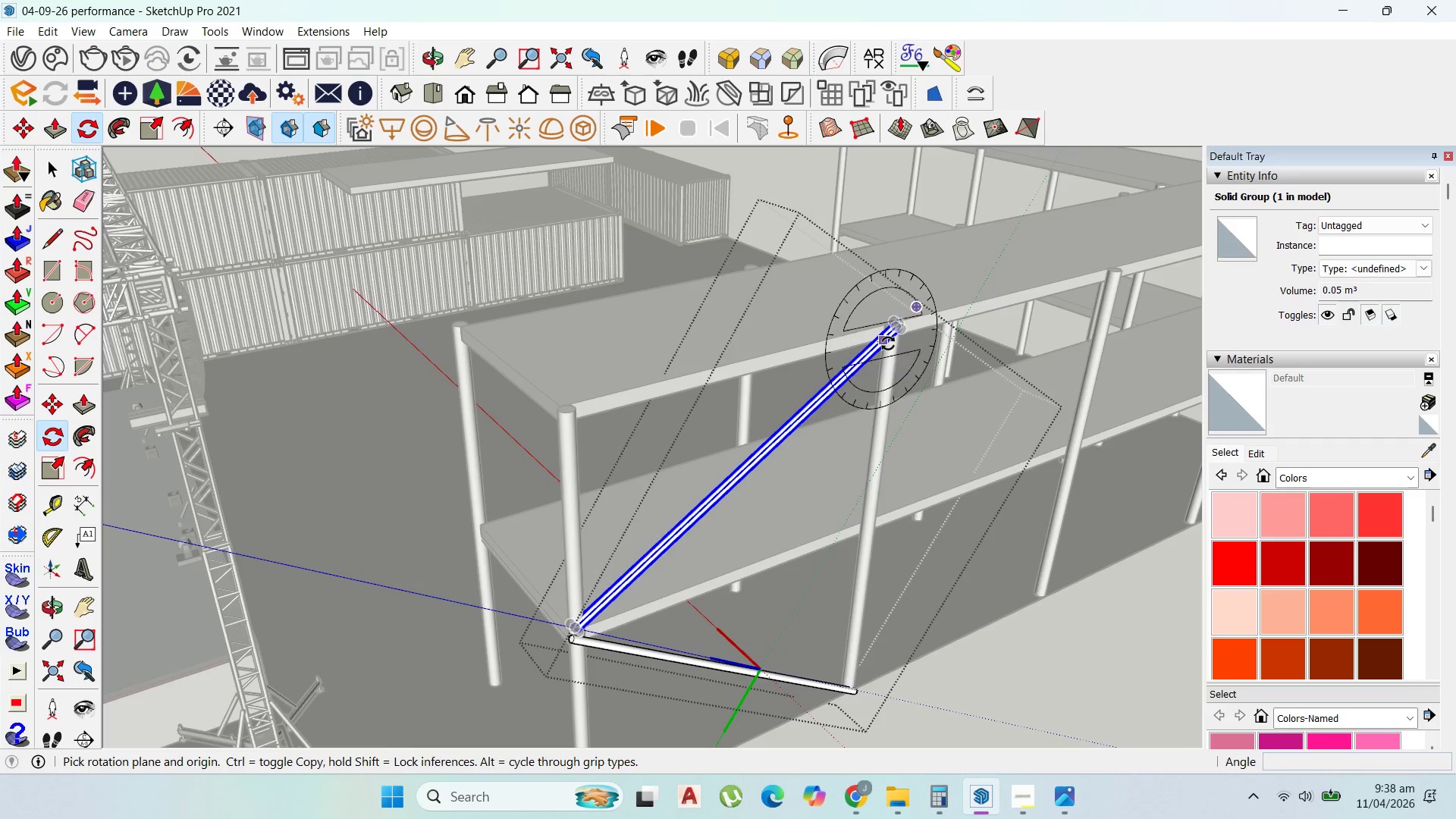 
key(ArrowLeft)
 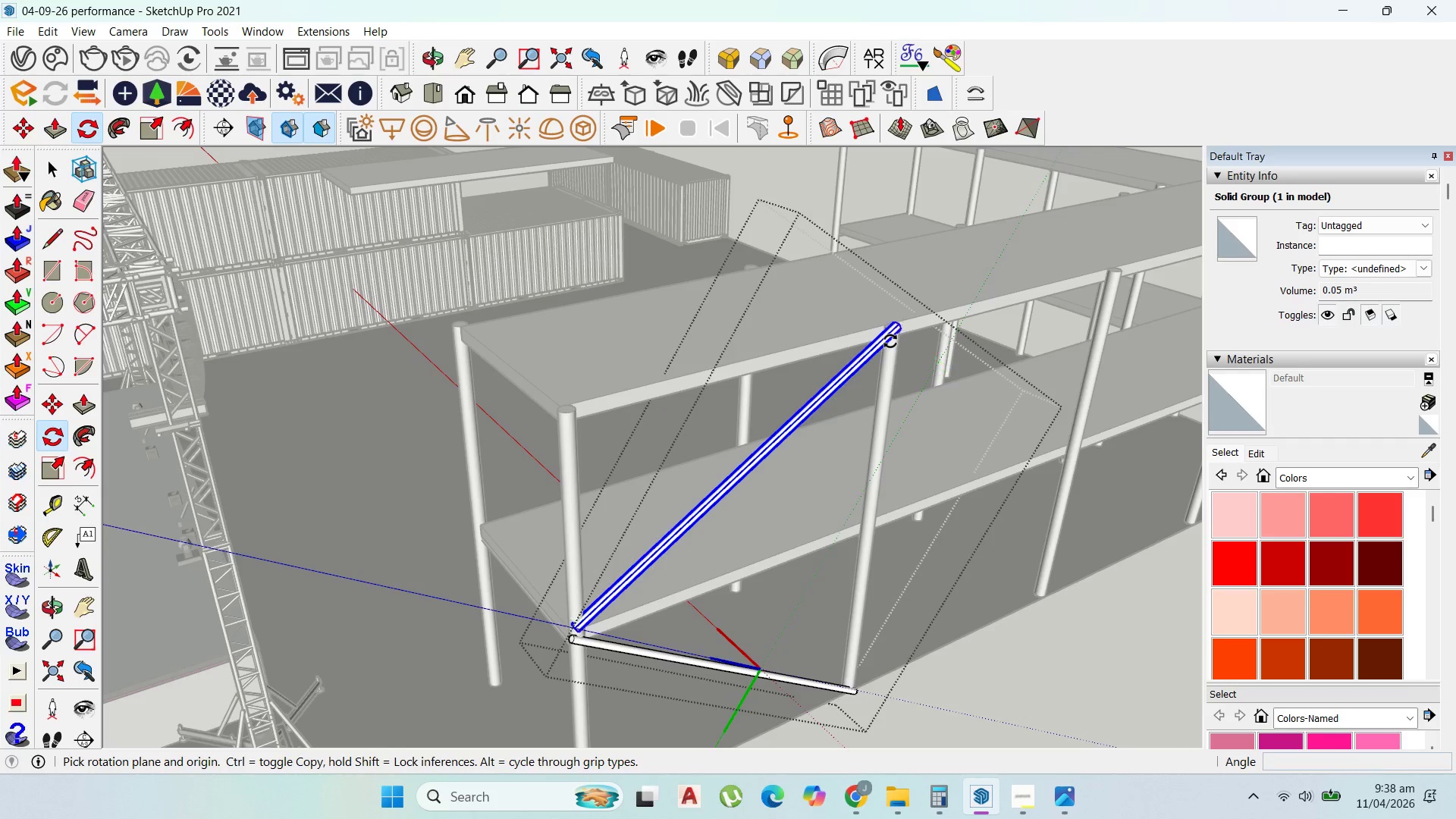 
key(ArrowRight)
 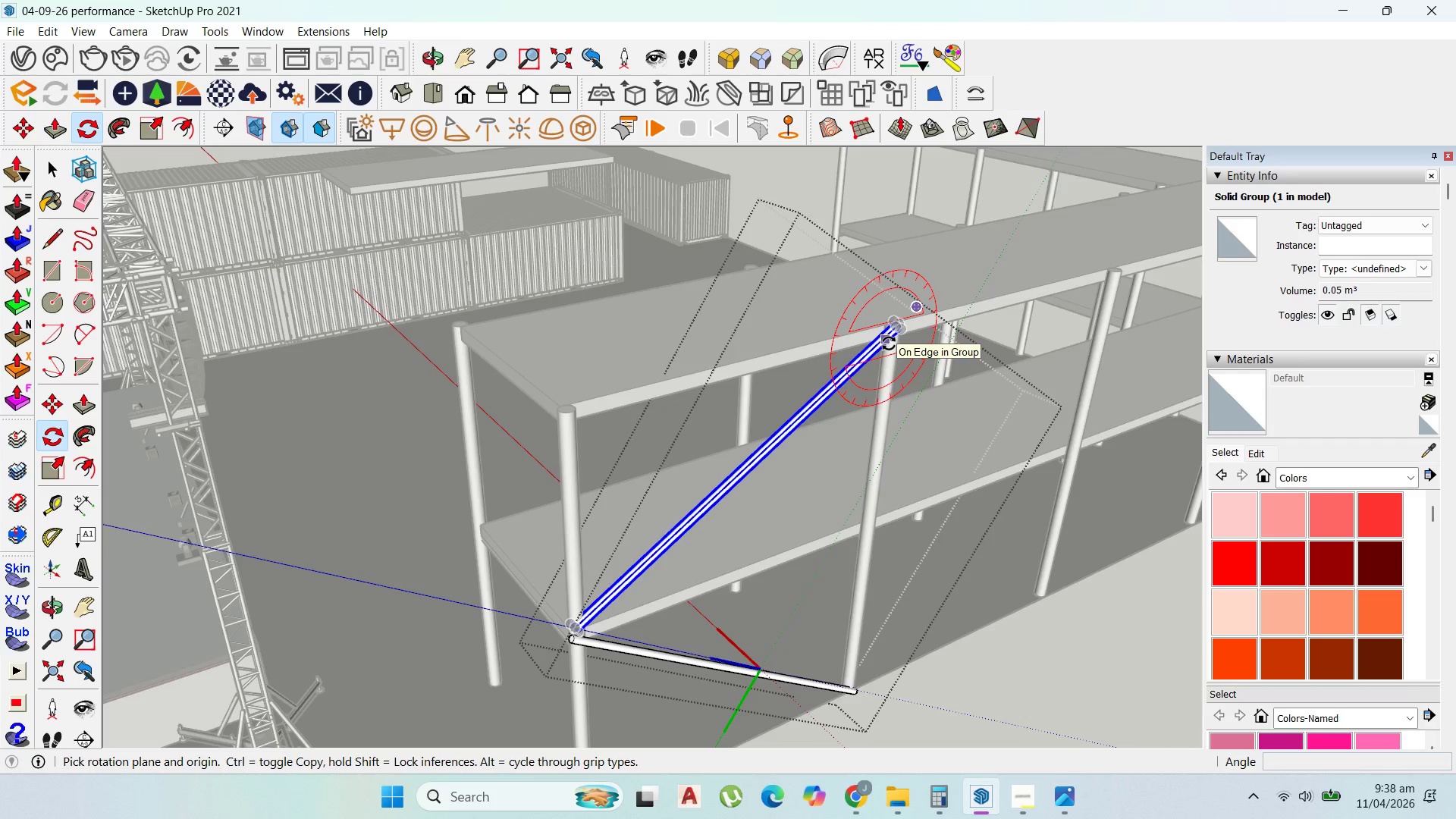 
left_click([889, 344])
 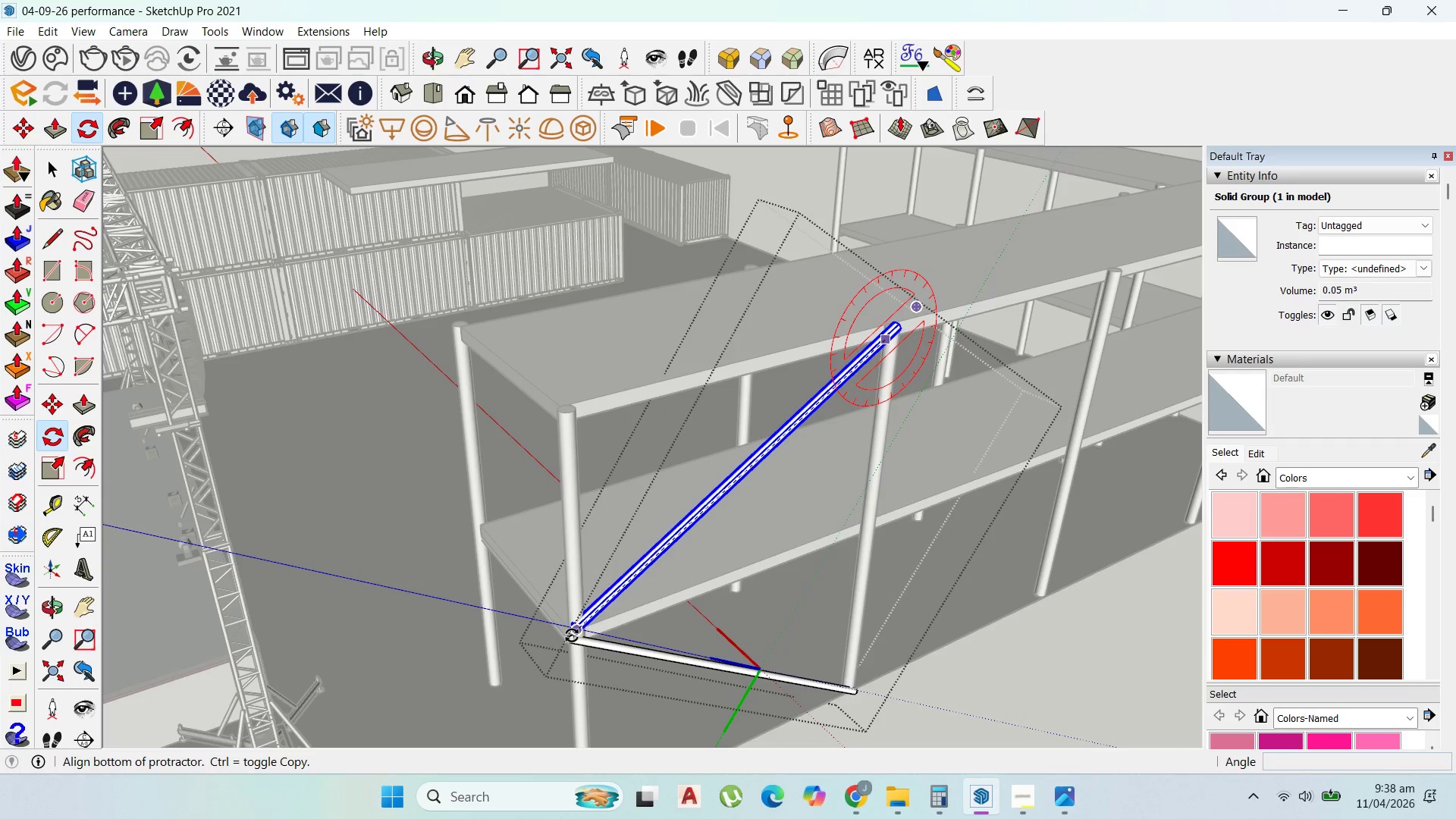 
left_click([575, 632])
 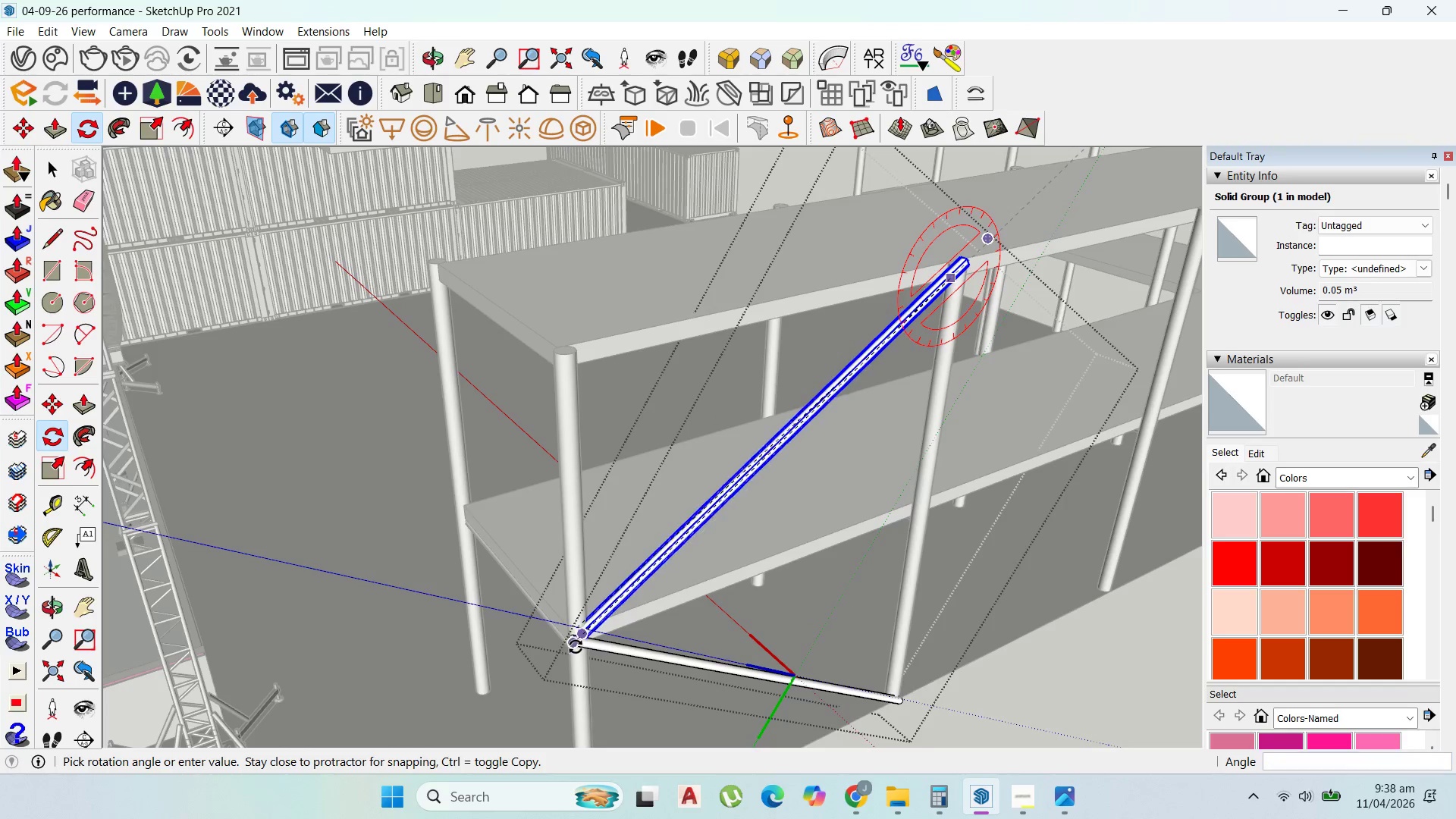 
scroll: coordinate [576, 647], scroll_direction: up, amount: 4.0
 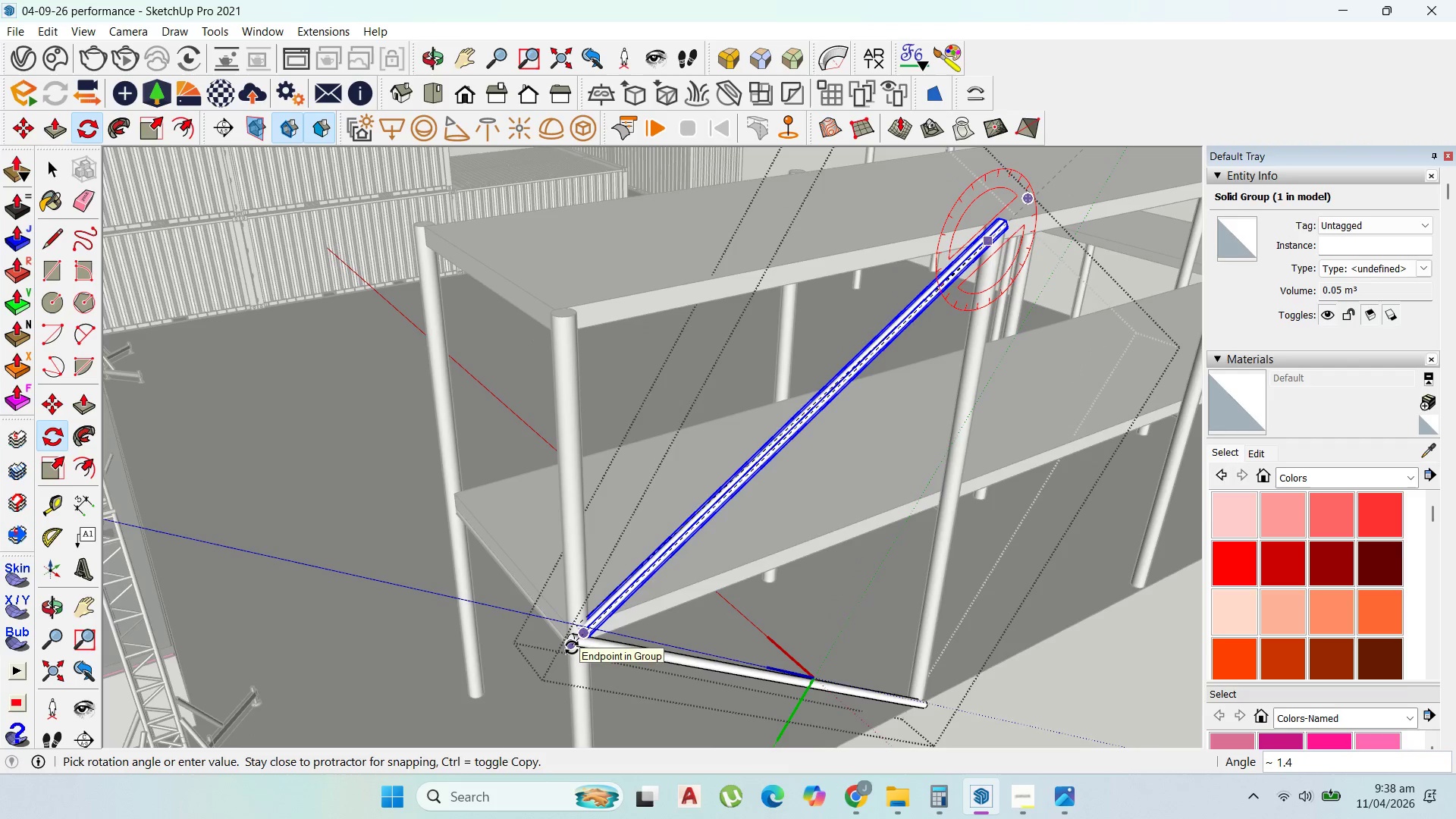 
left_click([572, 648])
 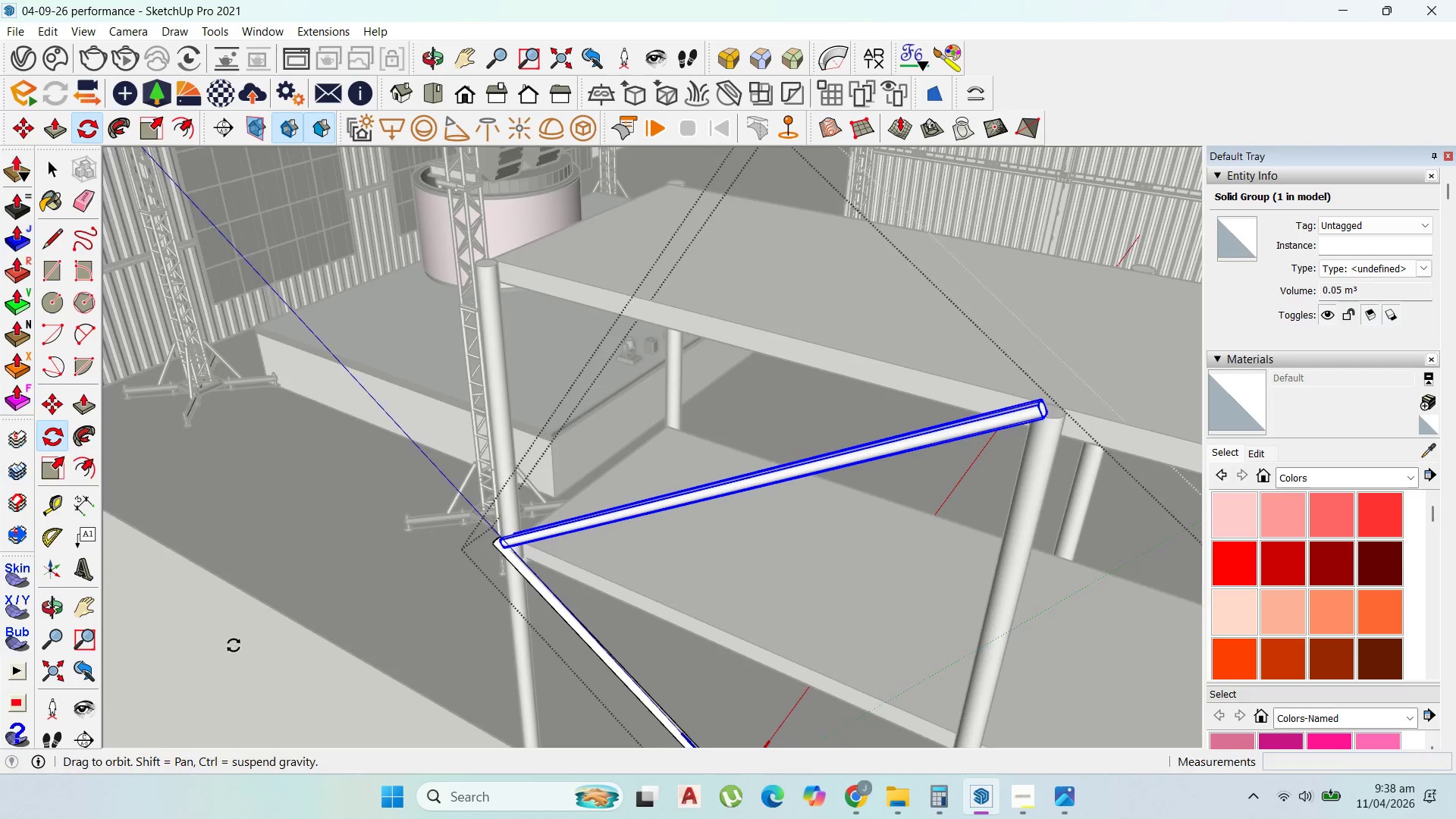 
scroll: coordinate [582, 627], scroll_direction: up, amount: 1.0
 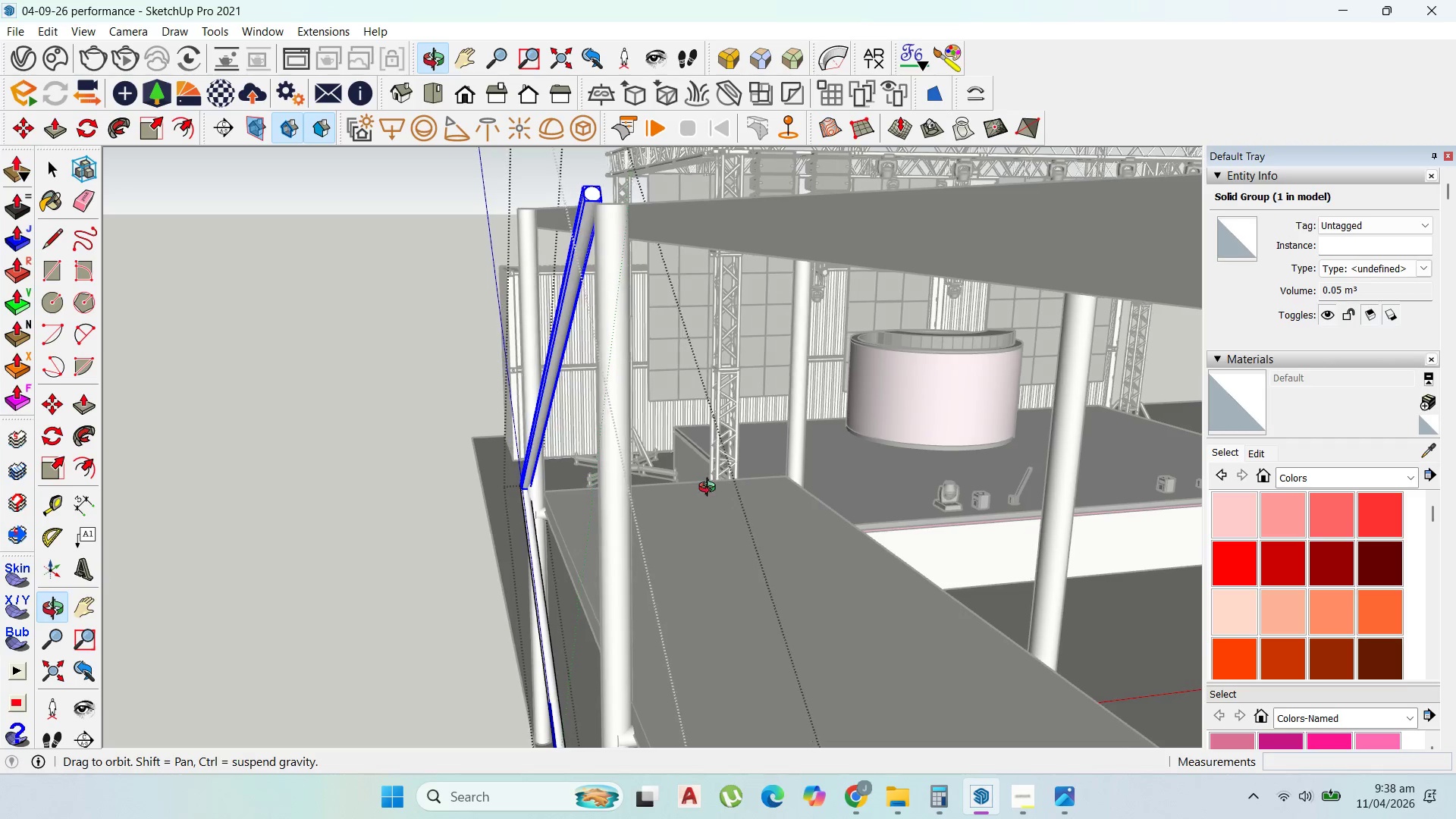 
wait(5.07)
 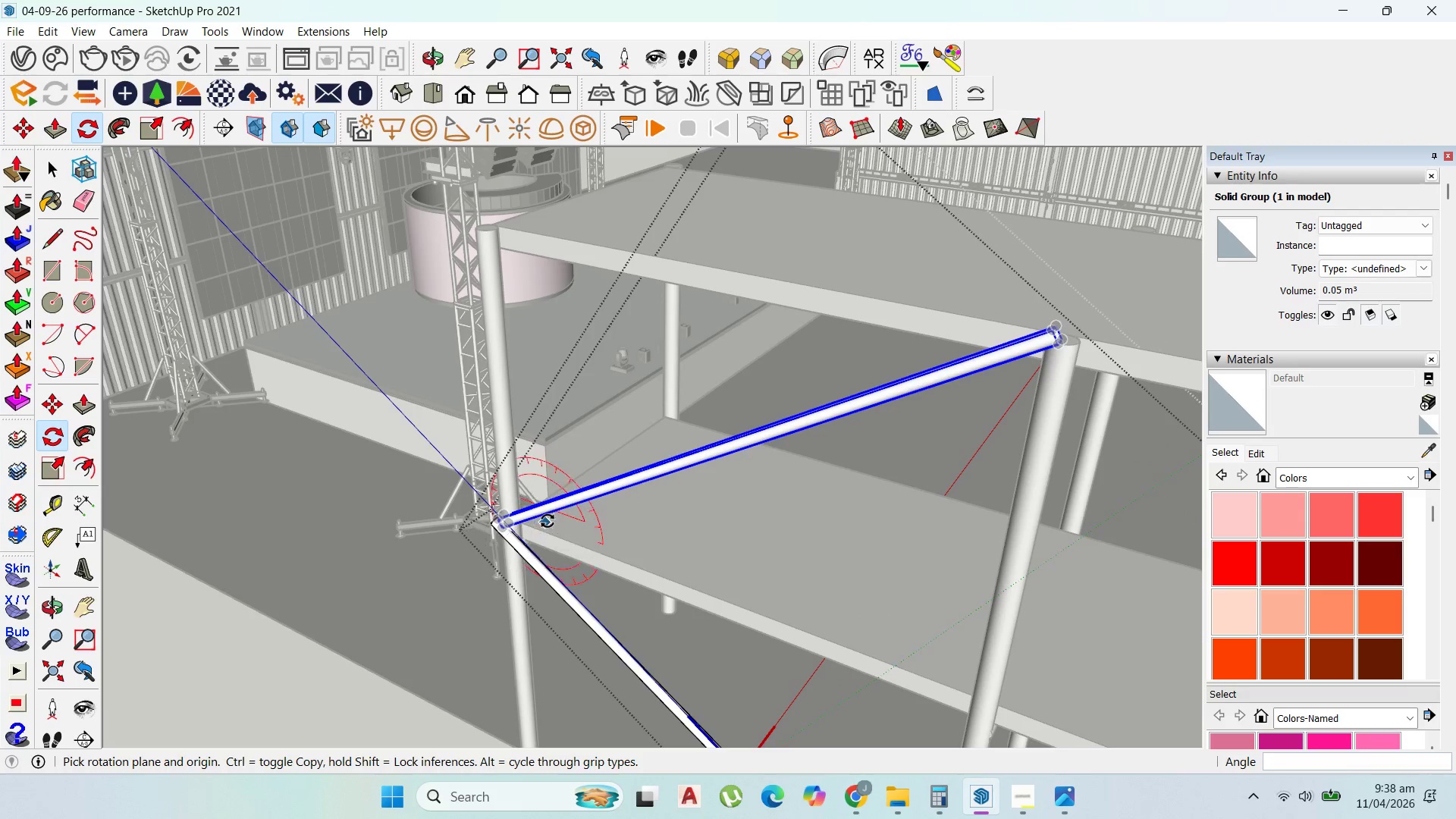 
key(ArrowRight)
 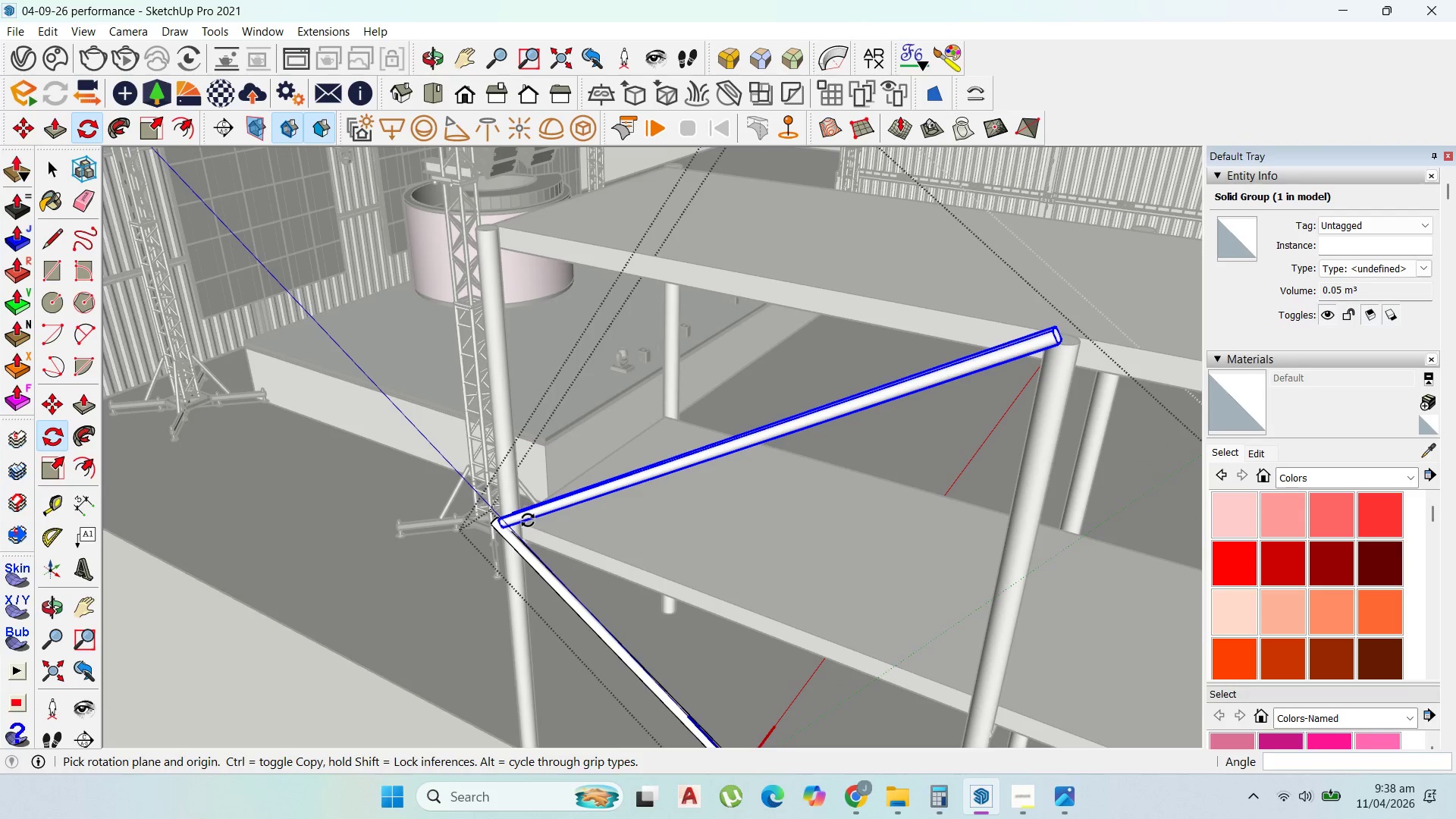 
mouse_move([542, 522])
 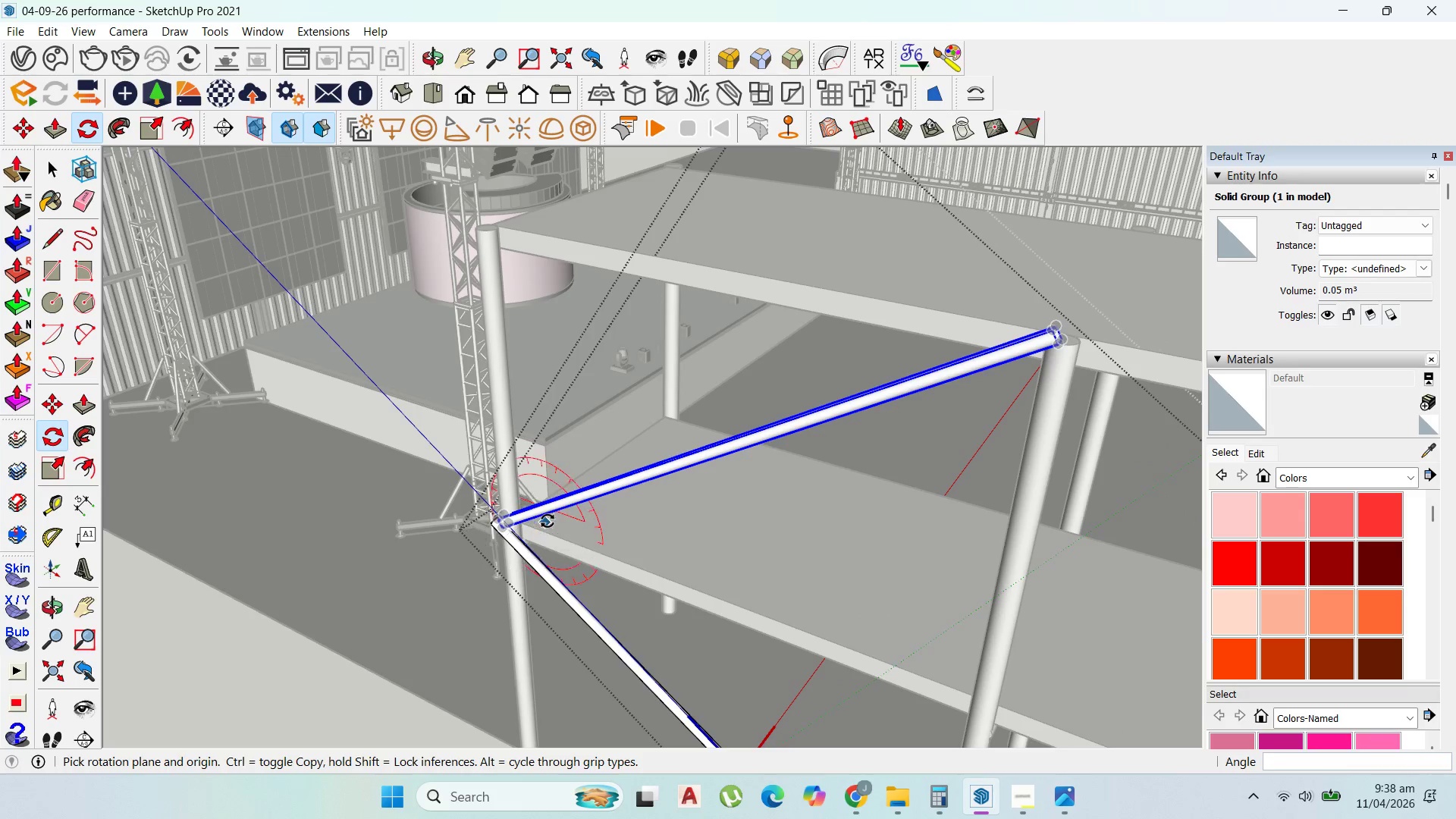 
scroll: coordinate [528, 520], scroll_direction: up, amount: 1.0
 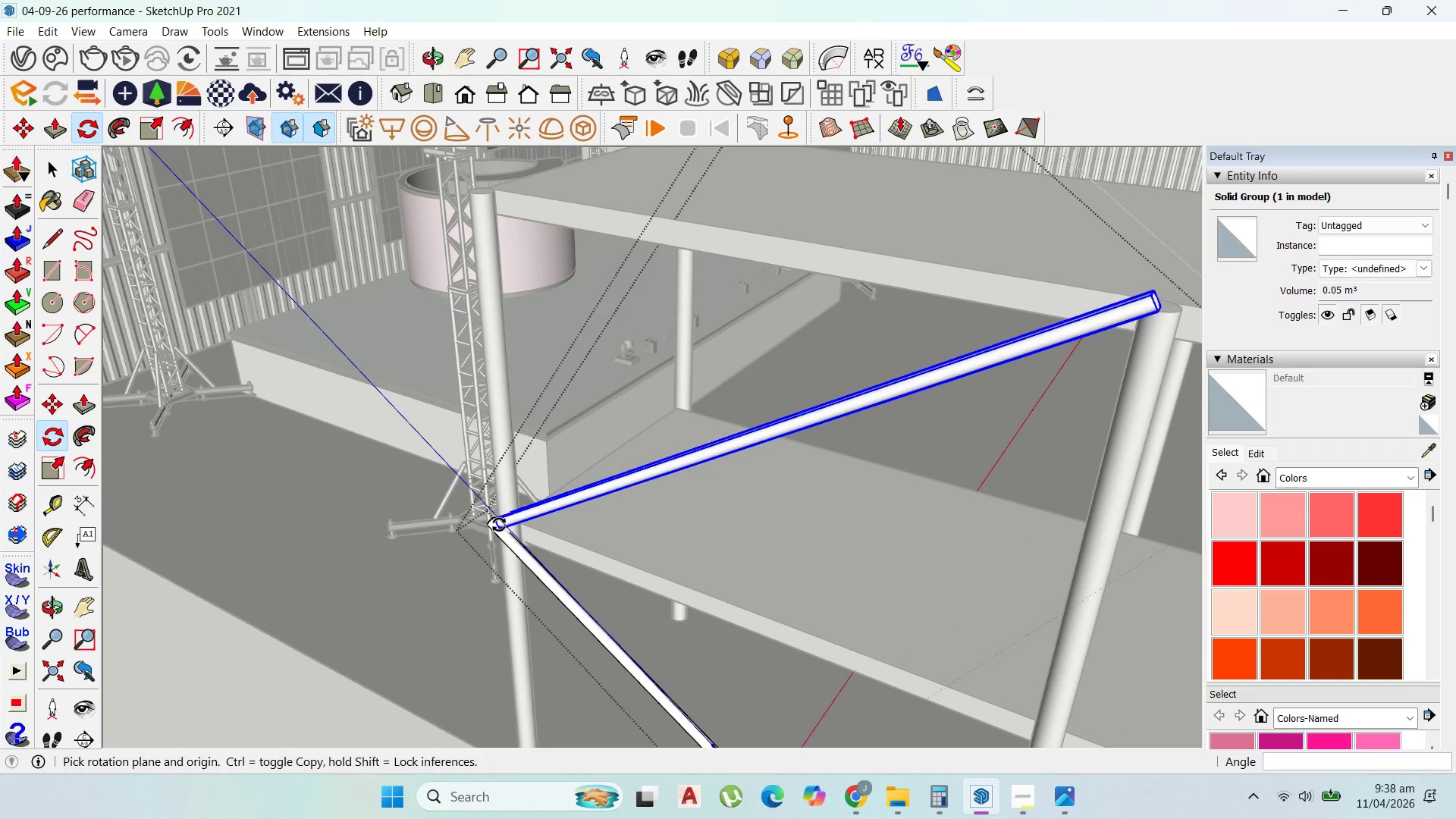 
left_click([499, 525])
 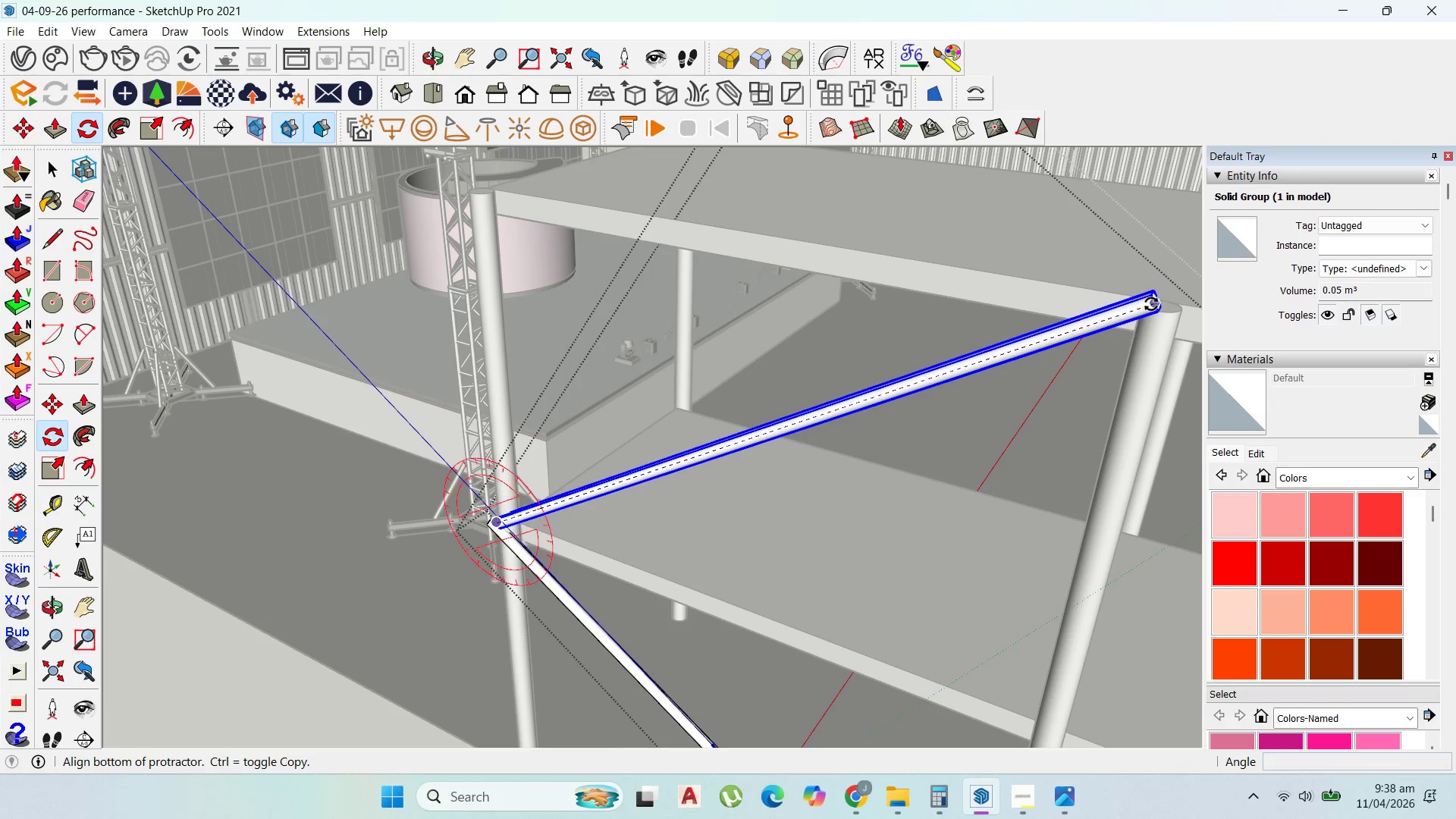 
left_click([1153, 304])
 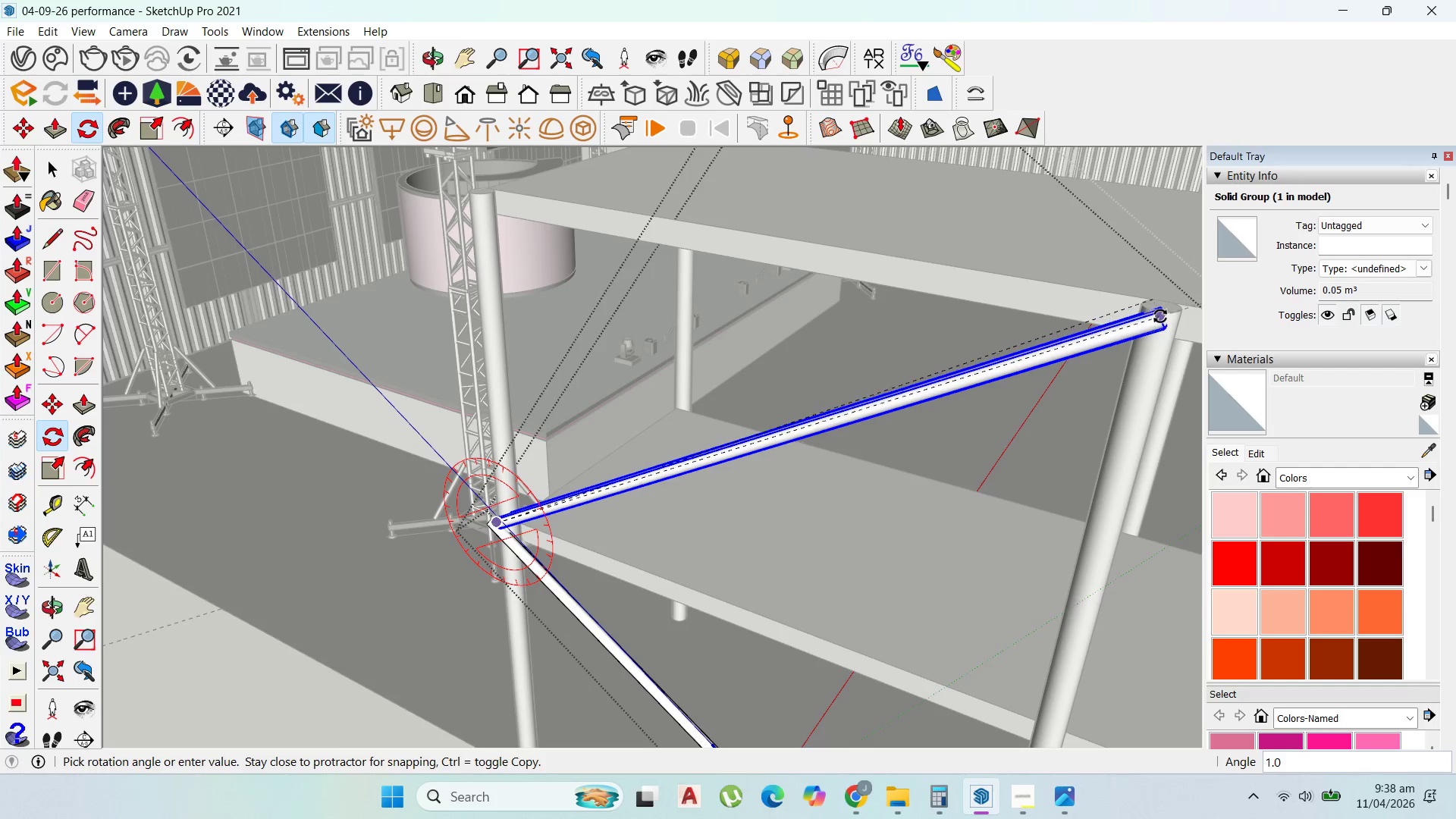 
left_click([1160, 316])
 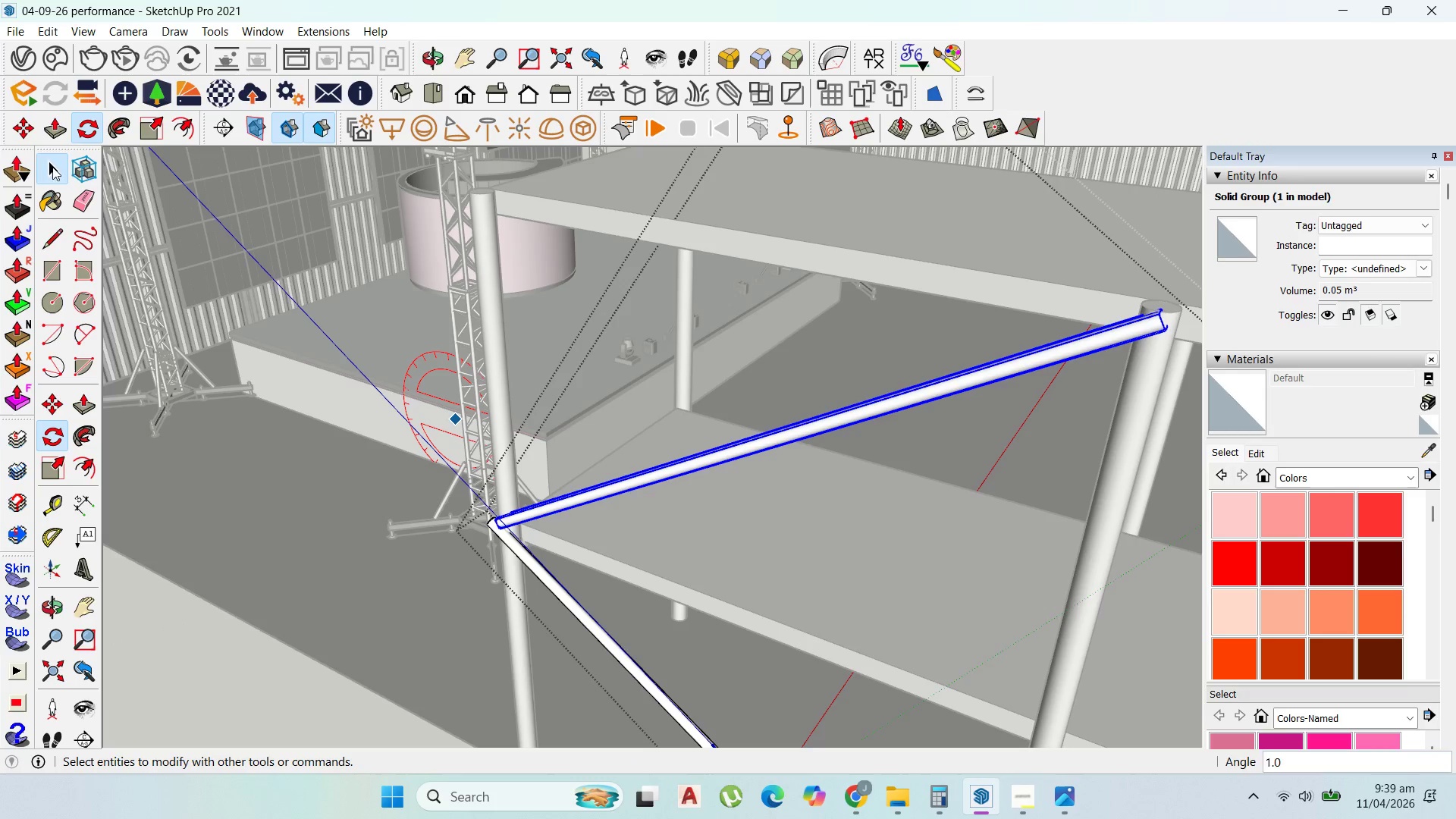 
scroll: coordinate [822, 401], scroll_direction: down, amount: 10.0
 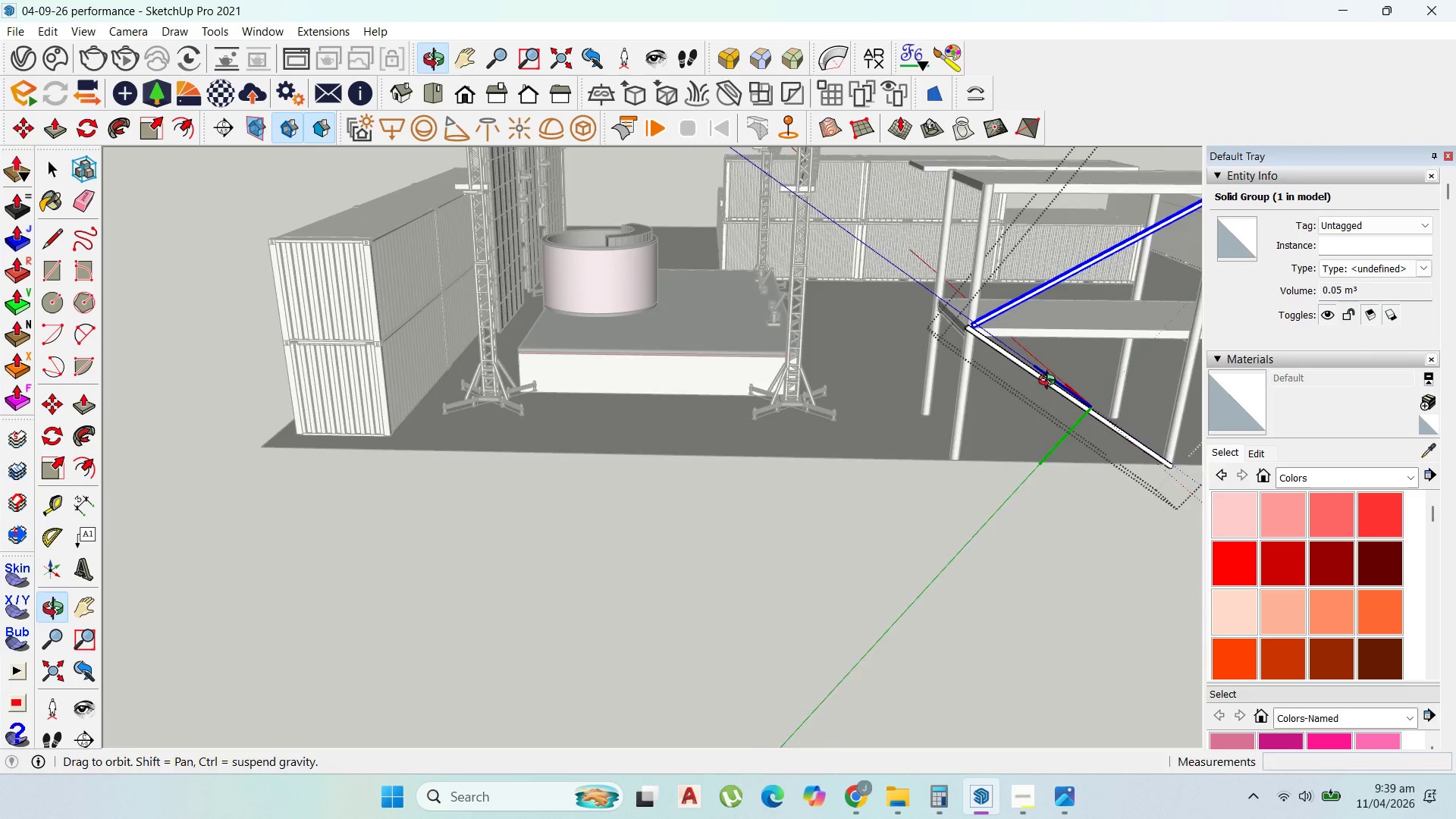 
key(Escape)
 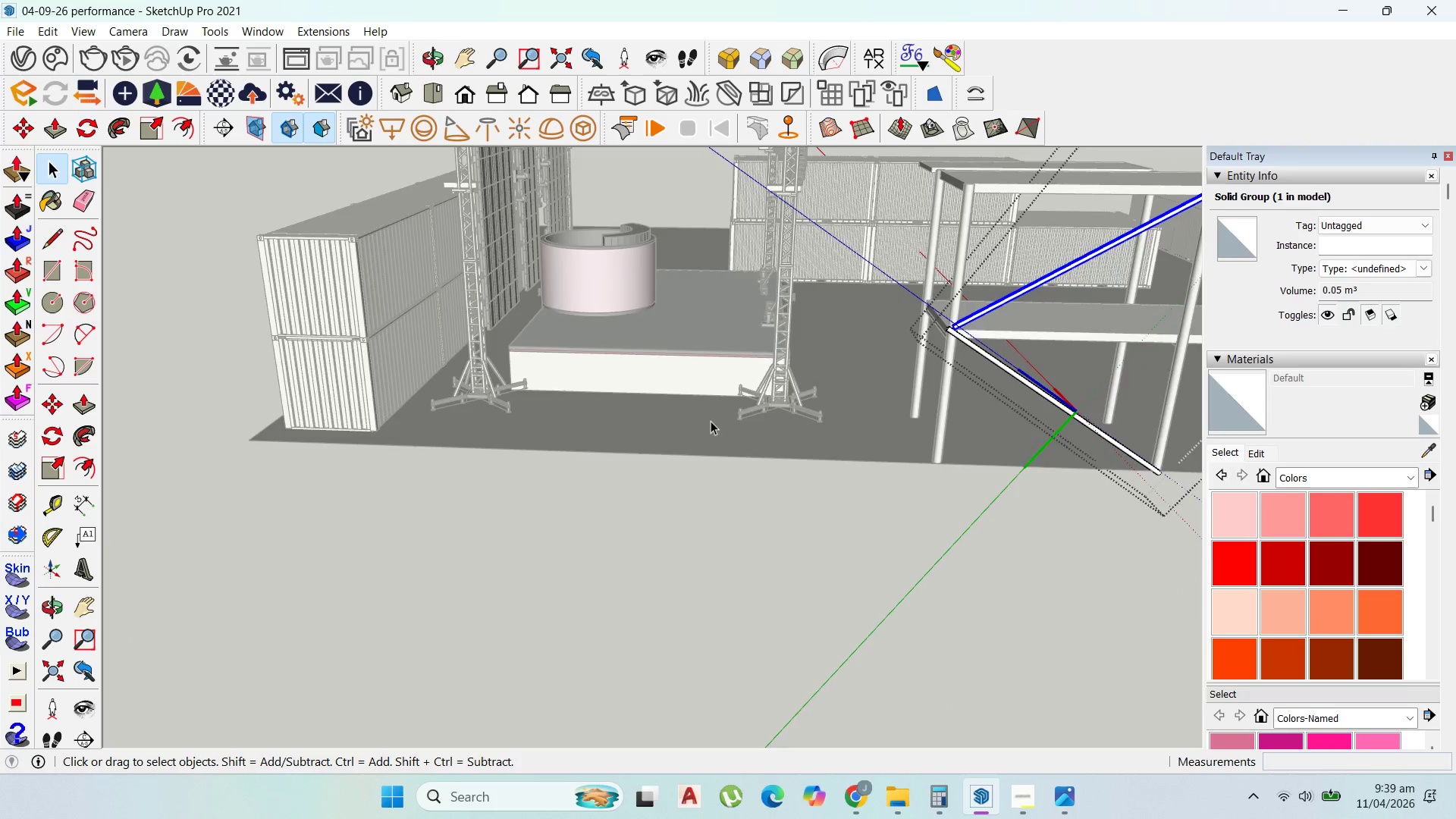 
key(Escape)
 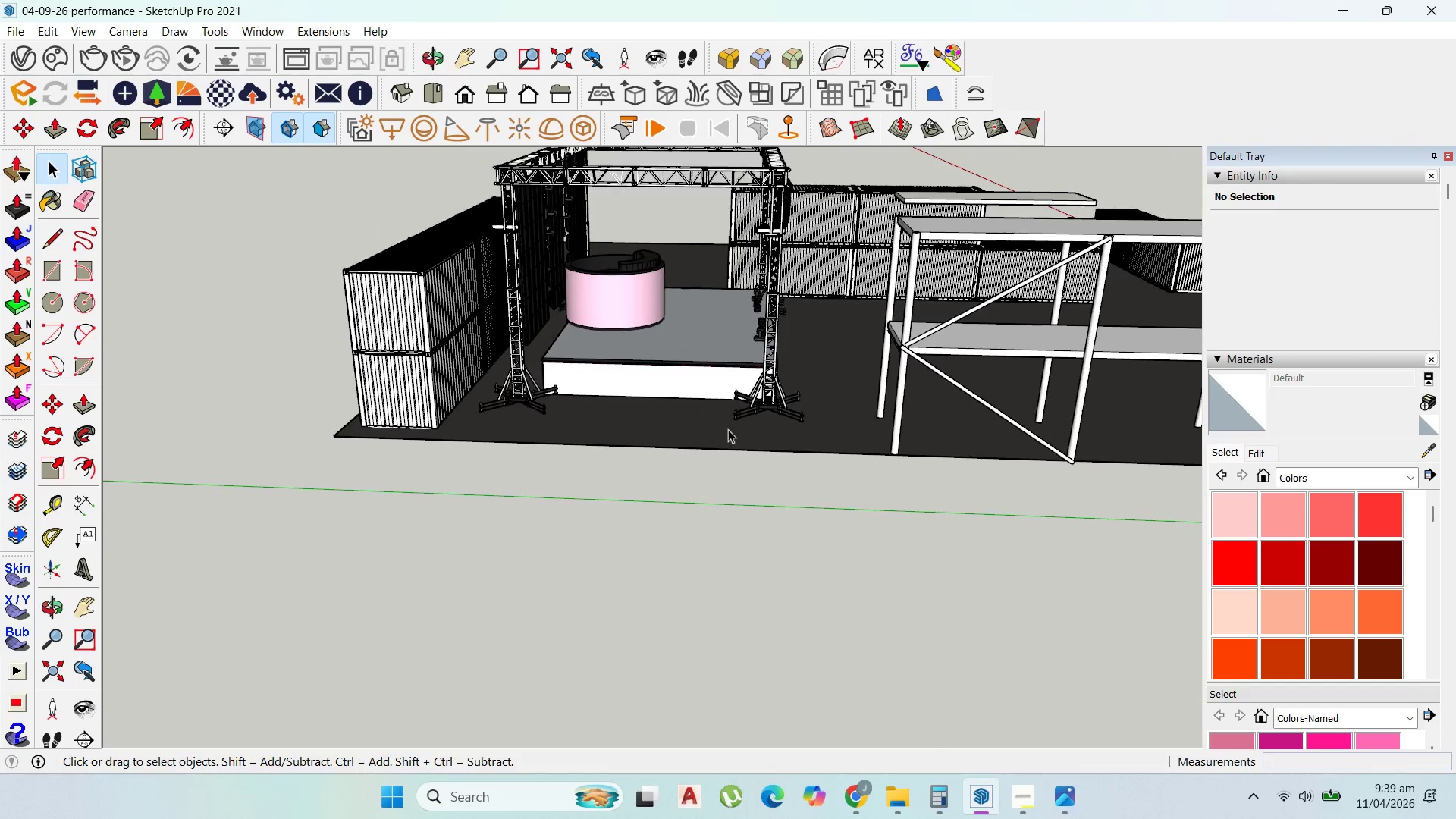 
scroll: coordinate [710, 422], scroll_direction: down, amount: 3.0
 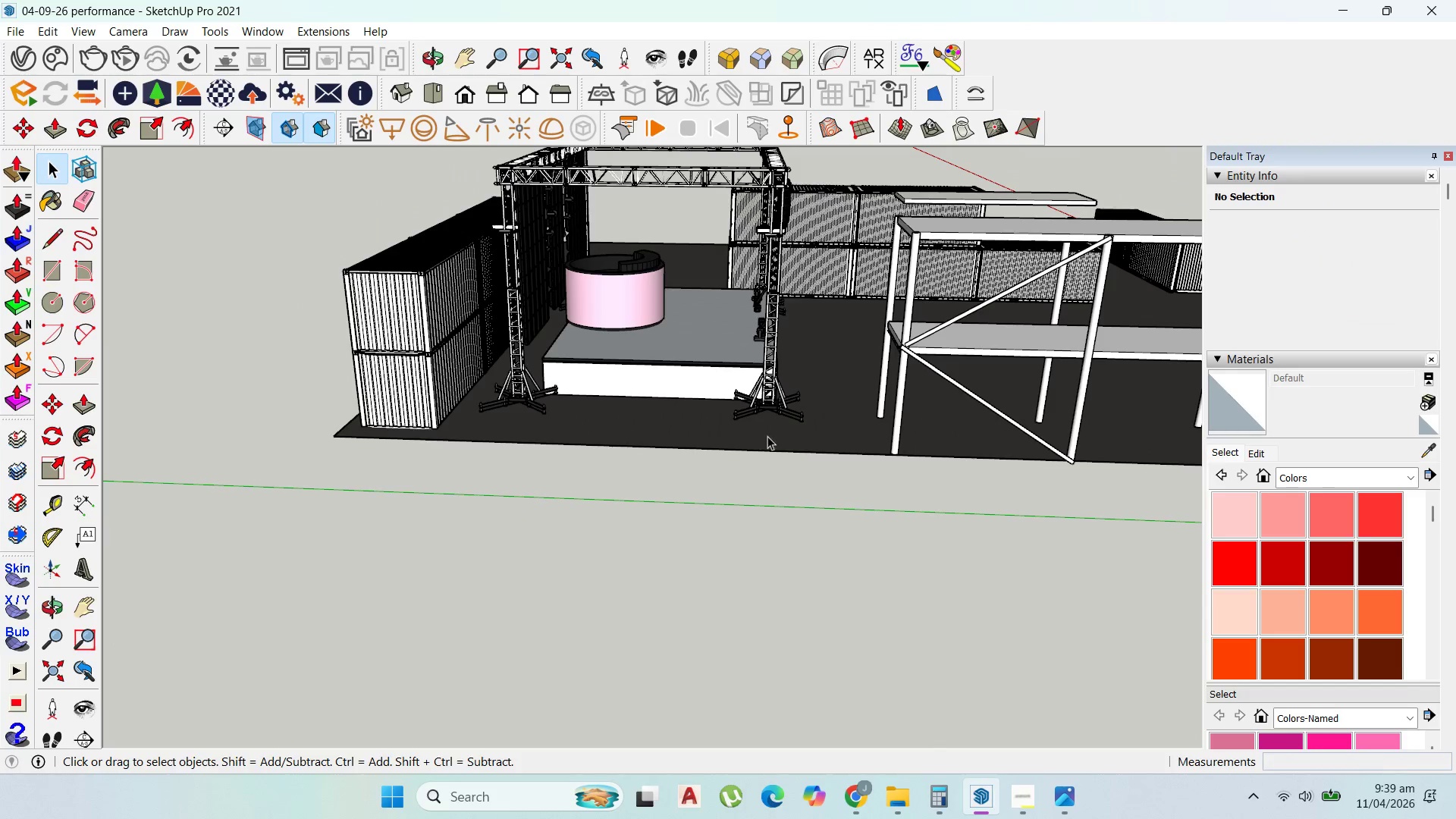 
scroll: coordinate [895, 414], scroll_direction: up, amount: 4.0
 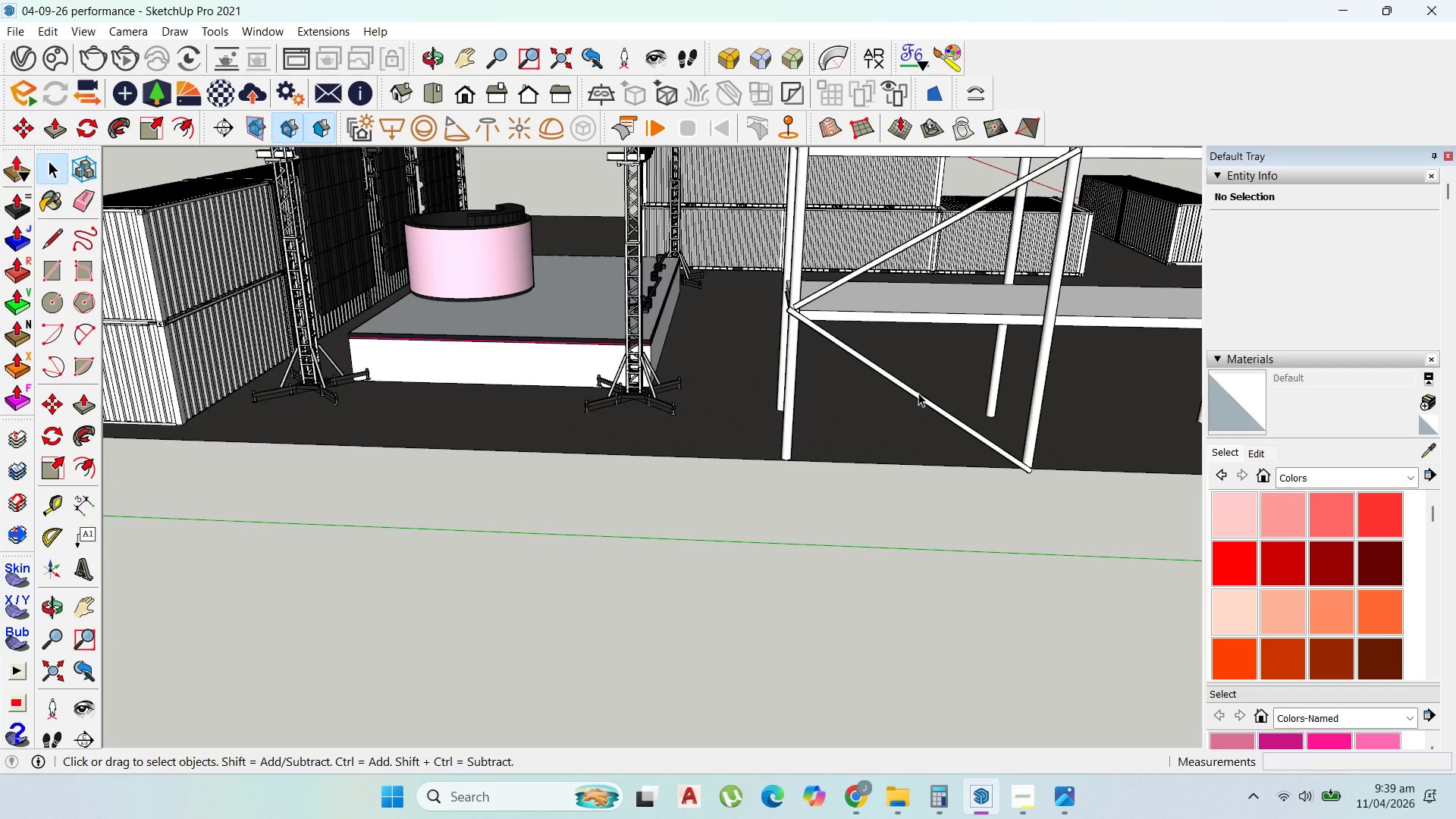 
left_click([919, 393])
 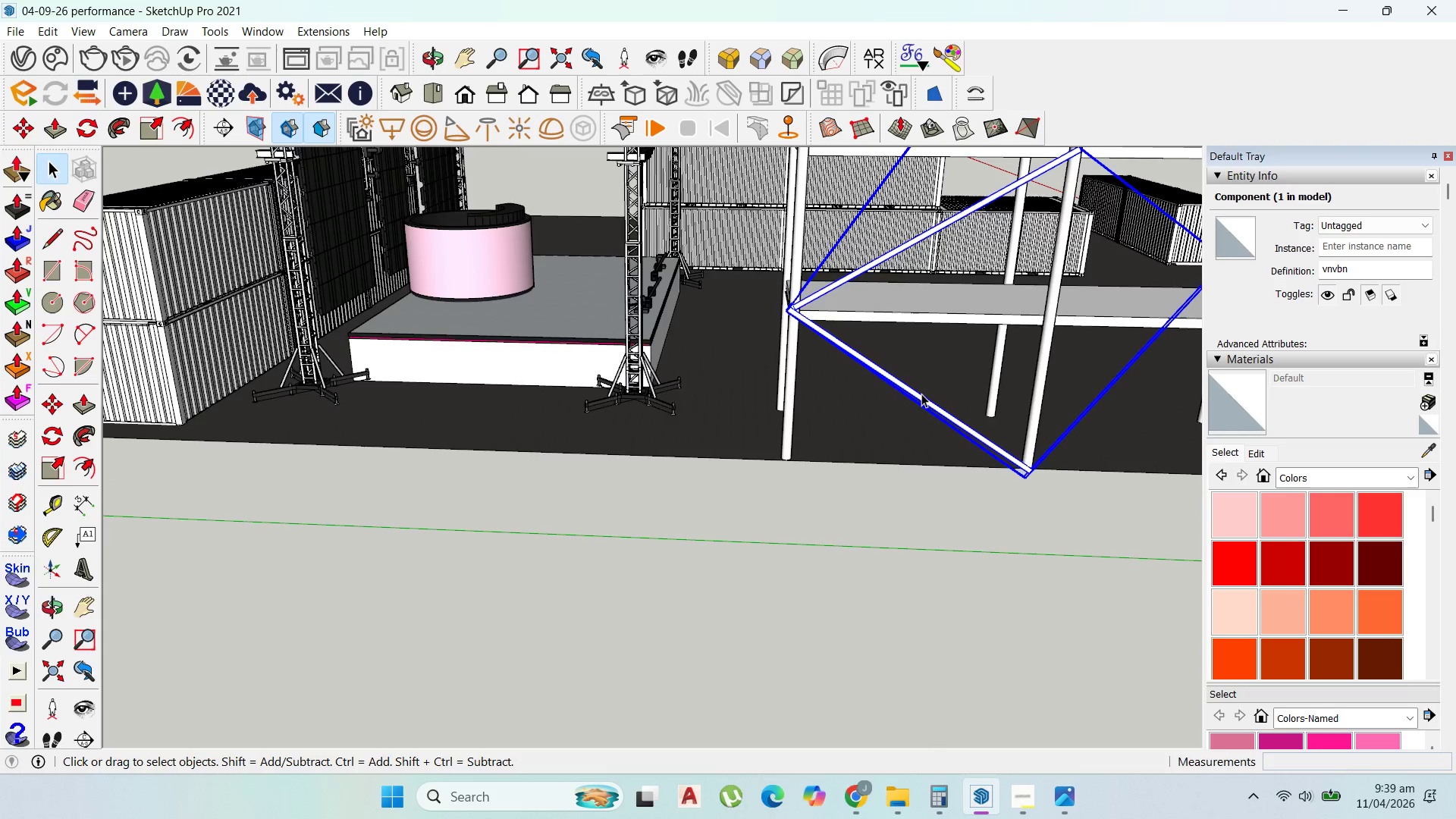 
double_click([921, 394])
 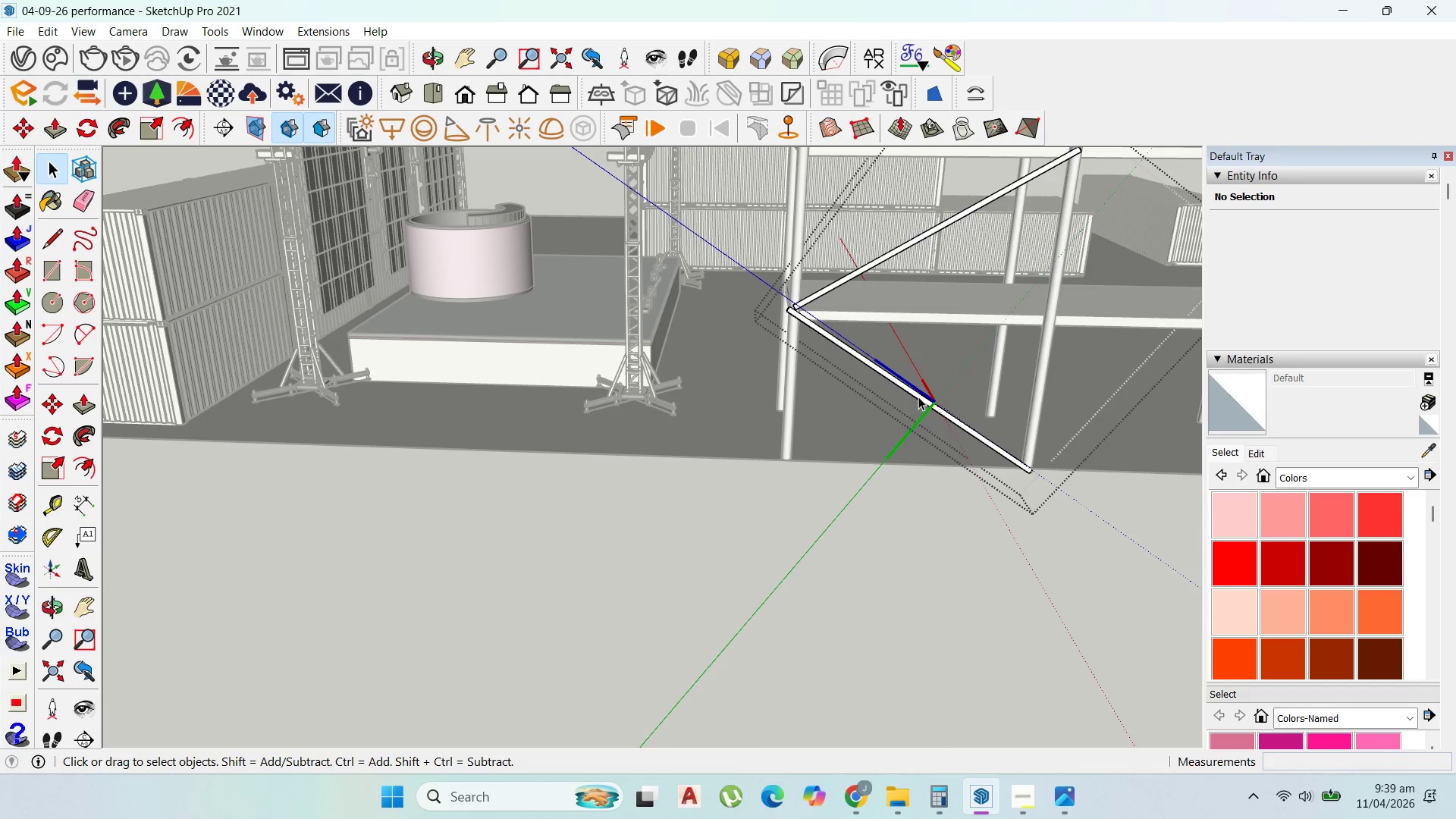 
left_click([918, 397])
 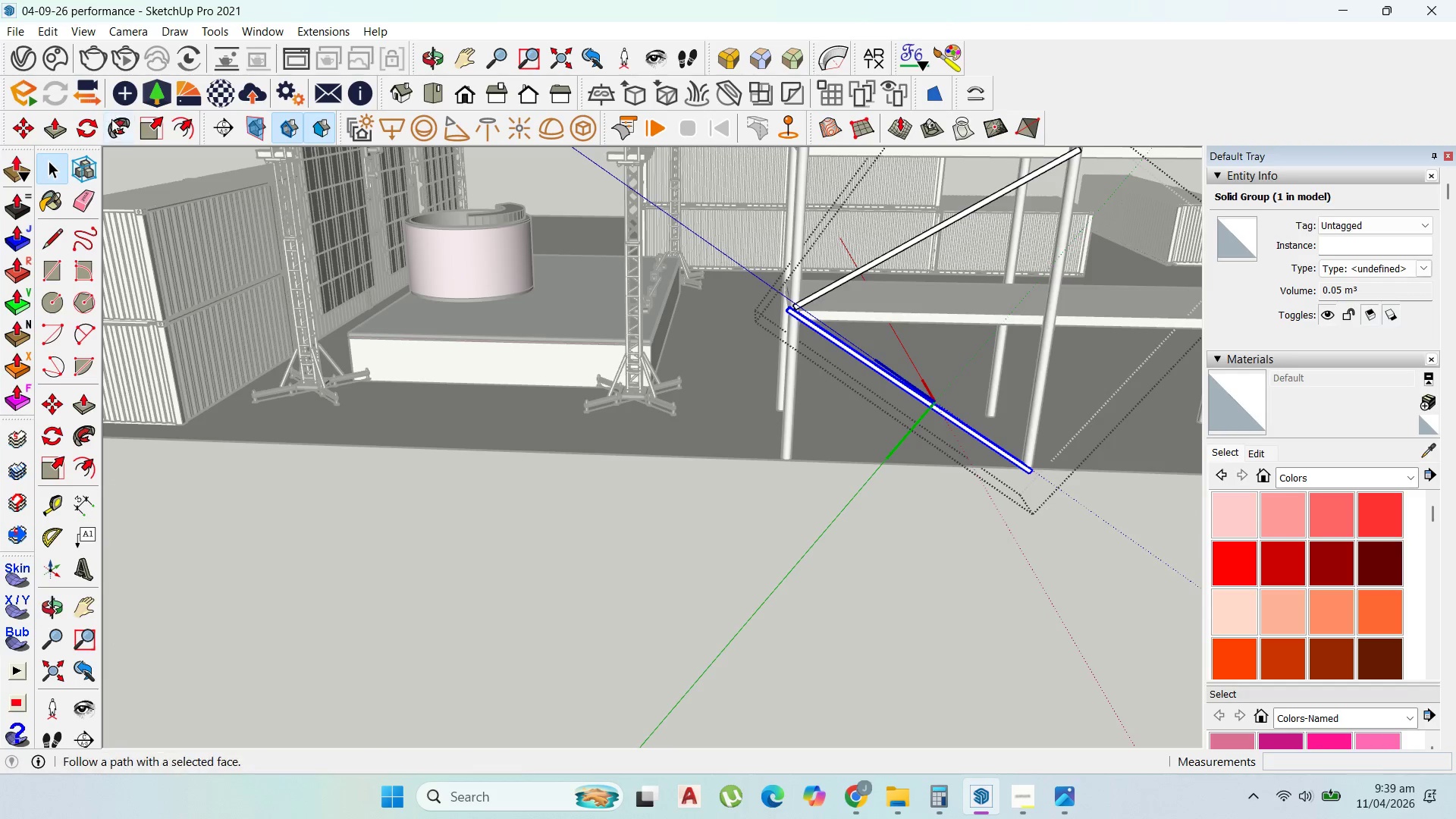 
left_click_drag(start_coordinate=[83, 123], to_coordinate=[93, 123])
 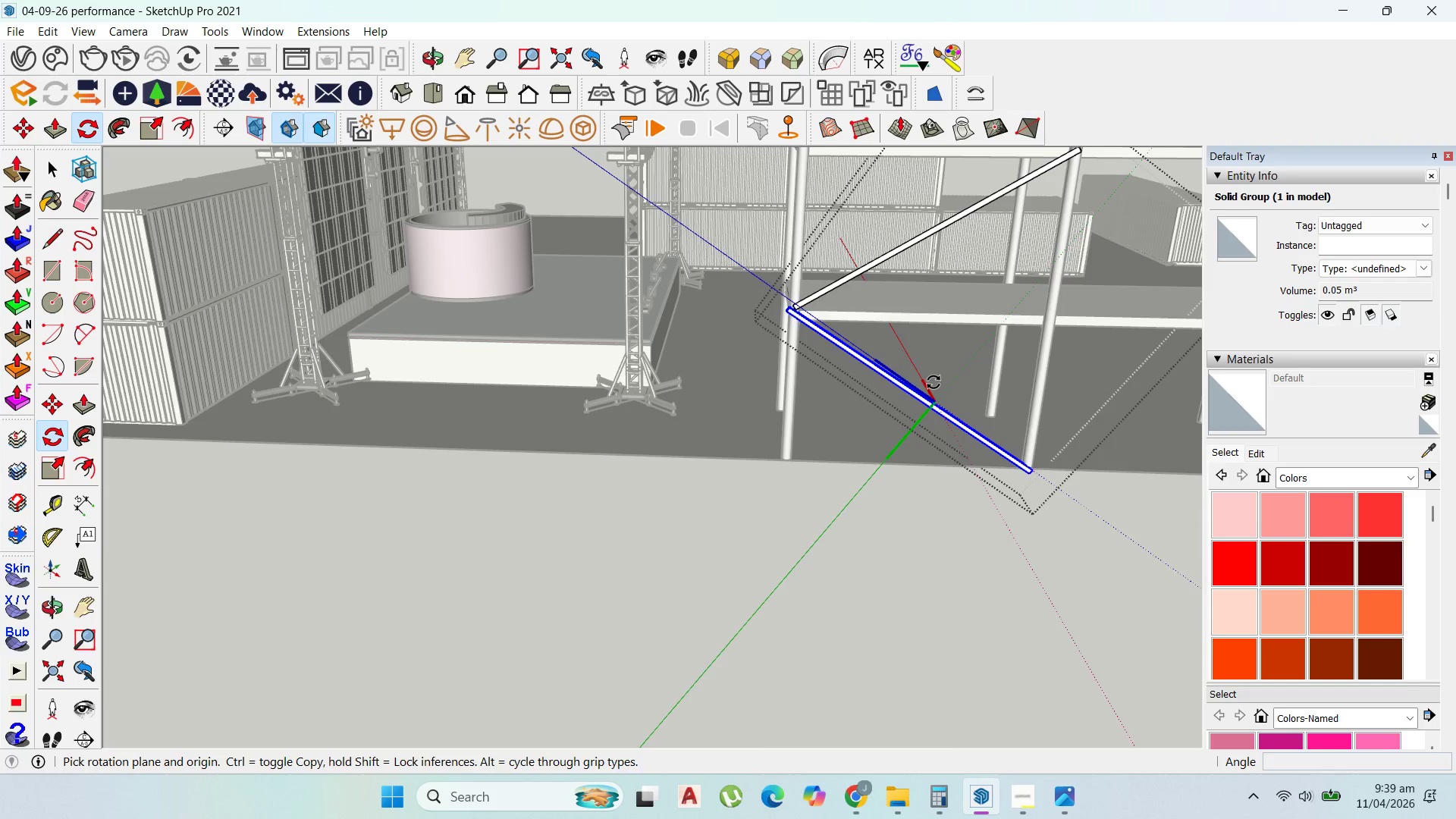 
scroll: coordinate [922, 388], scroll_direction: up, amount: 3.0
 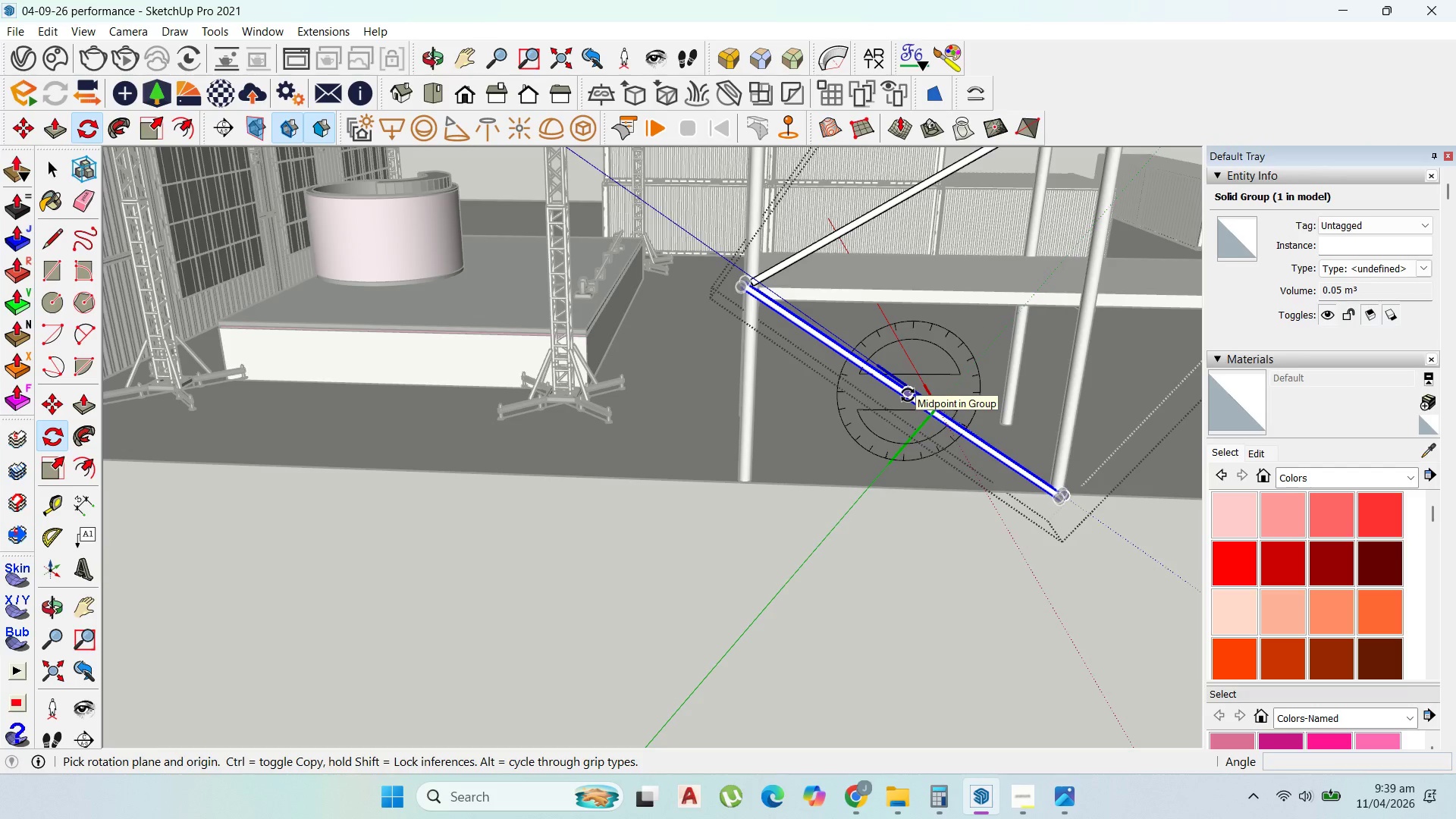 
key(ArrowRight)
 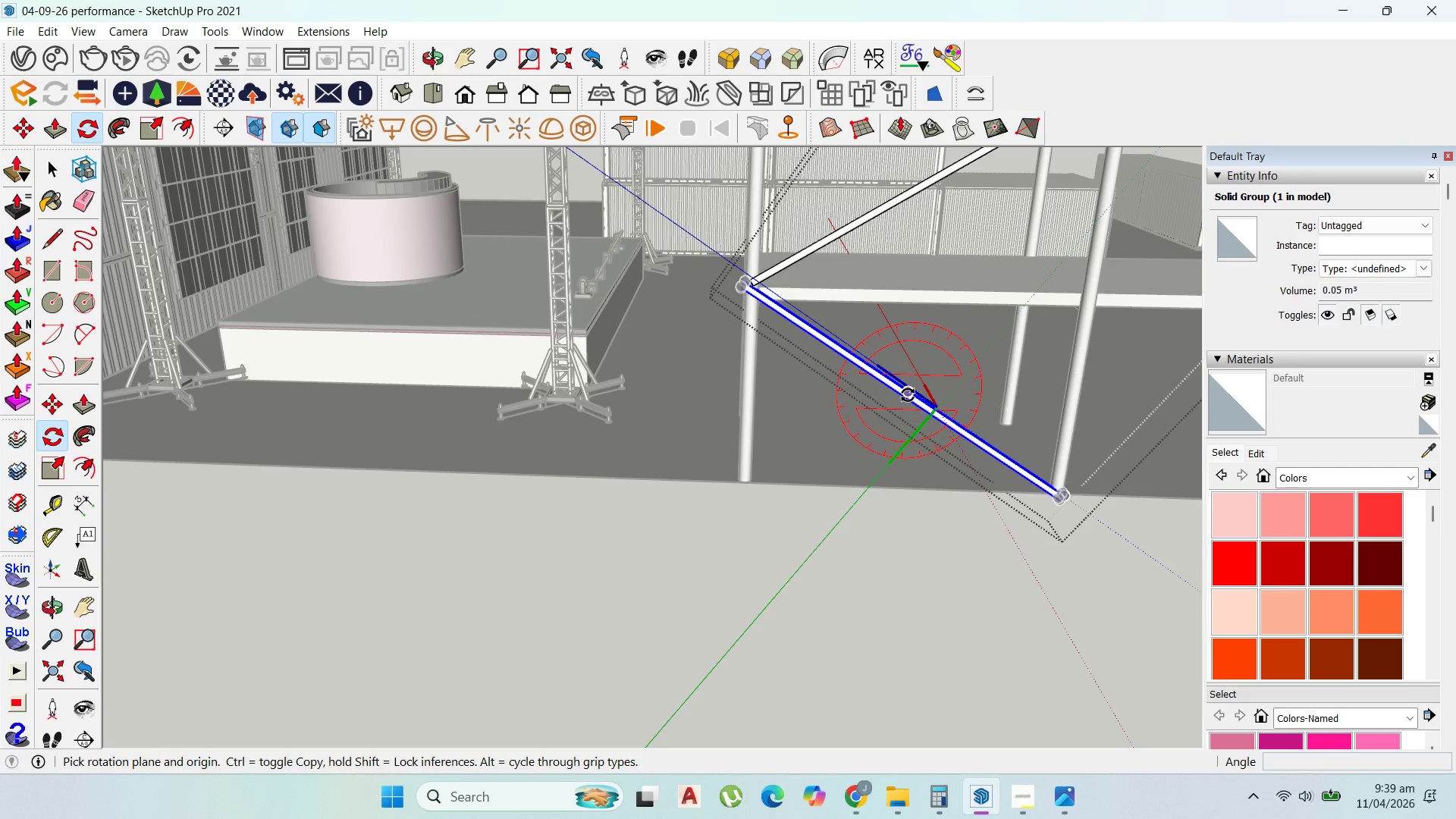 
left_click([908, 395])
 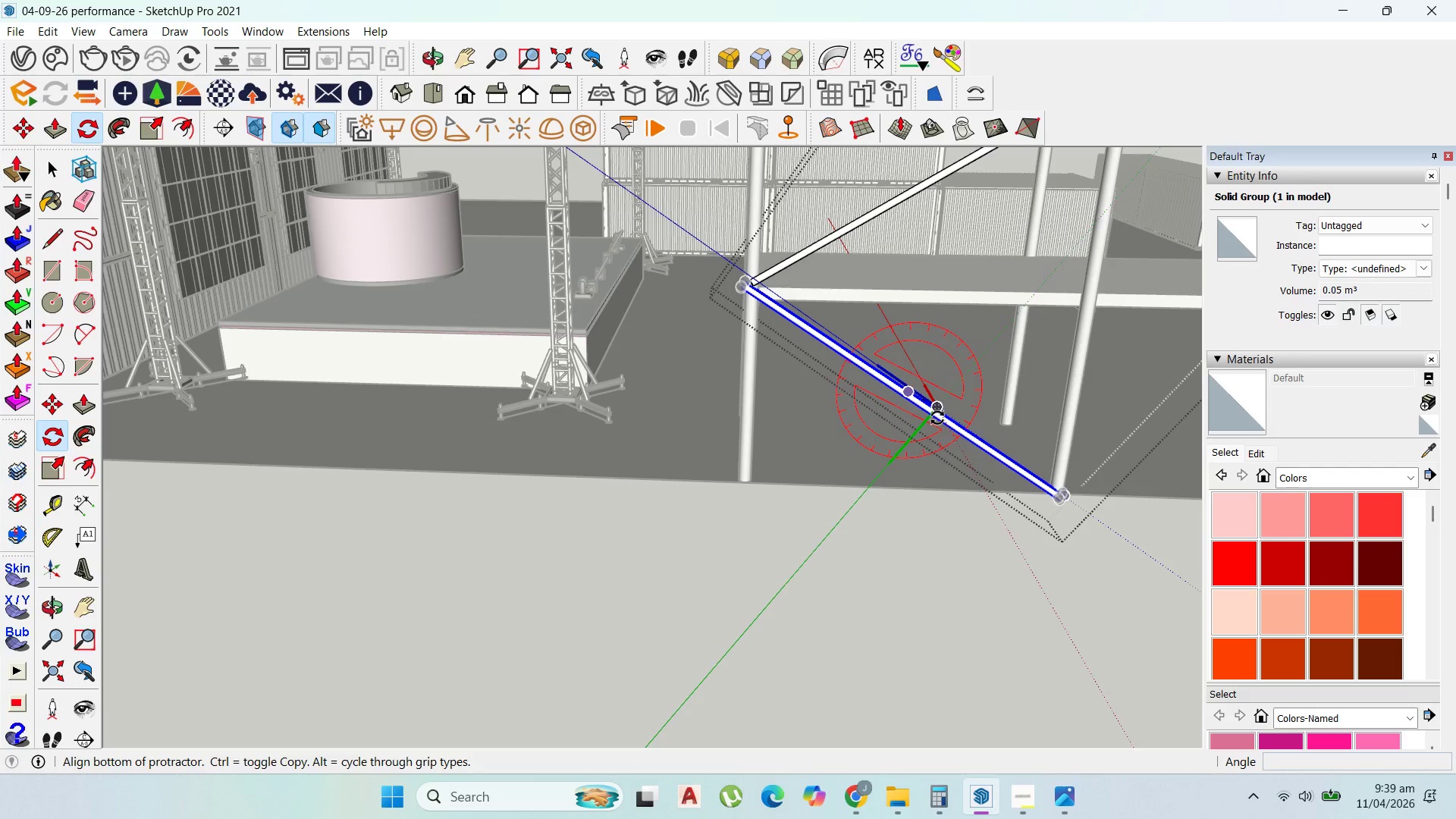 
key(Escape)
 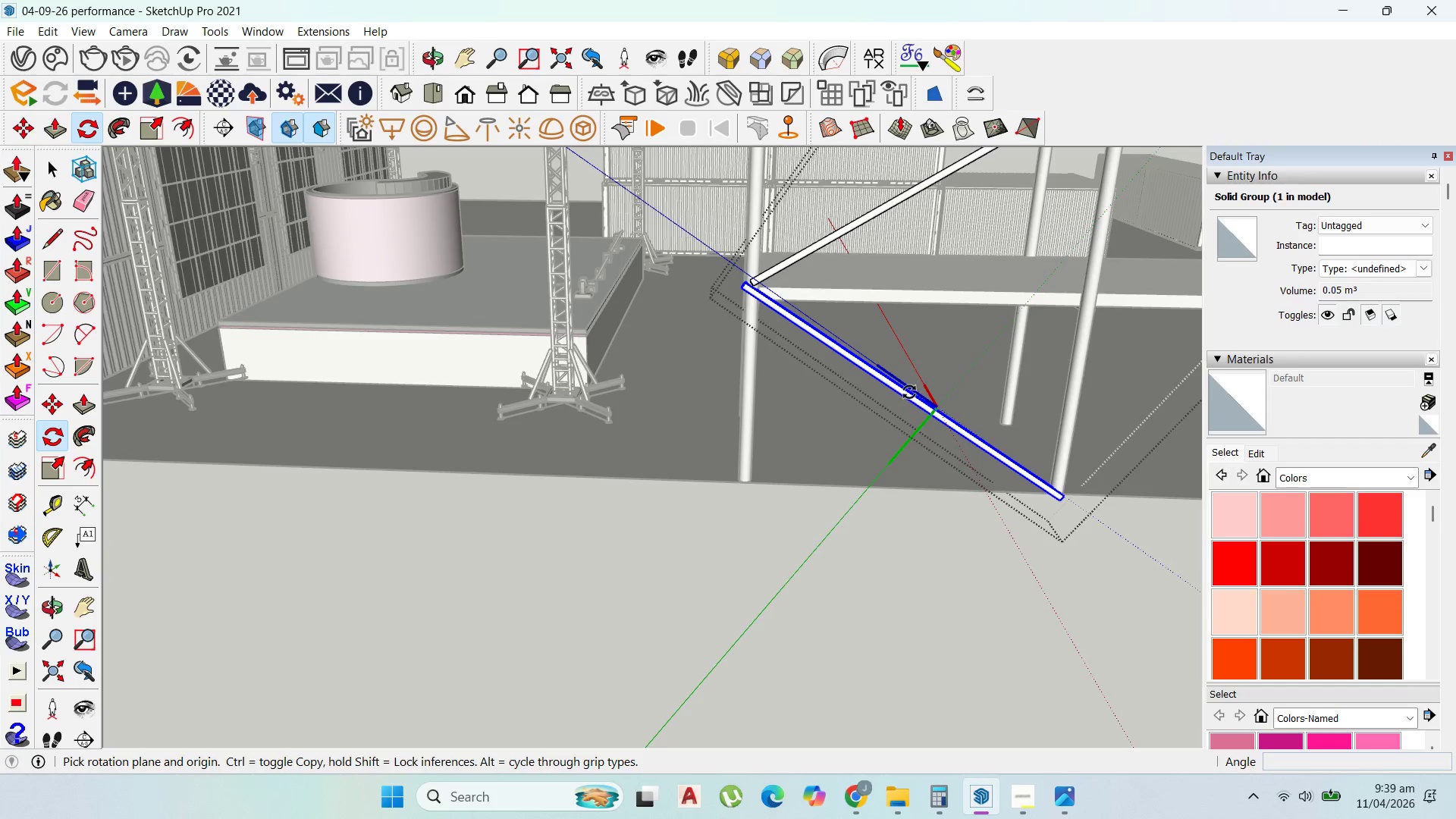 
scroll: coordinate [915, 403], scroll_direction: up, amount: 5.0
 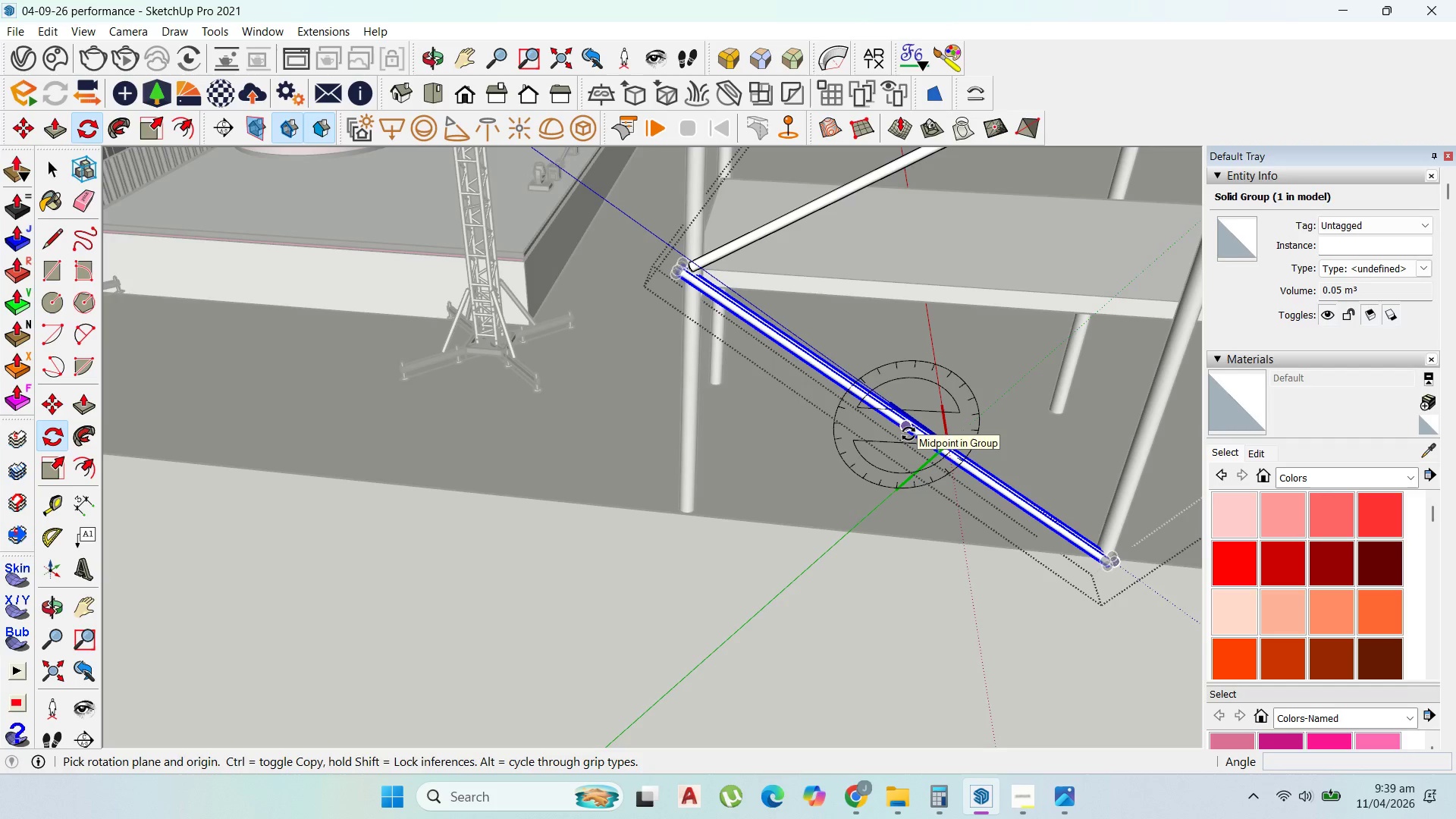 
key(ArrowRight)
 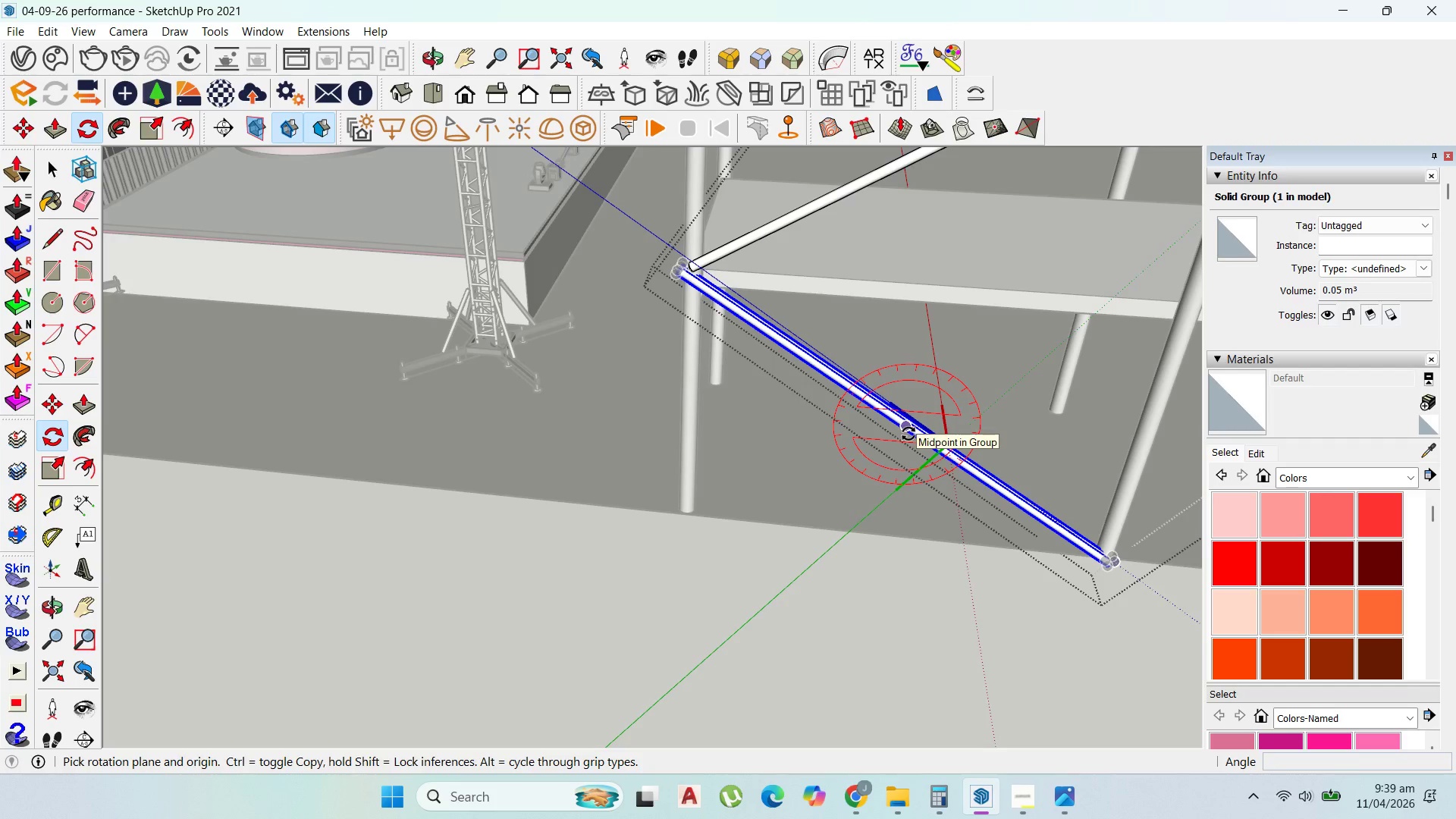 
left_click([908, 434])
 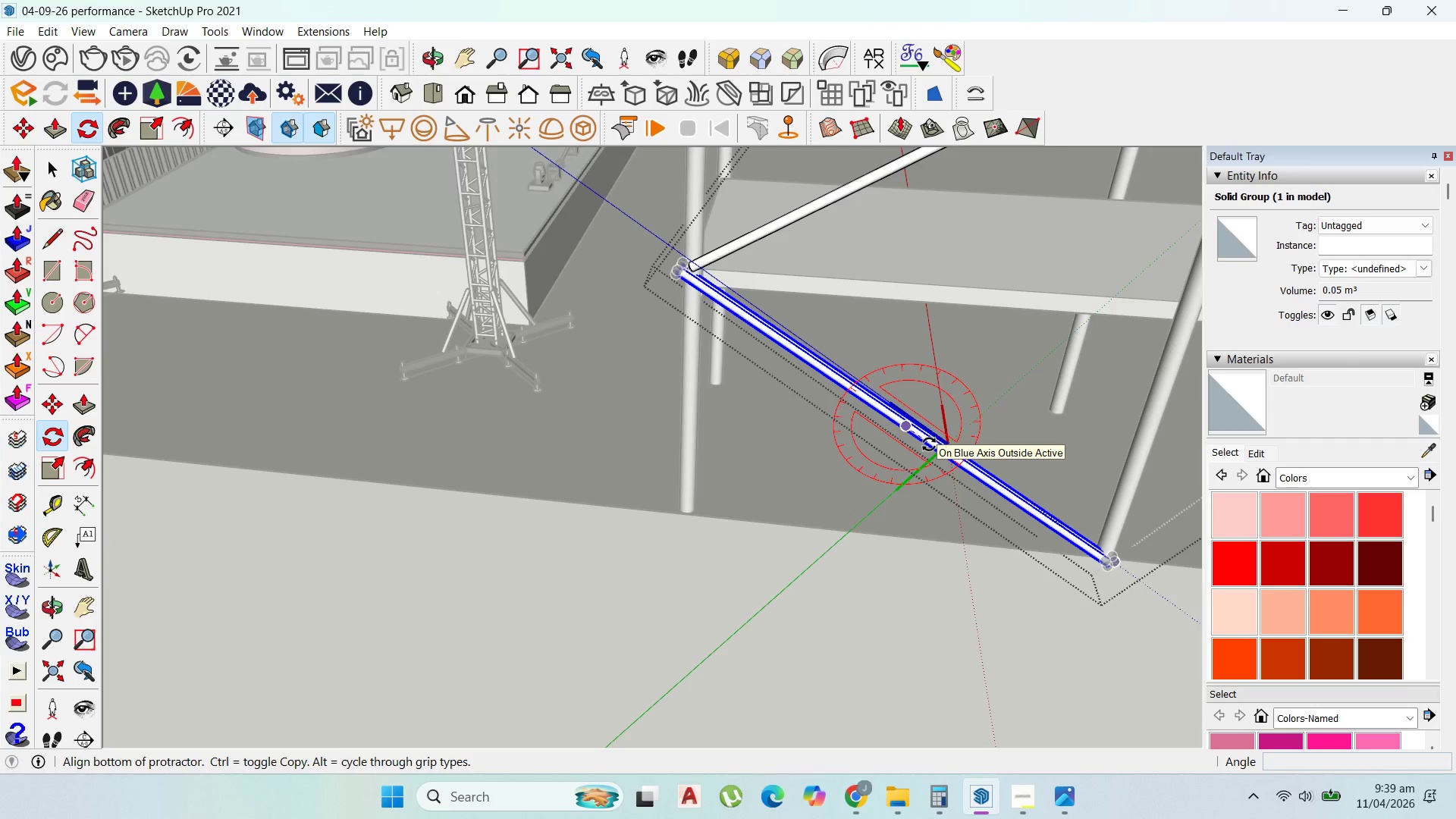 
key(Control+ControlLeft)
 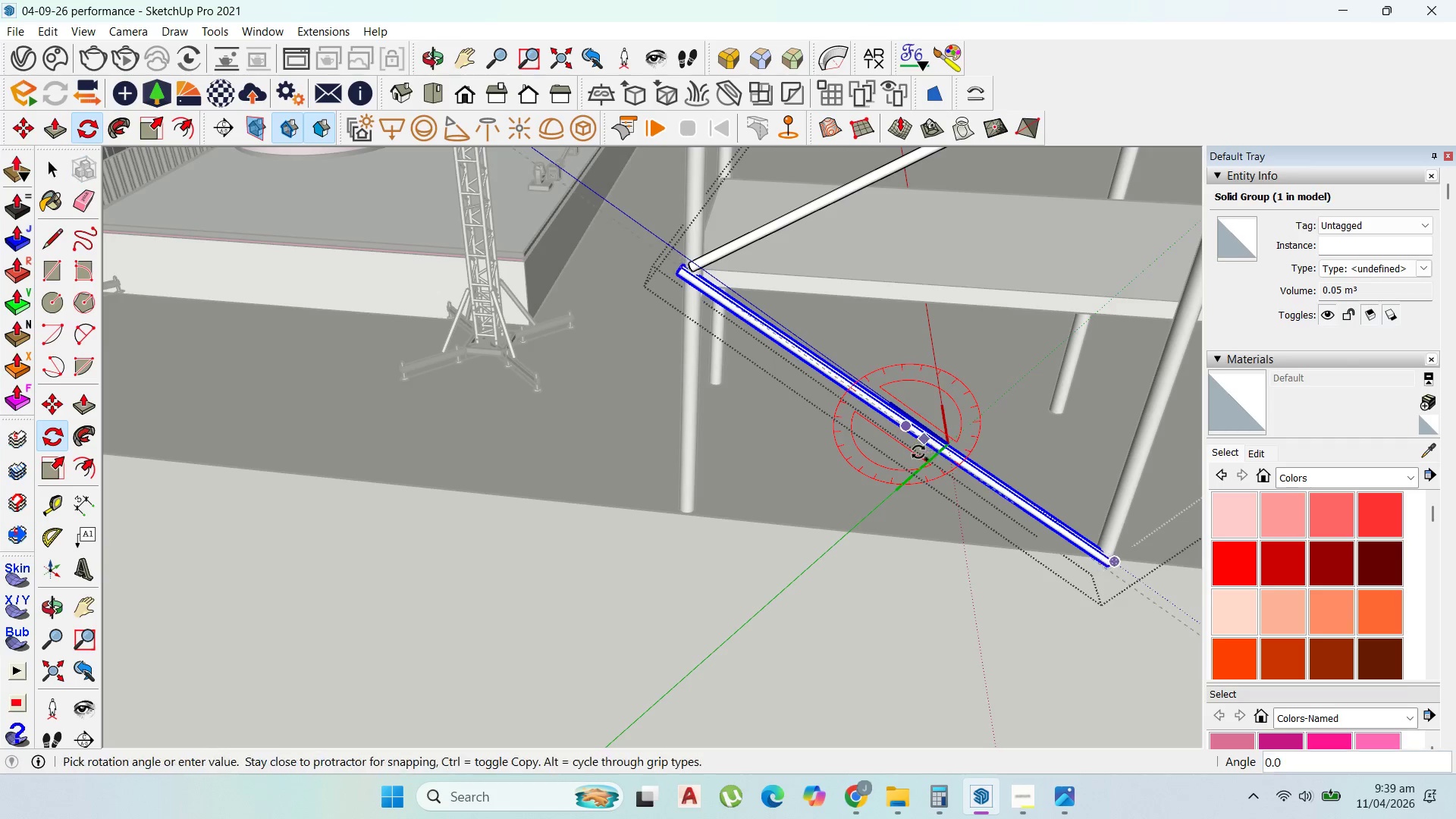 
left_click([929, 444])
 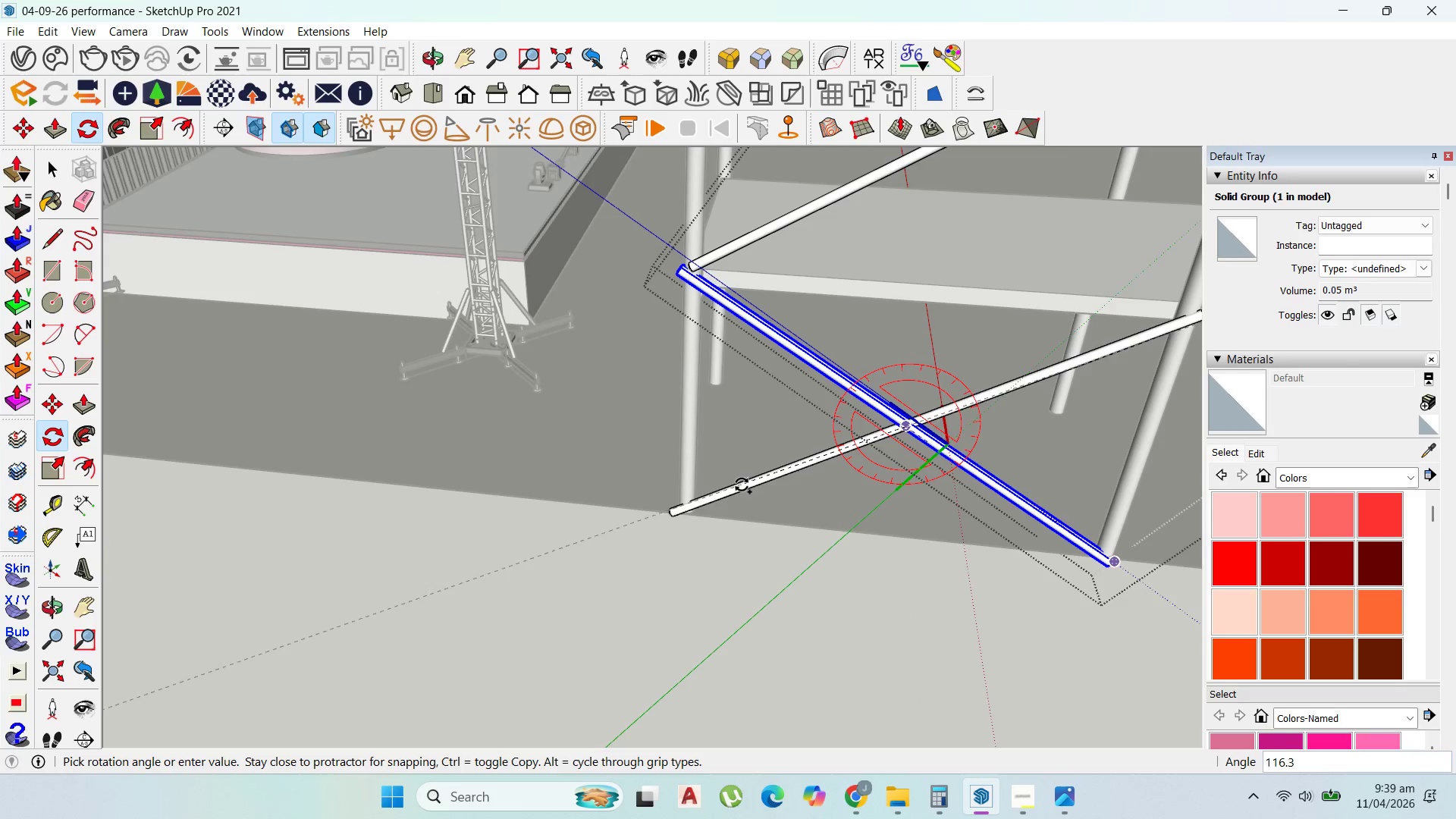 
left_click([741, 488])
 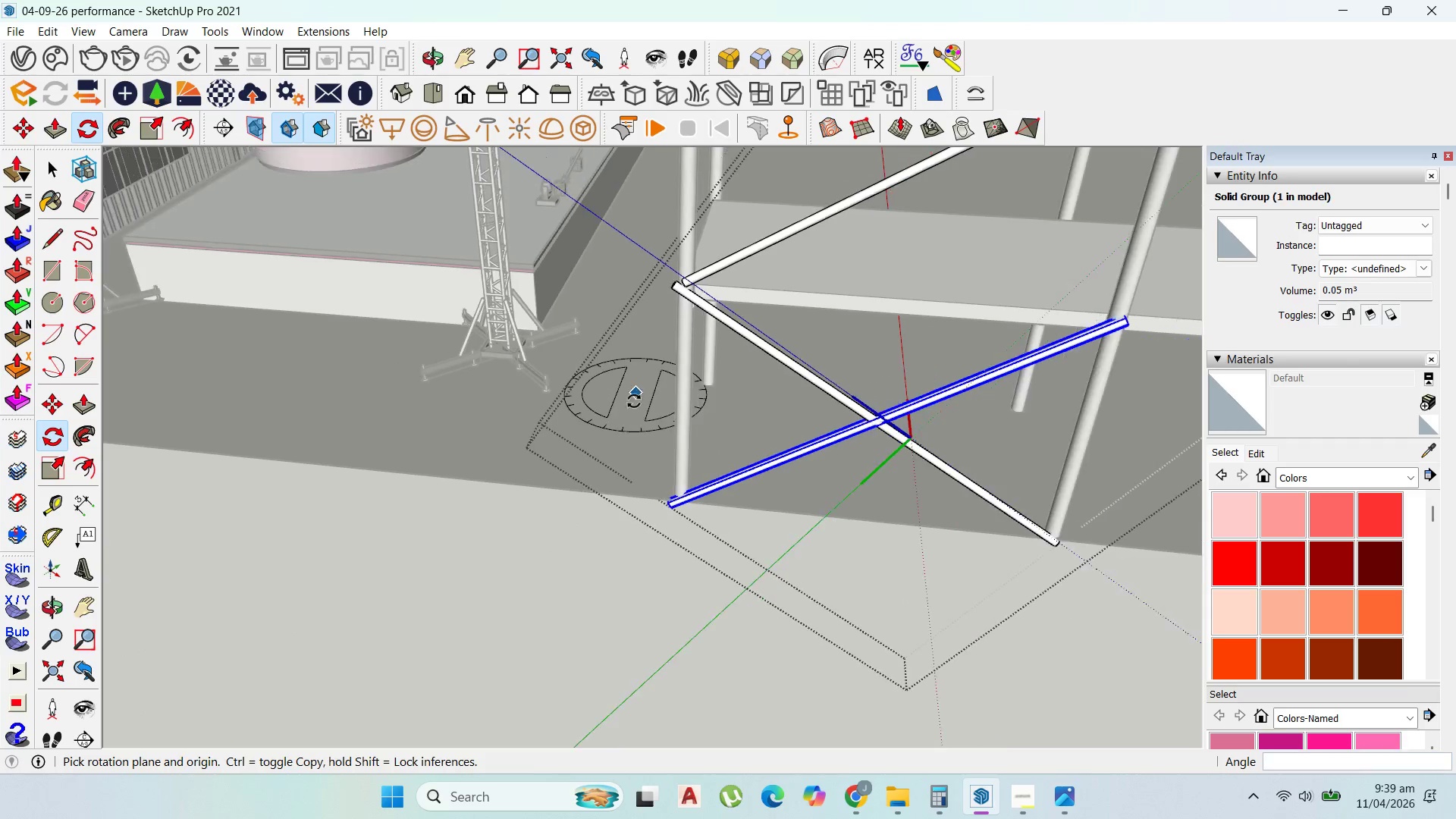 
scroll: coordinate [685, 444], scroll_direction: down, amount: 6.0
 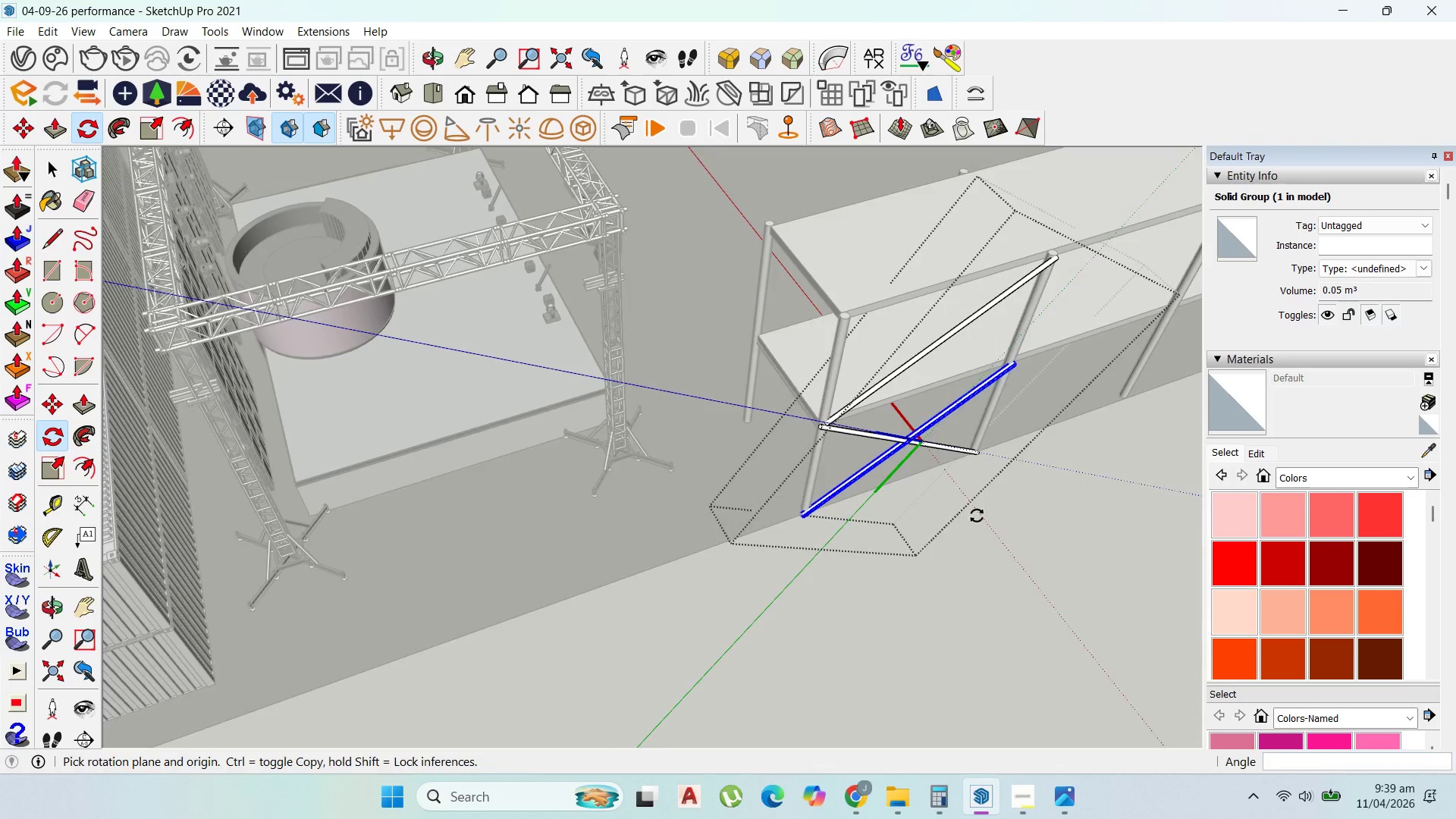 
scroll: coordinate [936, 338], scroll_direction: up, amount: 4.0
 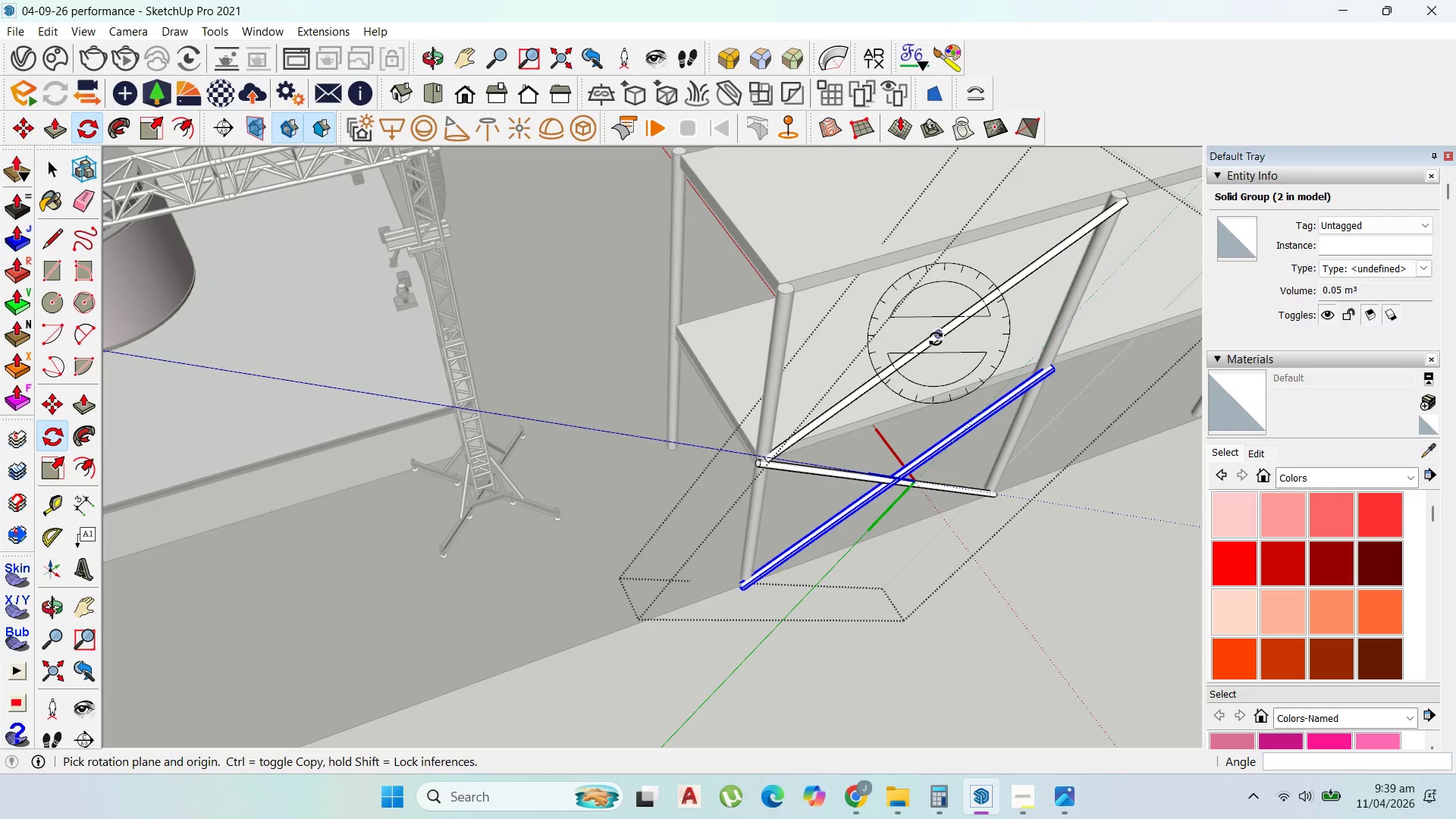 
key(ArrowRight)
 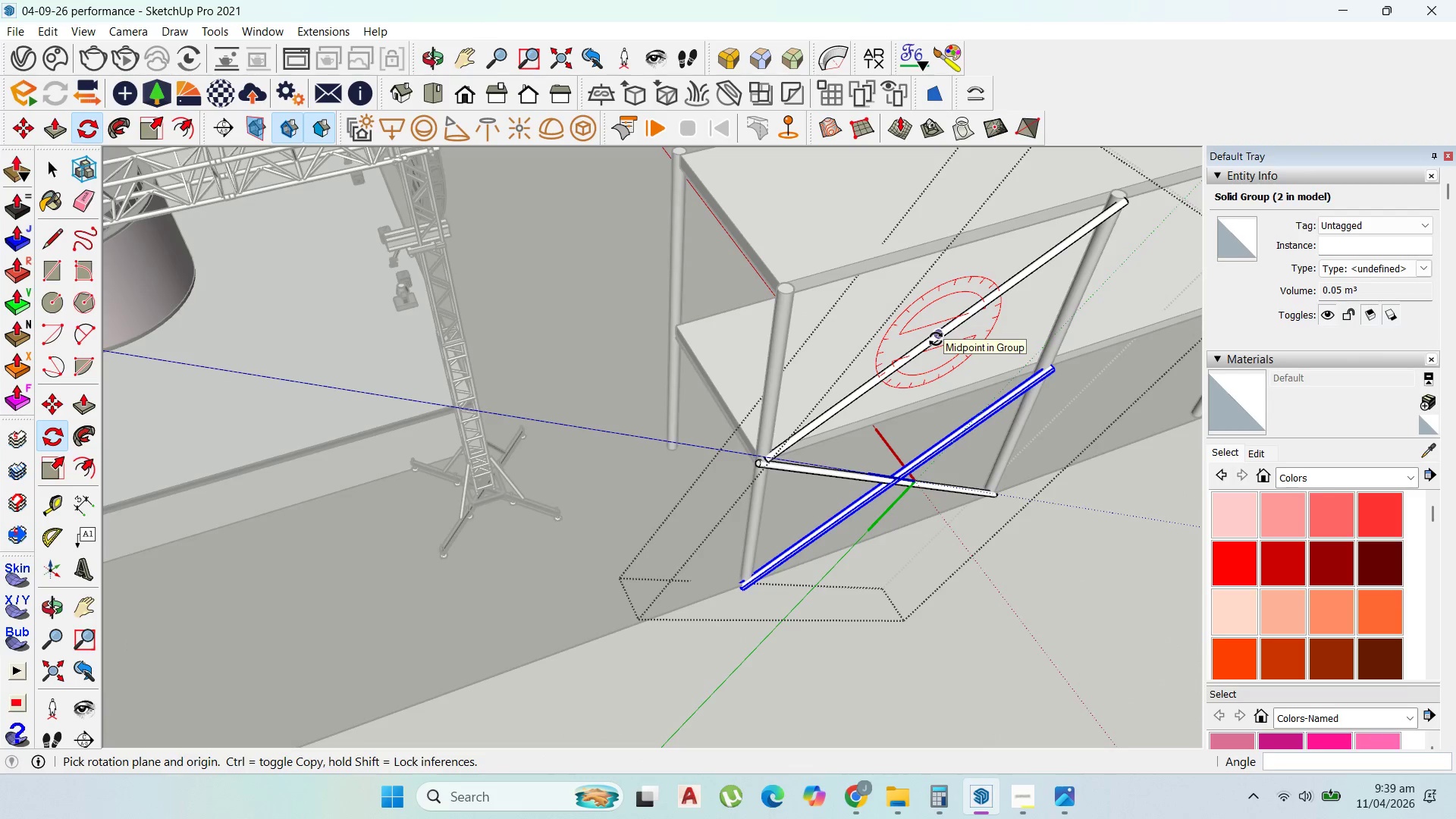 
left_click([936, 339])
 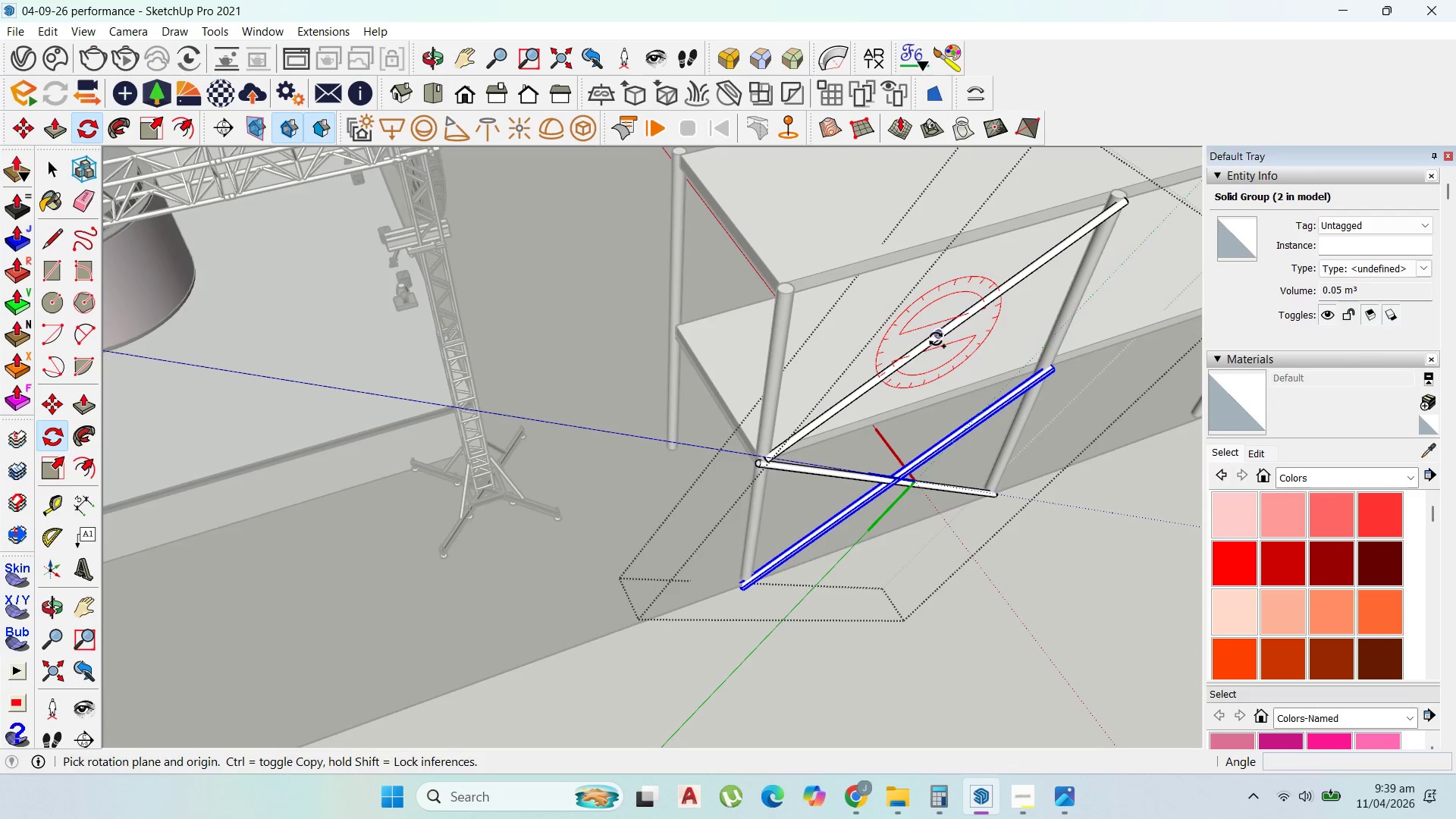 
key(Control+ControlLeft)
 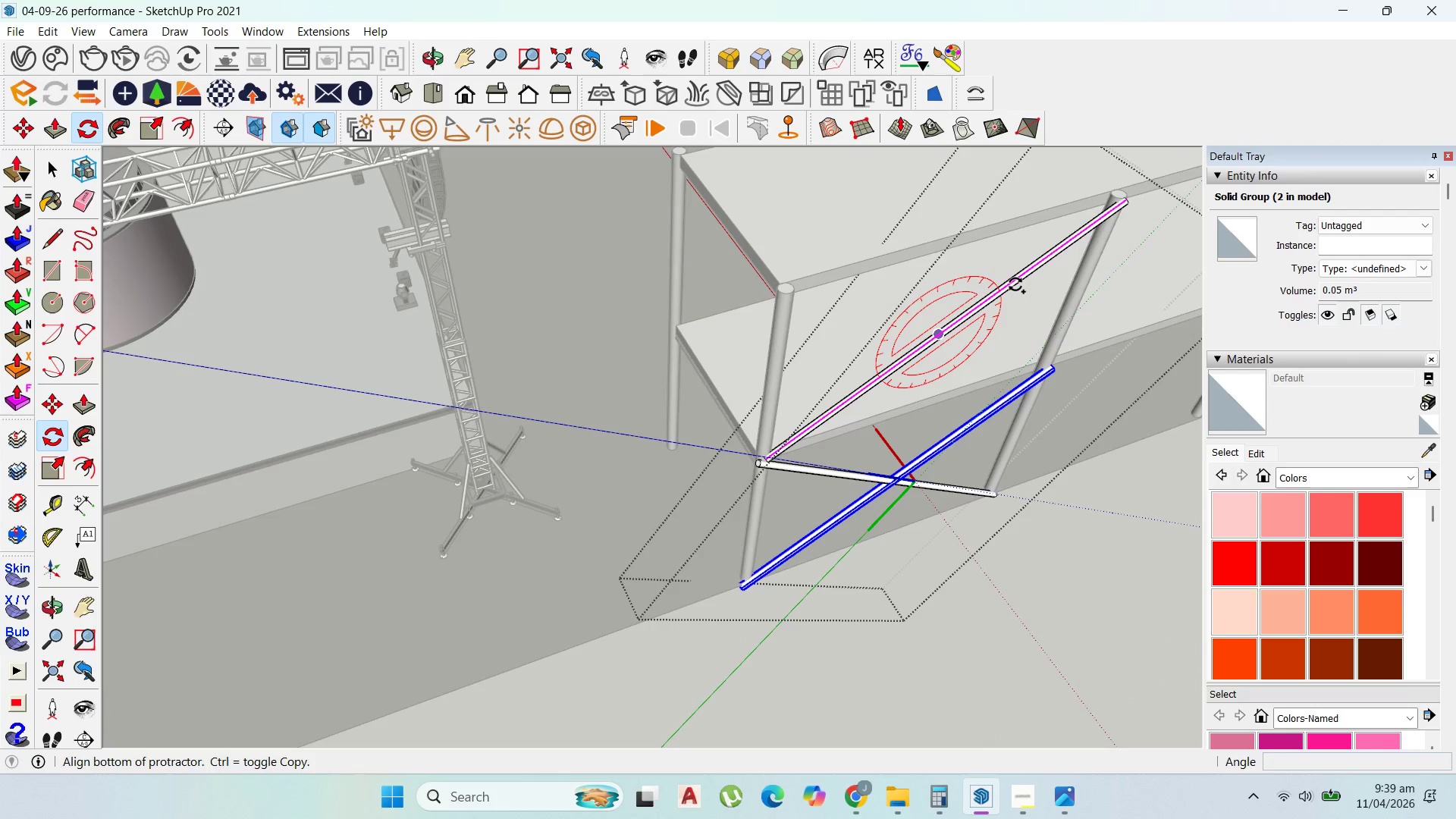 
left_click([1015, 284])
 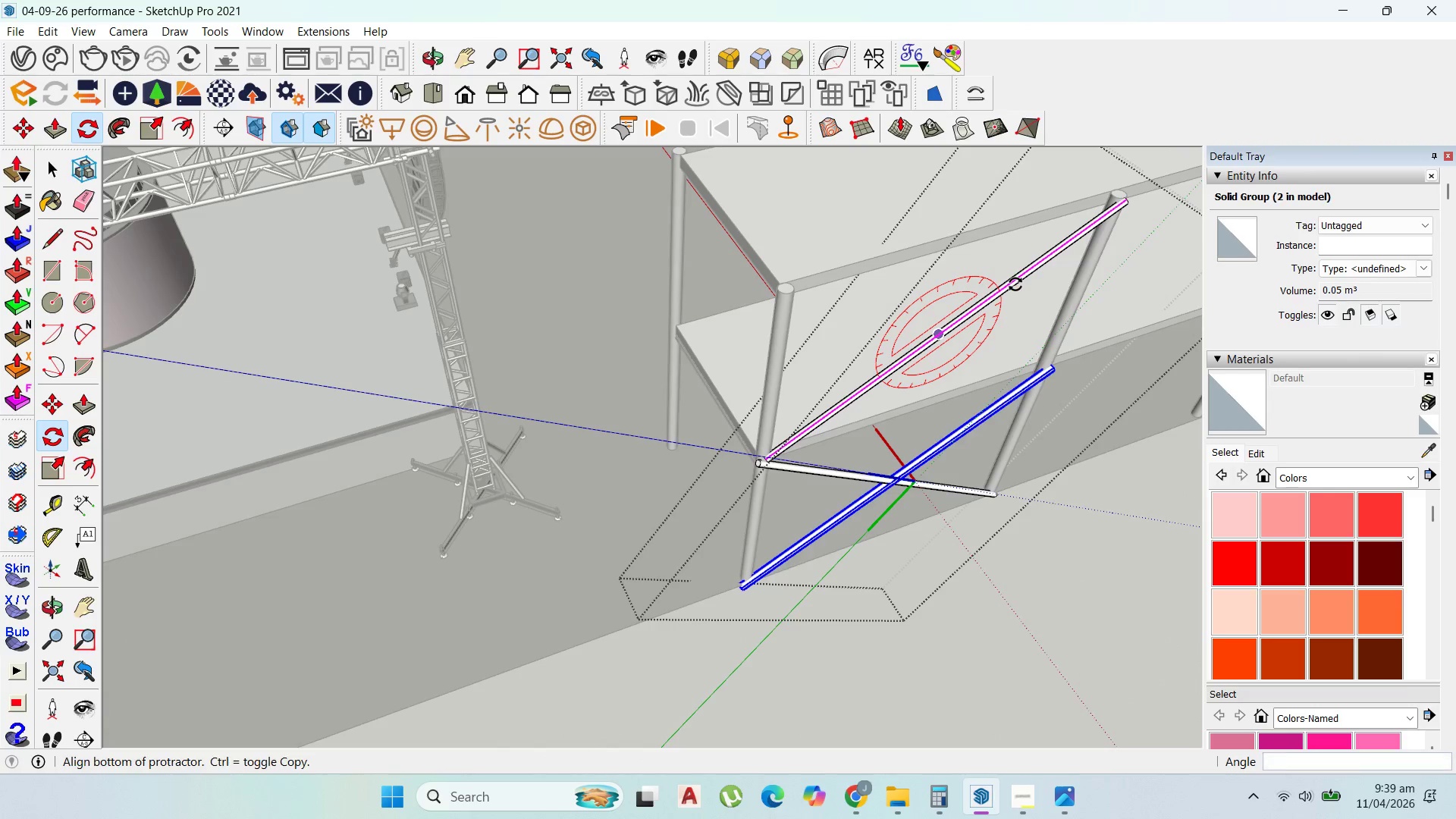 
key(Control+ControlLeft)
 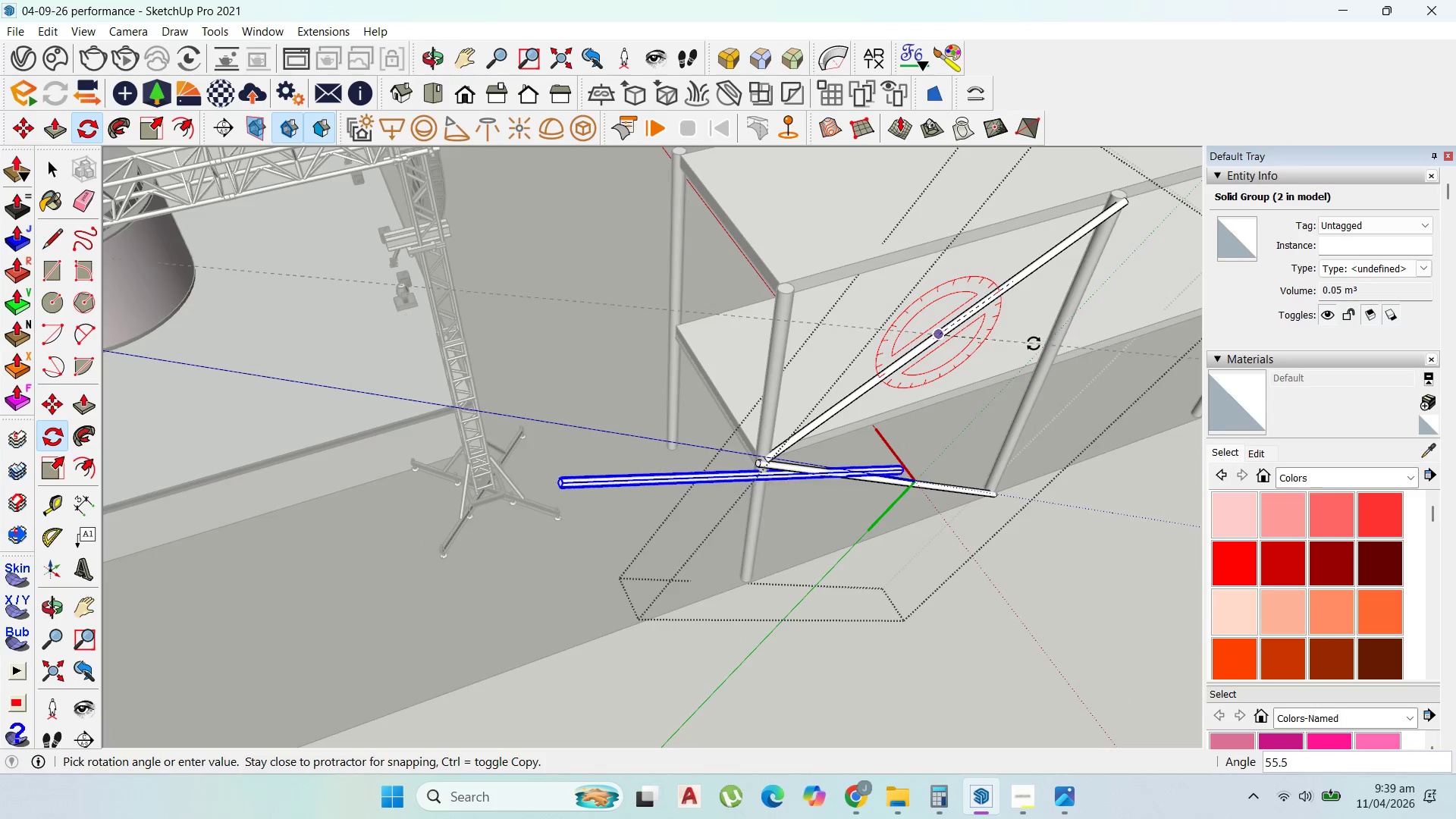 
key(Control+ControlLeft)
 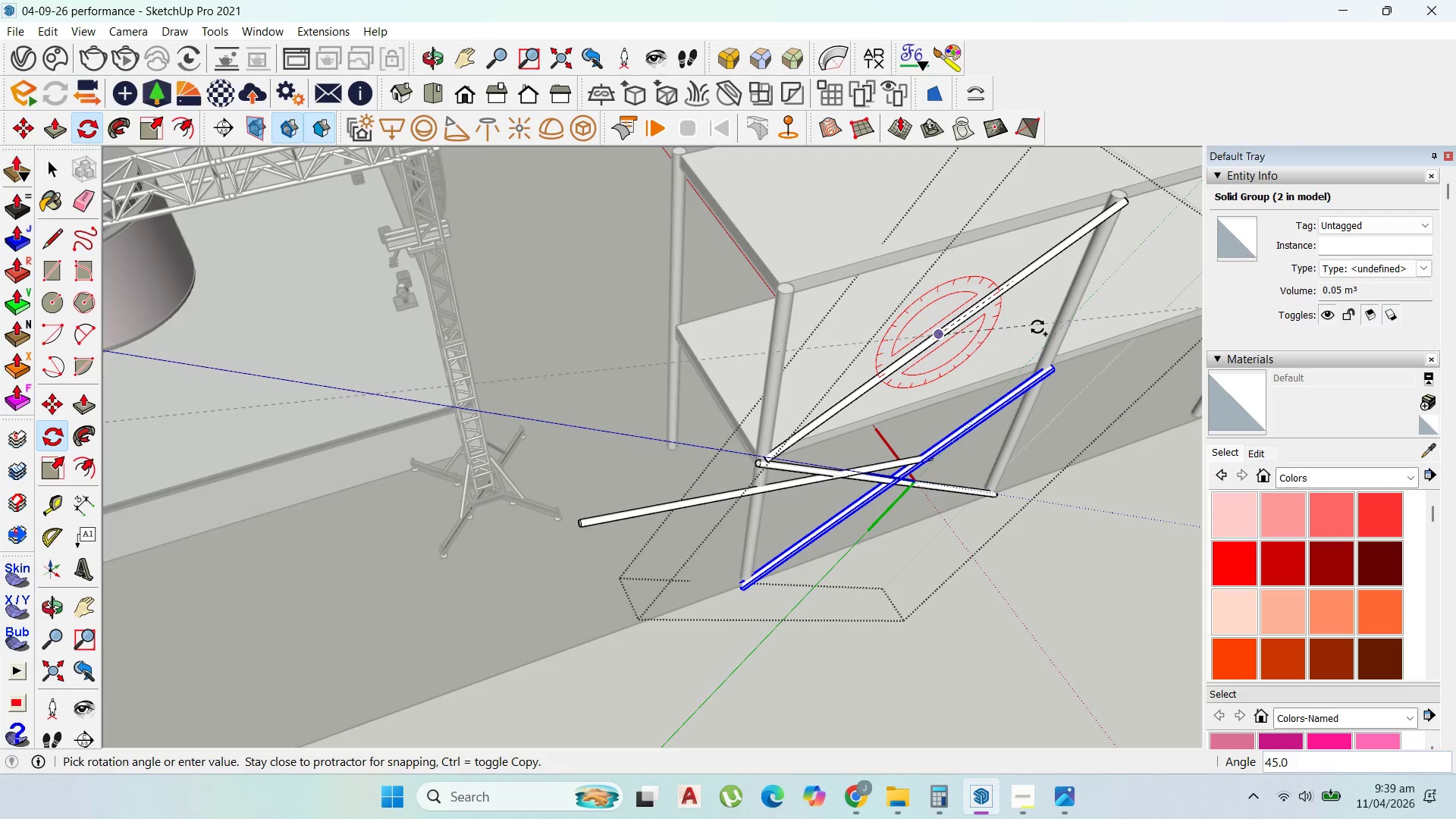 
key(Escape)
 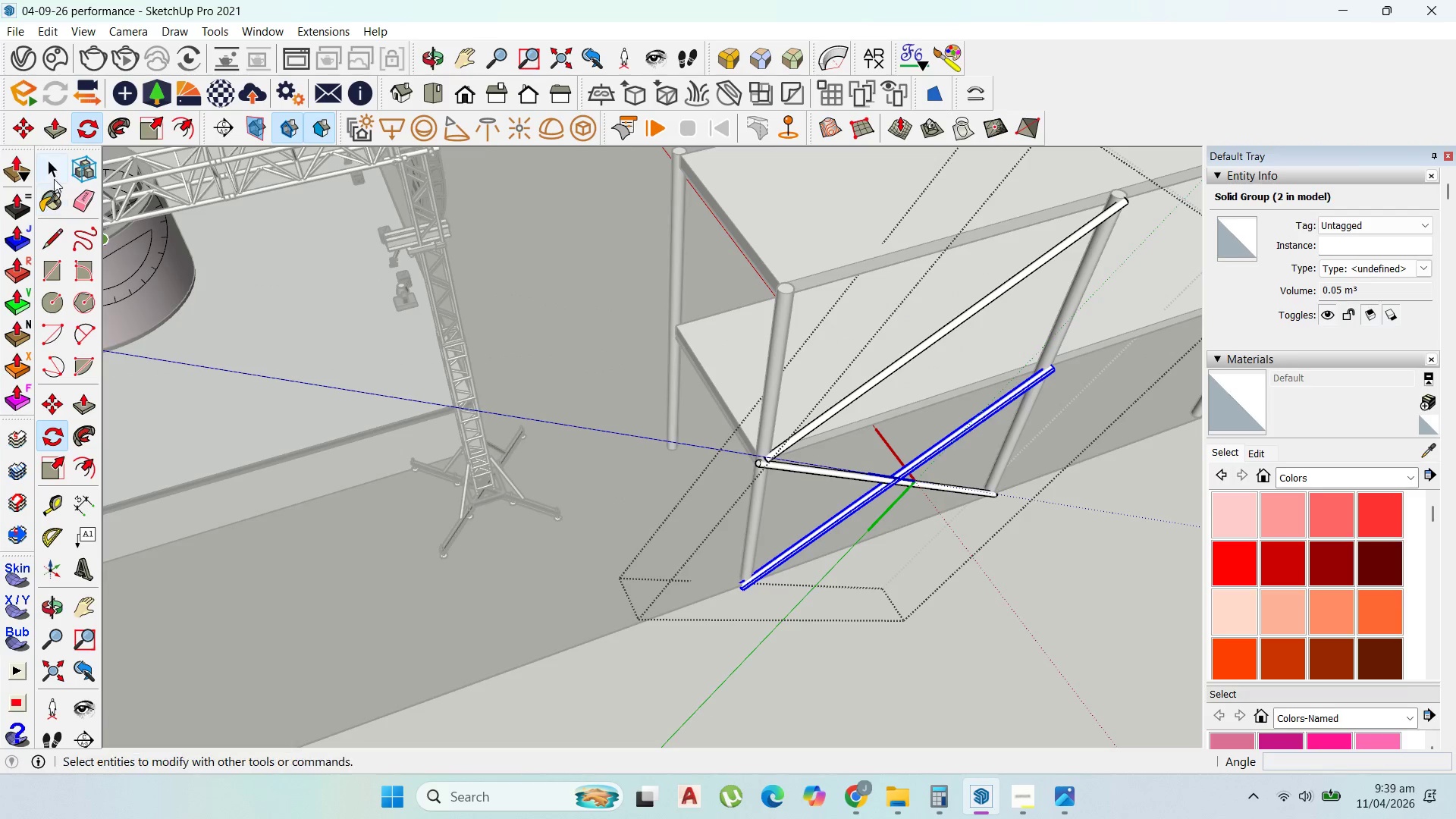 
left_click_drag(start_coordinate=[52, 166], to_coordinate=[71, 169])
 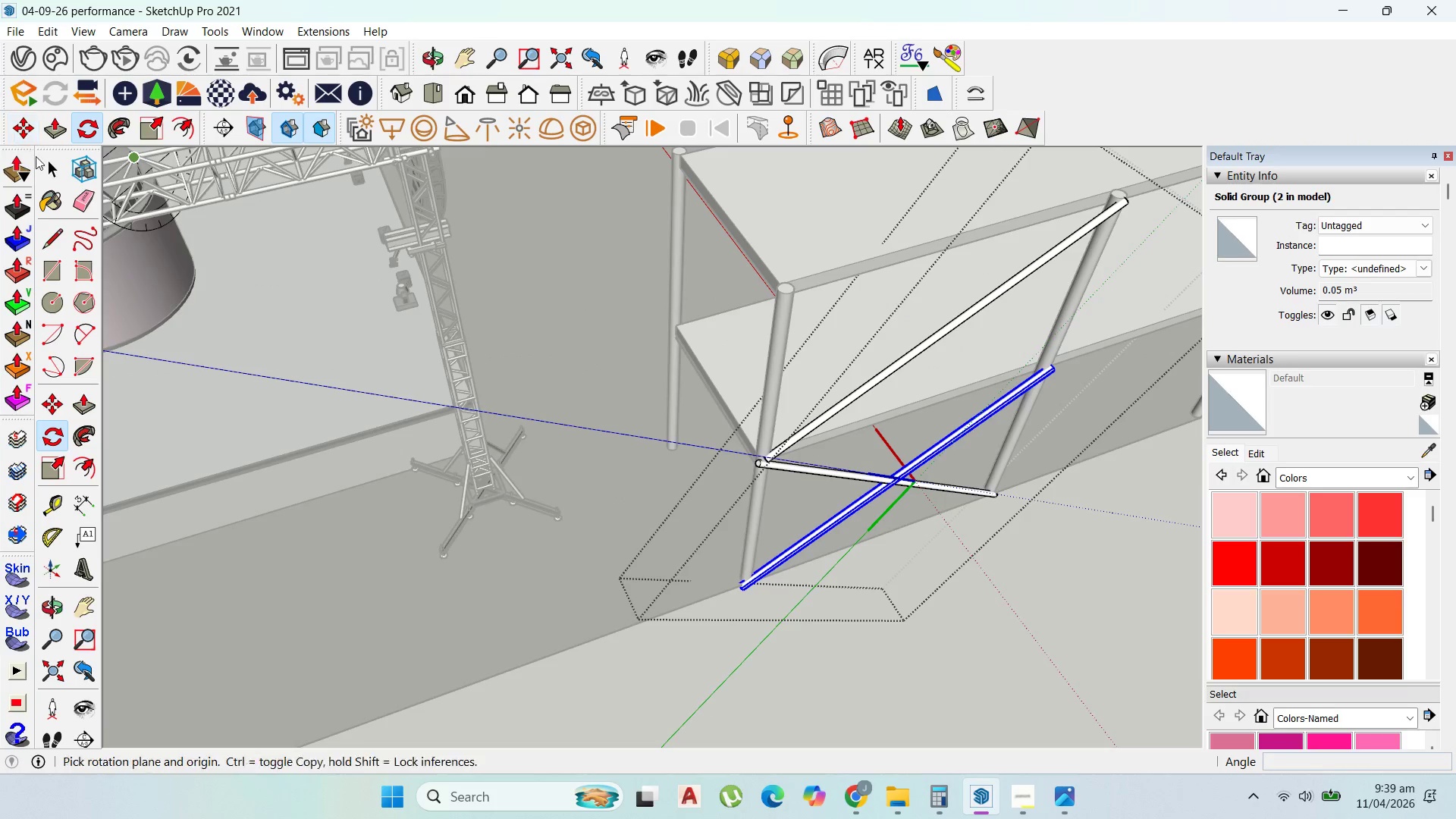 
left_click_drag(start_coordinate=[58, 162], to_coordinate=[65, 162])
 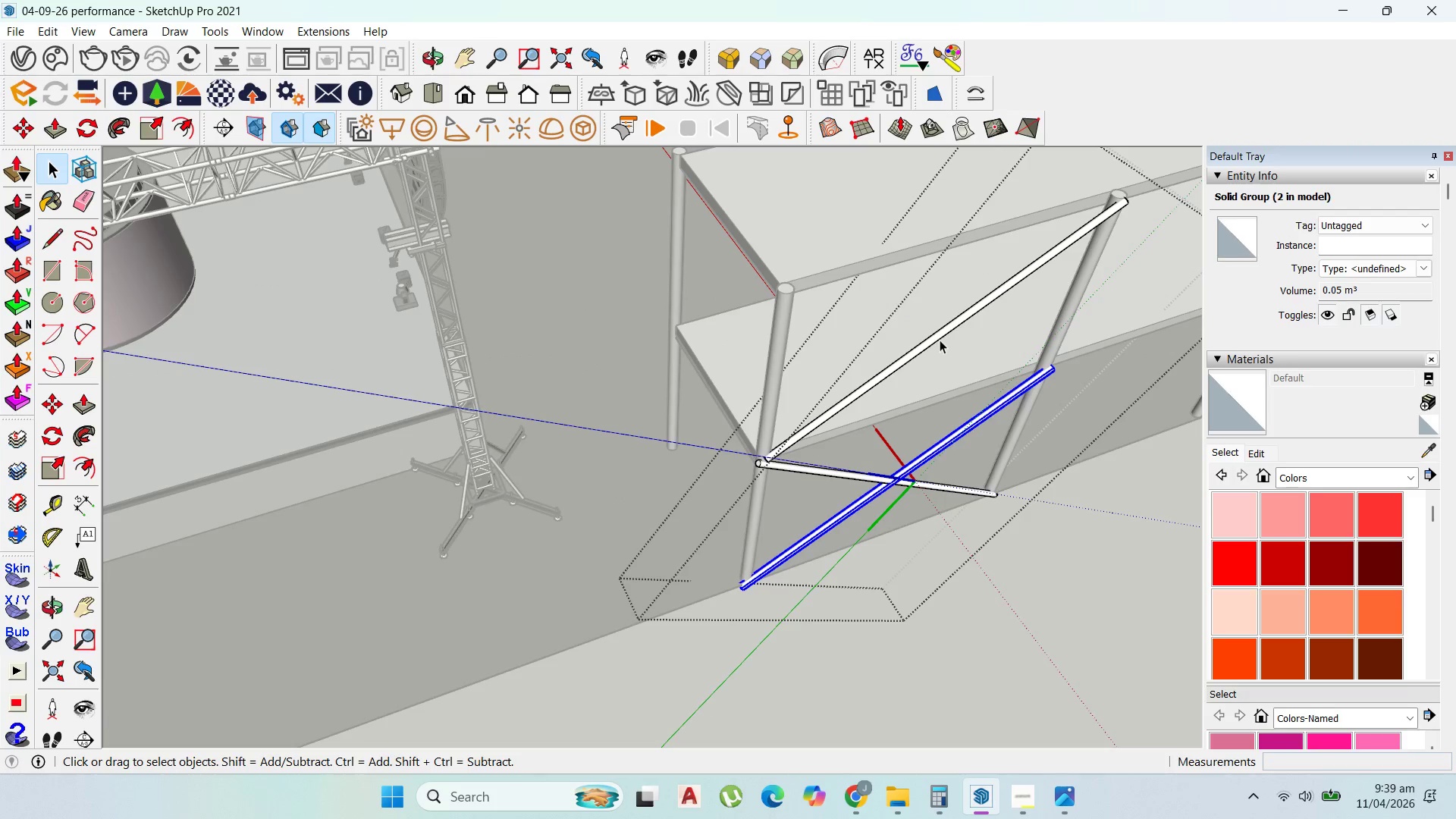 
left_click([942, 331])
 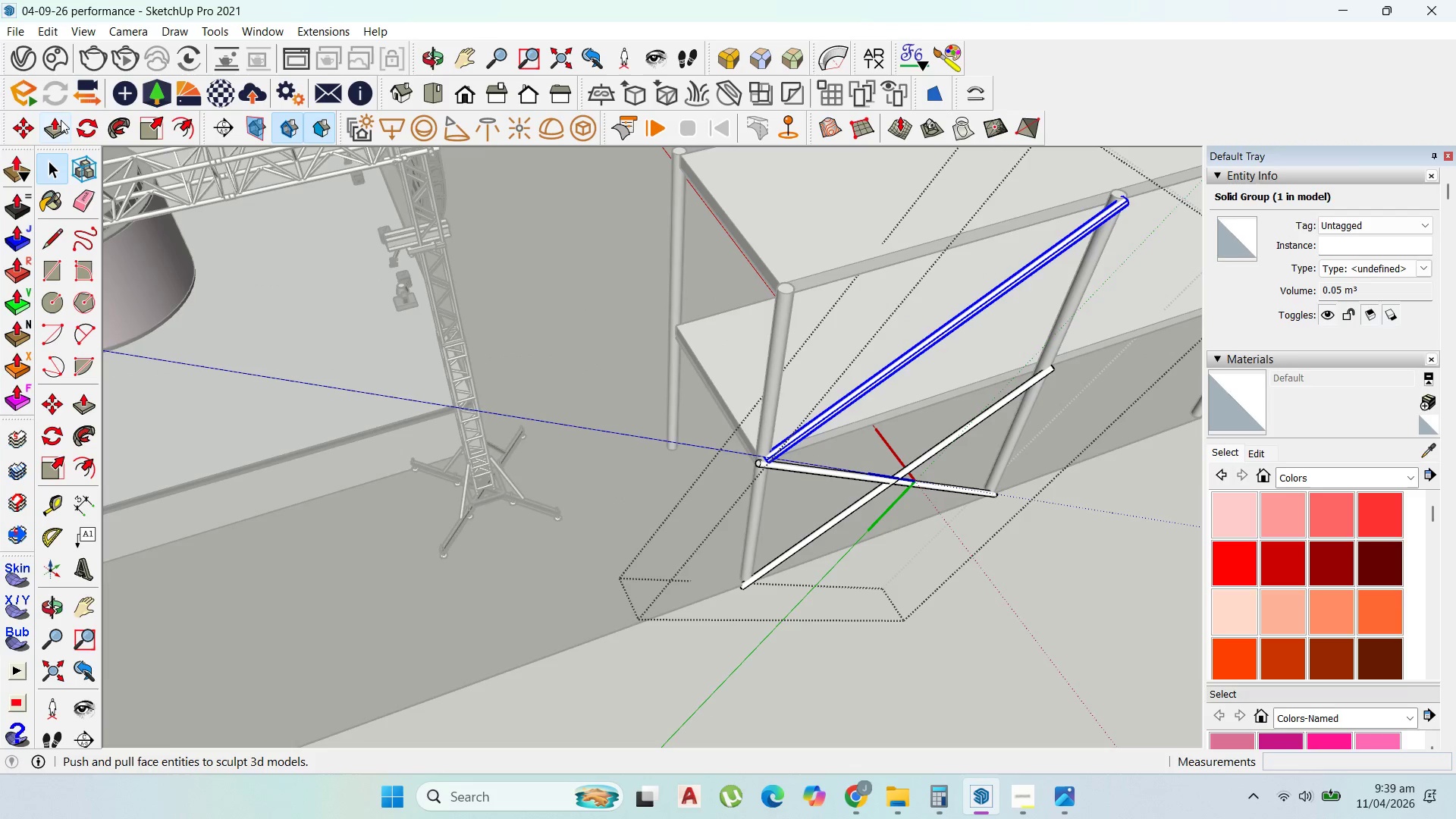 
left_click_drag(start_coordinate=[84, 125], to_coordinate=[108, 125])
 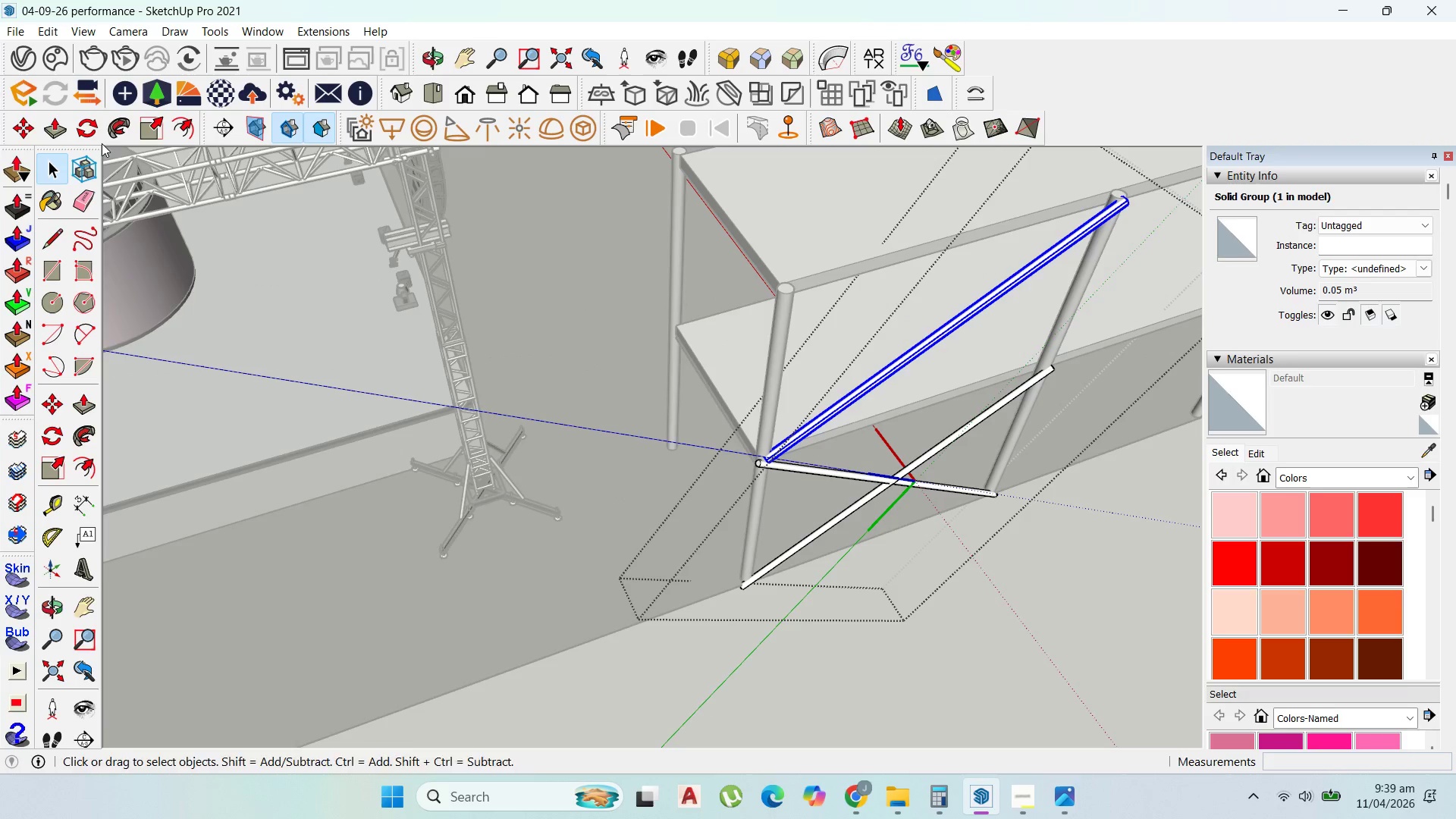 
left_click([93, 121])
 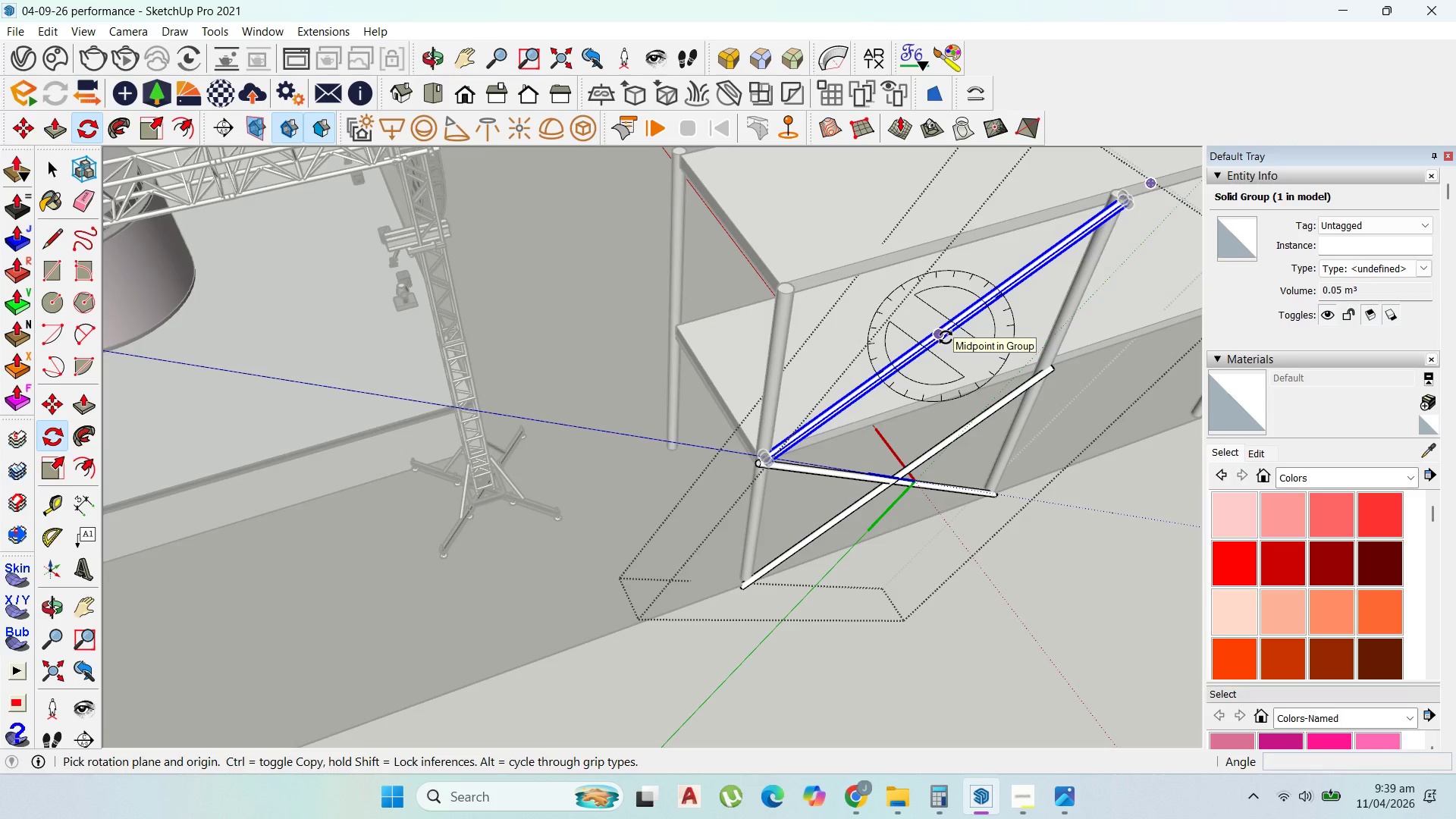 
key(ArrowRight)
 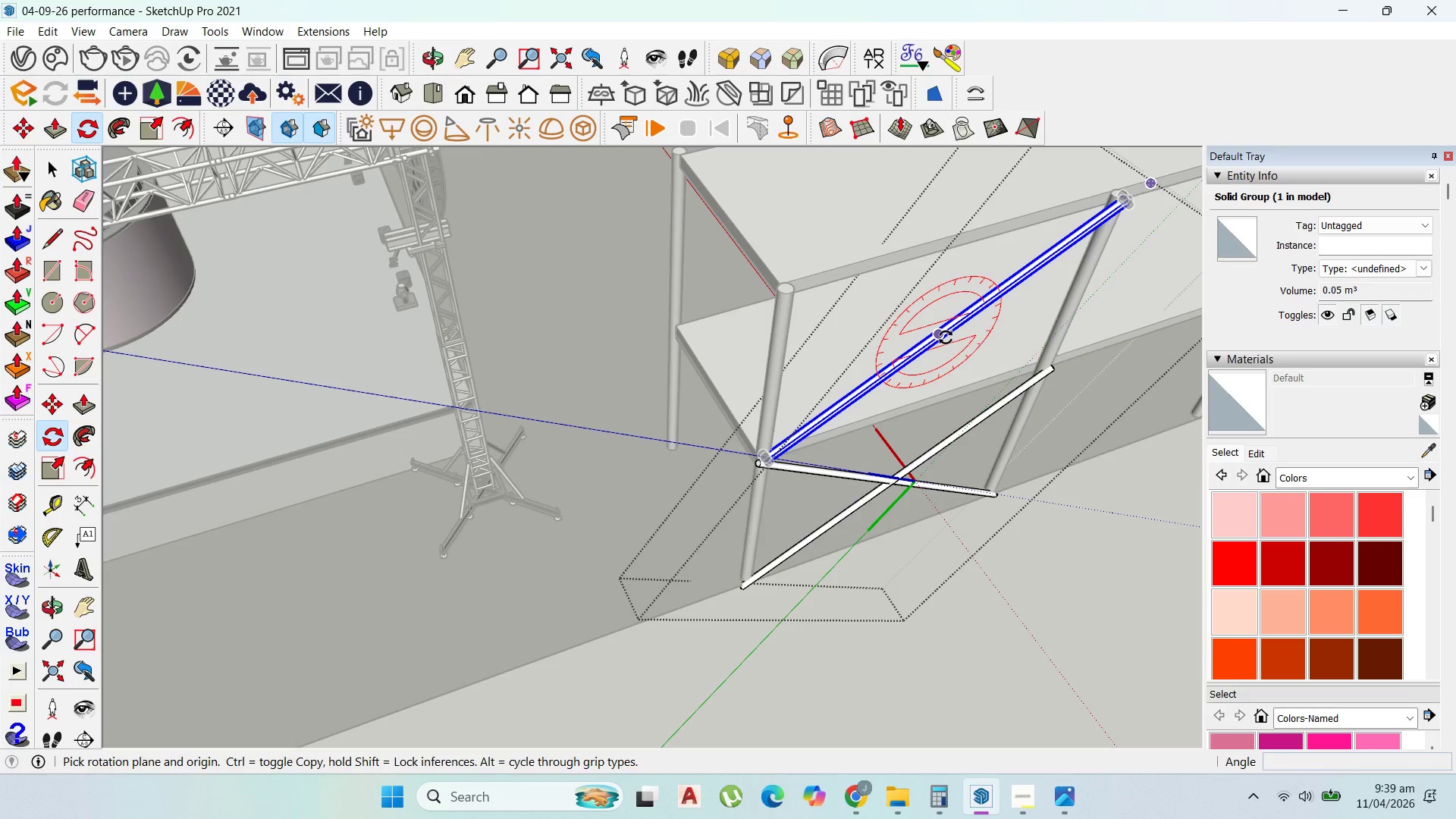 
left_click([946, 337])
 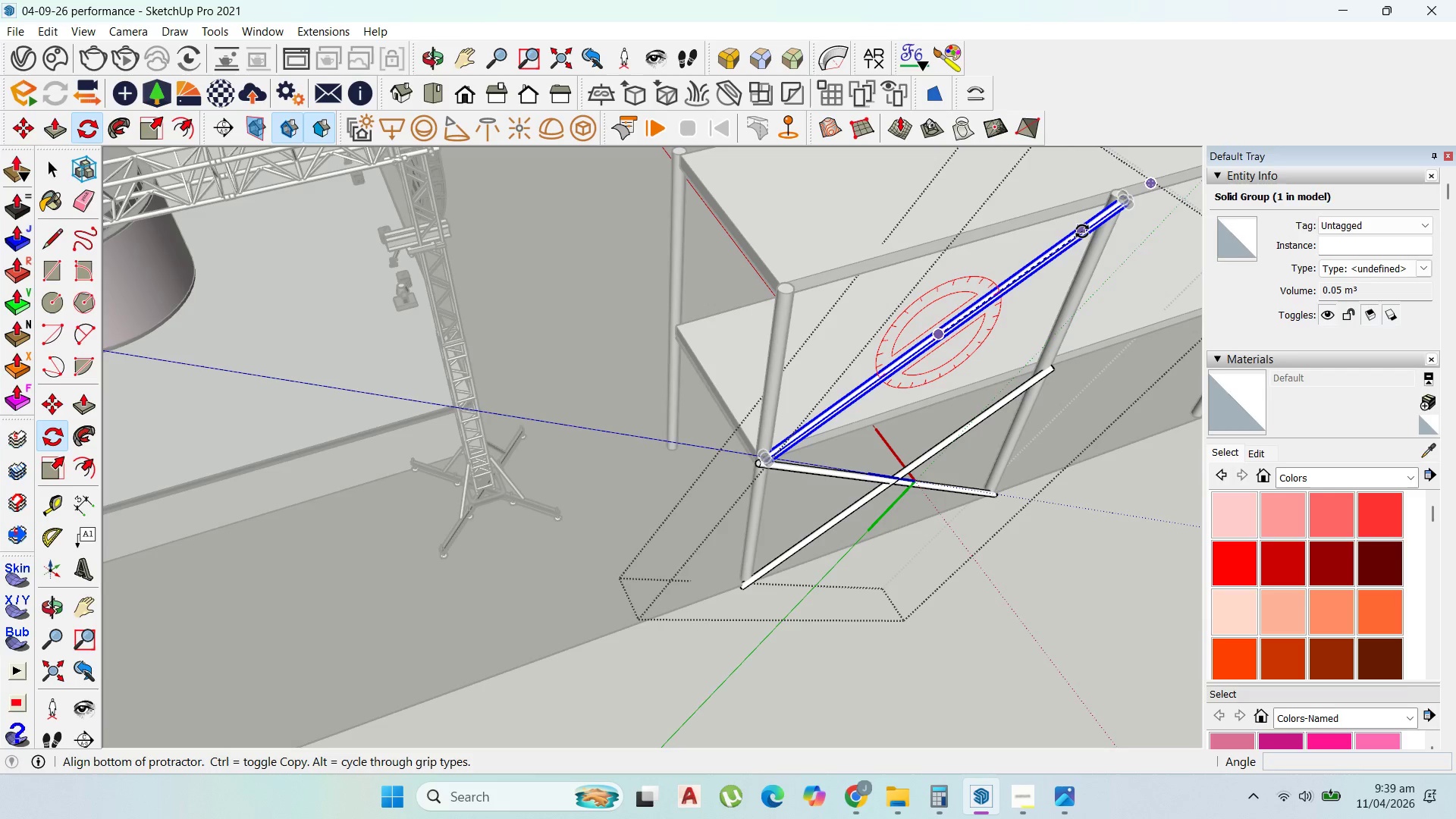 
left_click([1082, 231])
 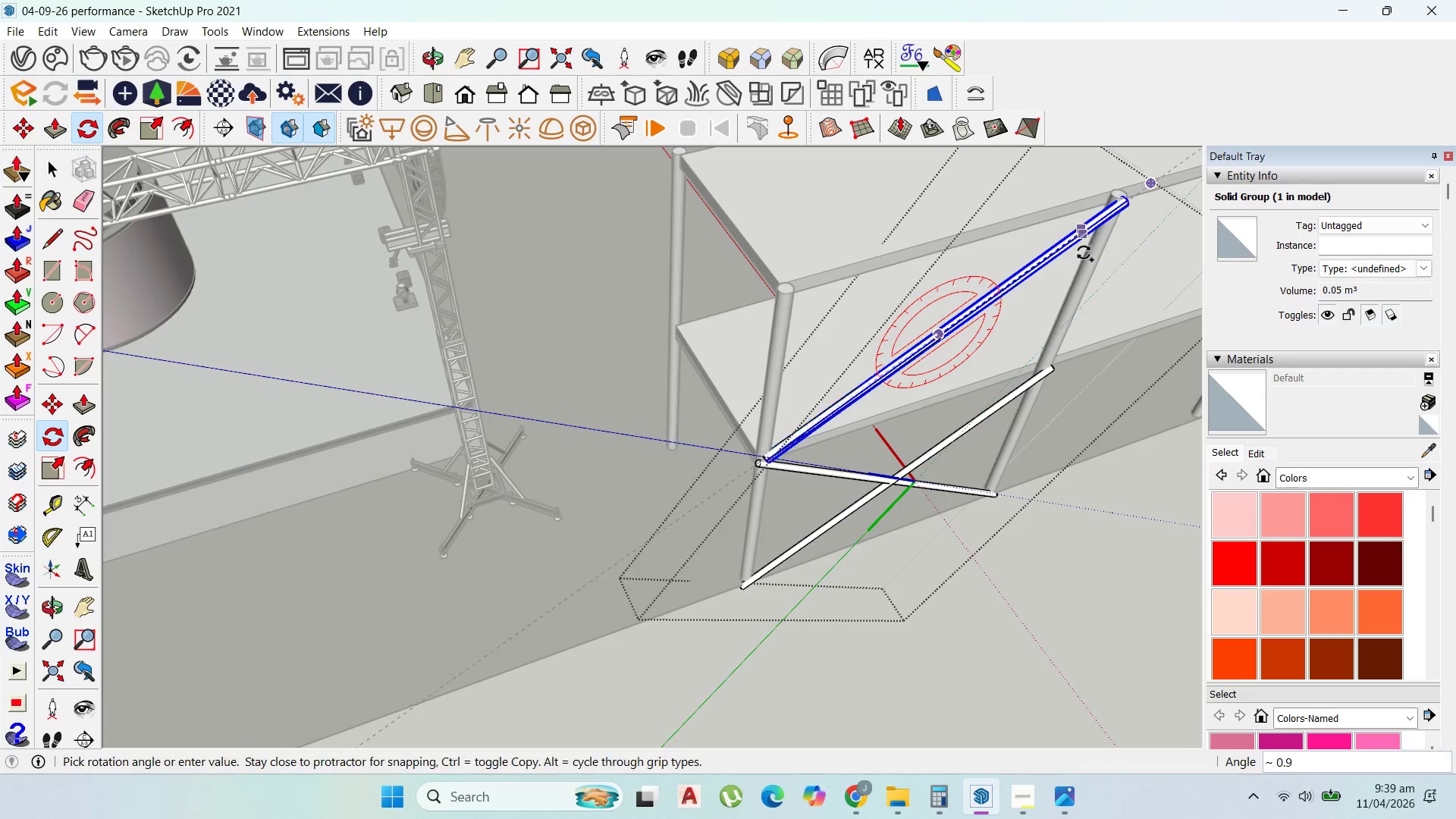 
key(Control+ControlLeft)
 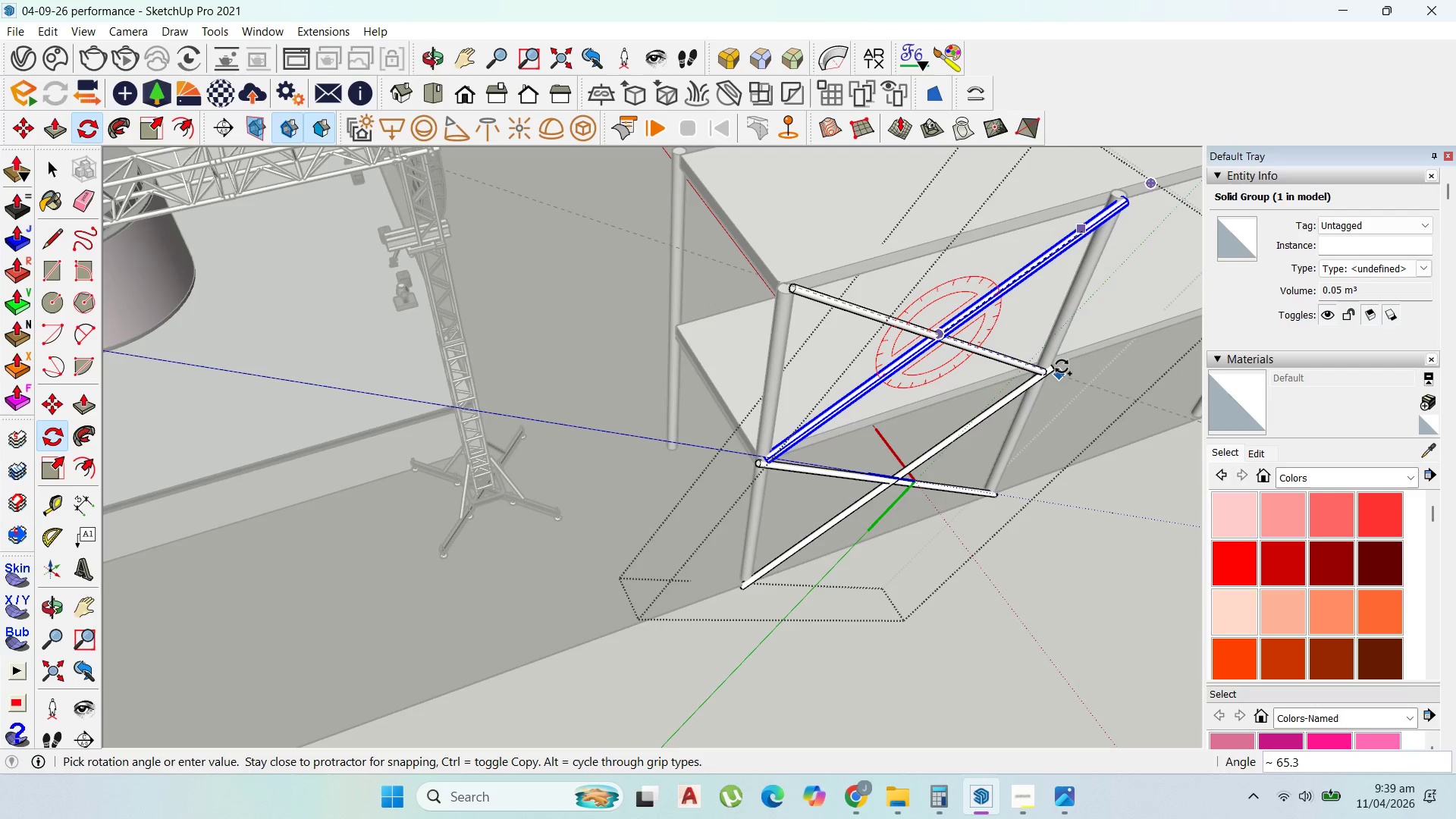 
left_click([1063, 366])
 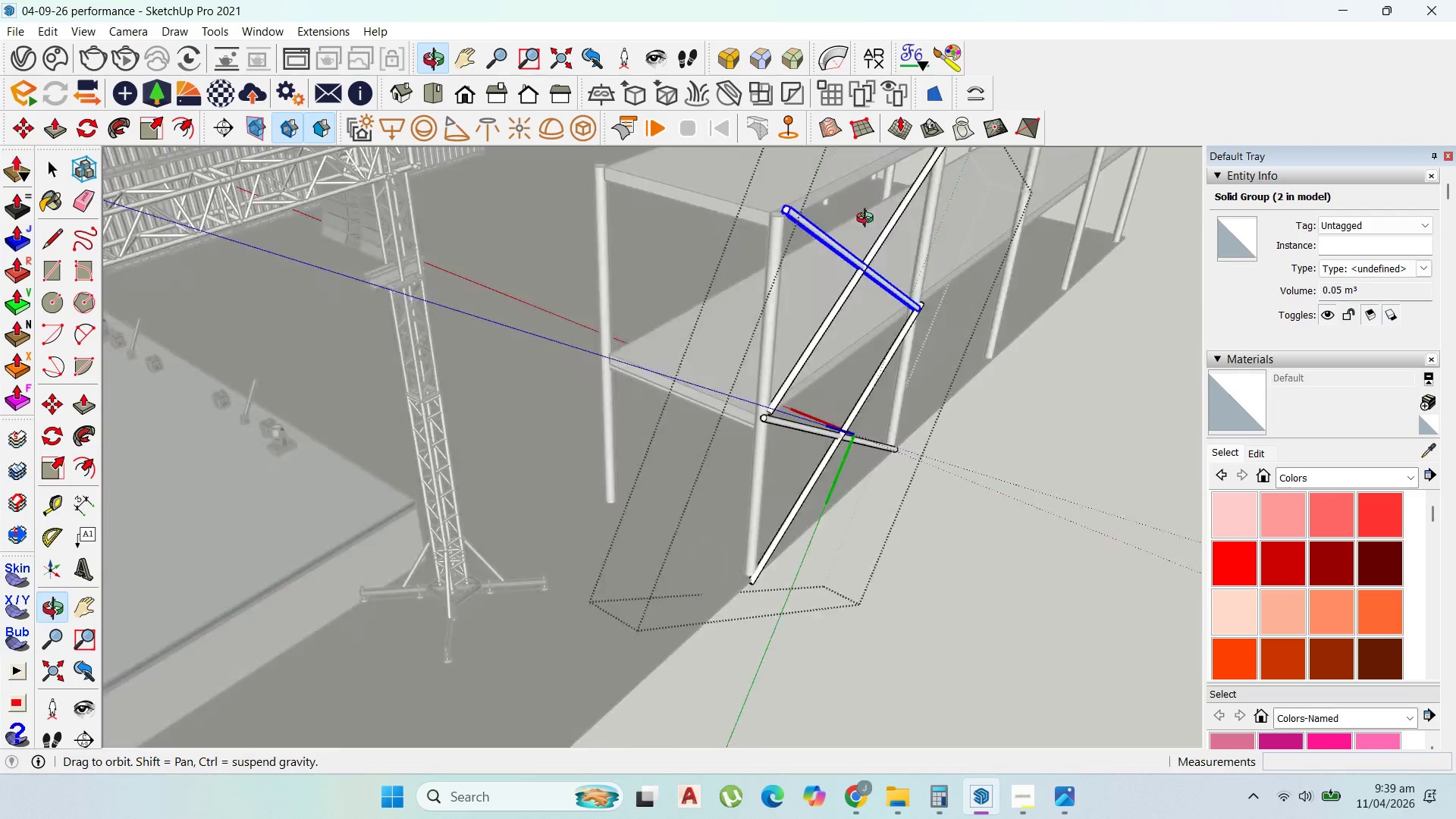 
scroll: coordinate [851, 383], scroll_direction: down, amount: 4.0
 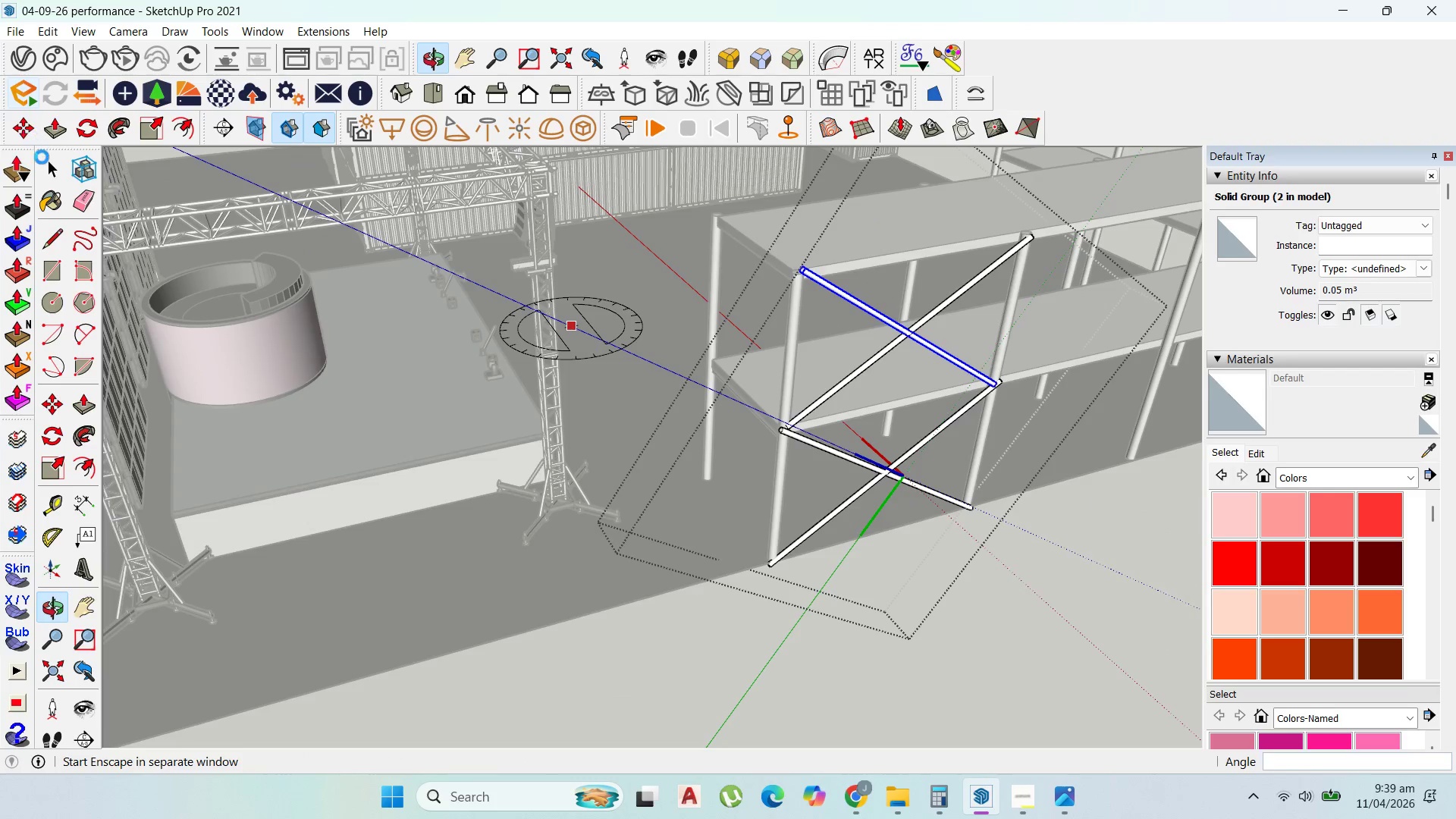 
left_click([53, 167])
 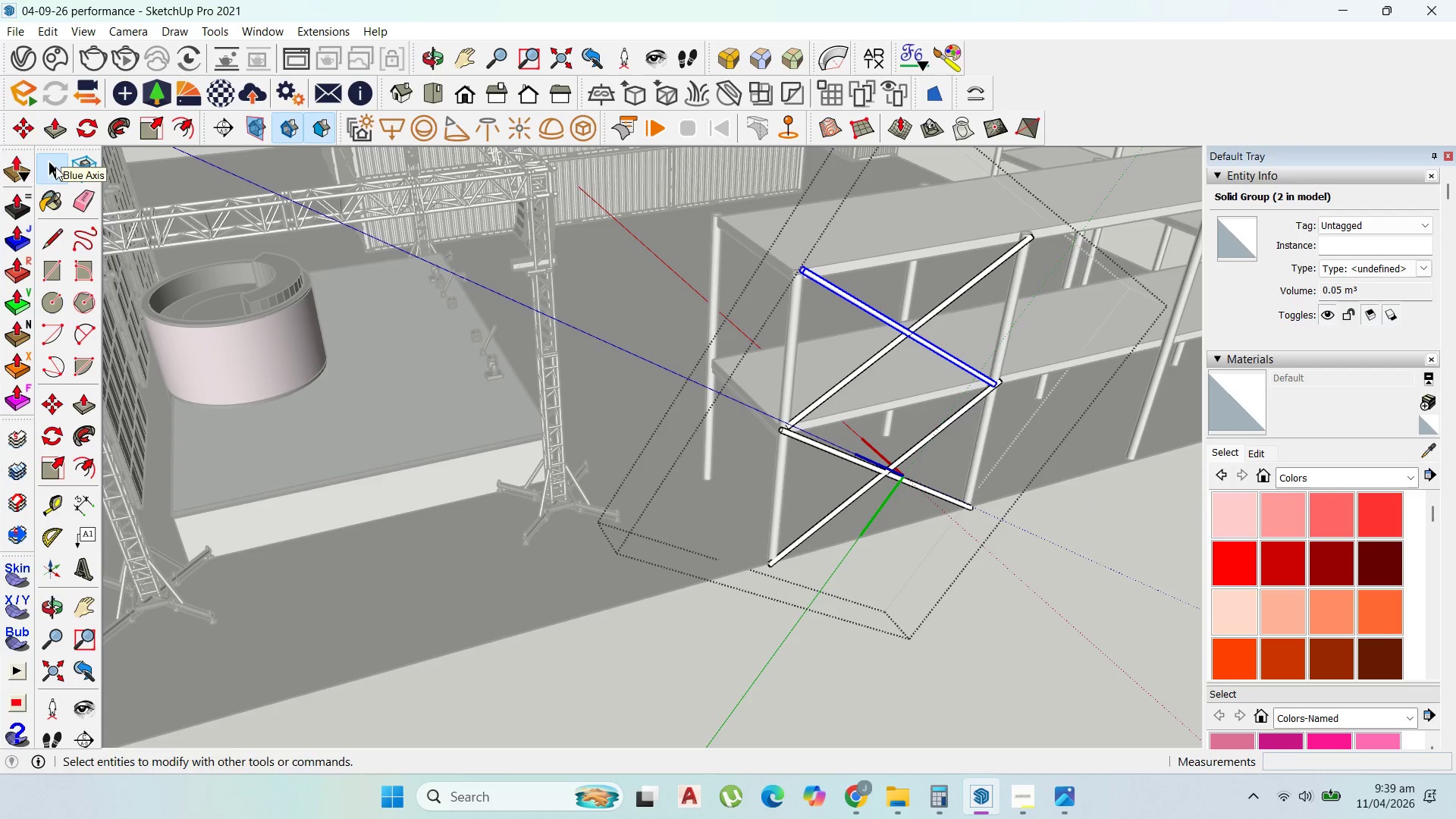 
key(Escape)
 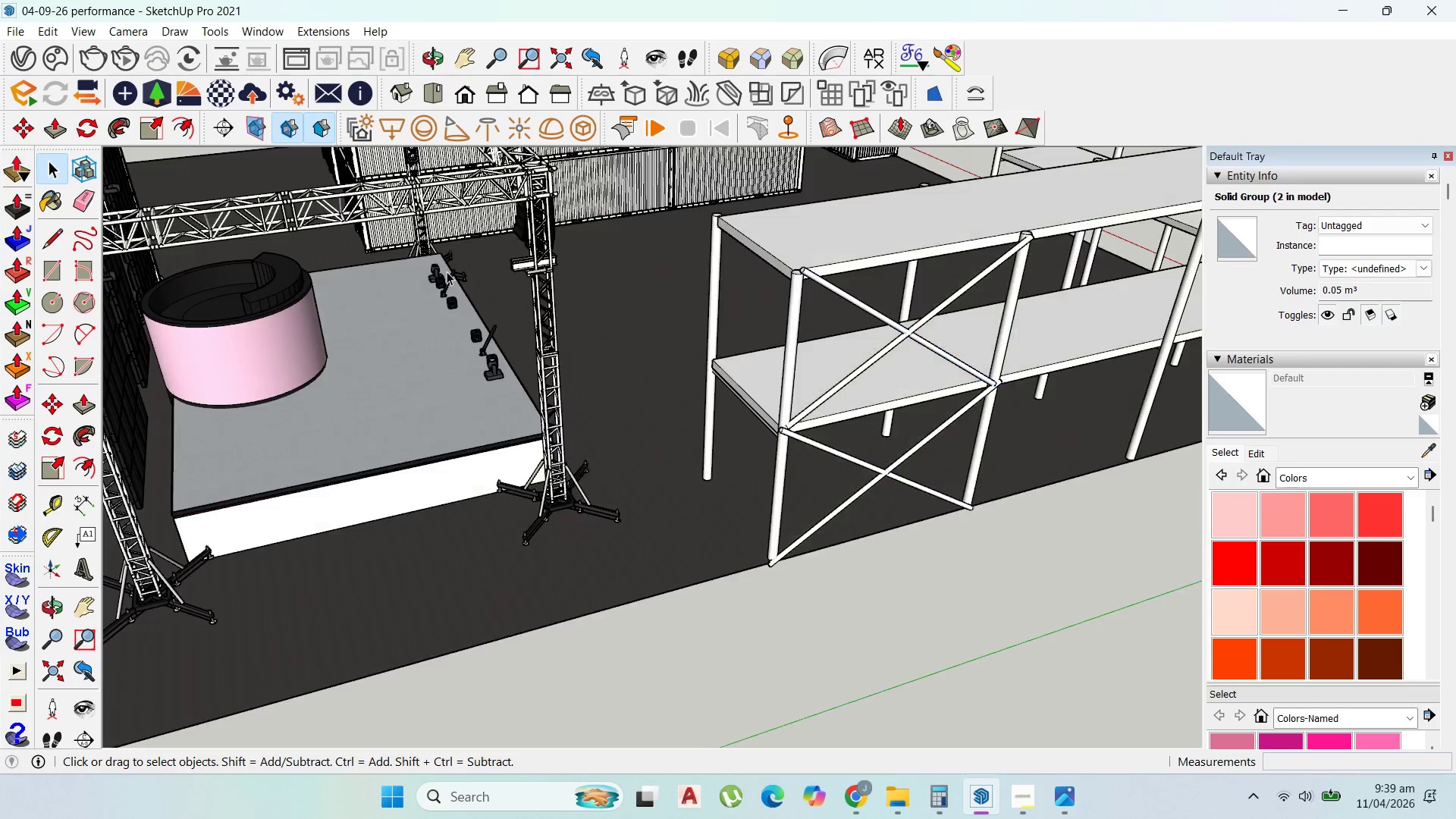 
key(Escape)
 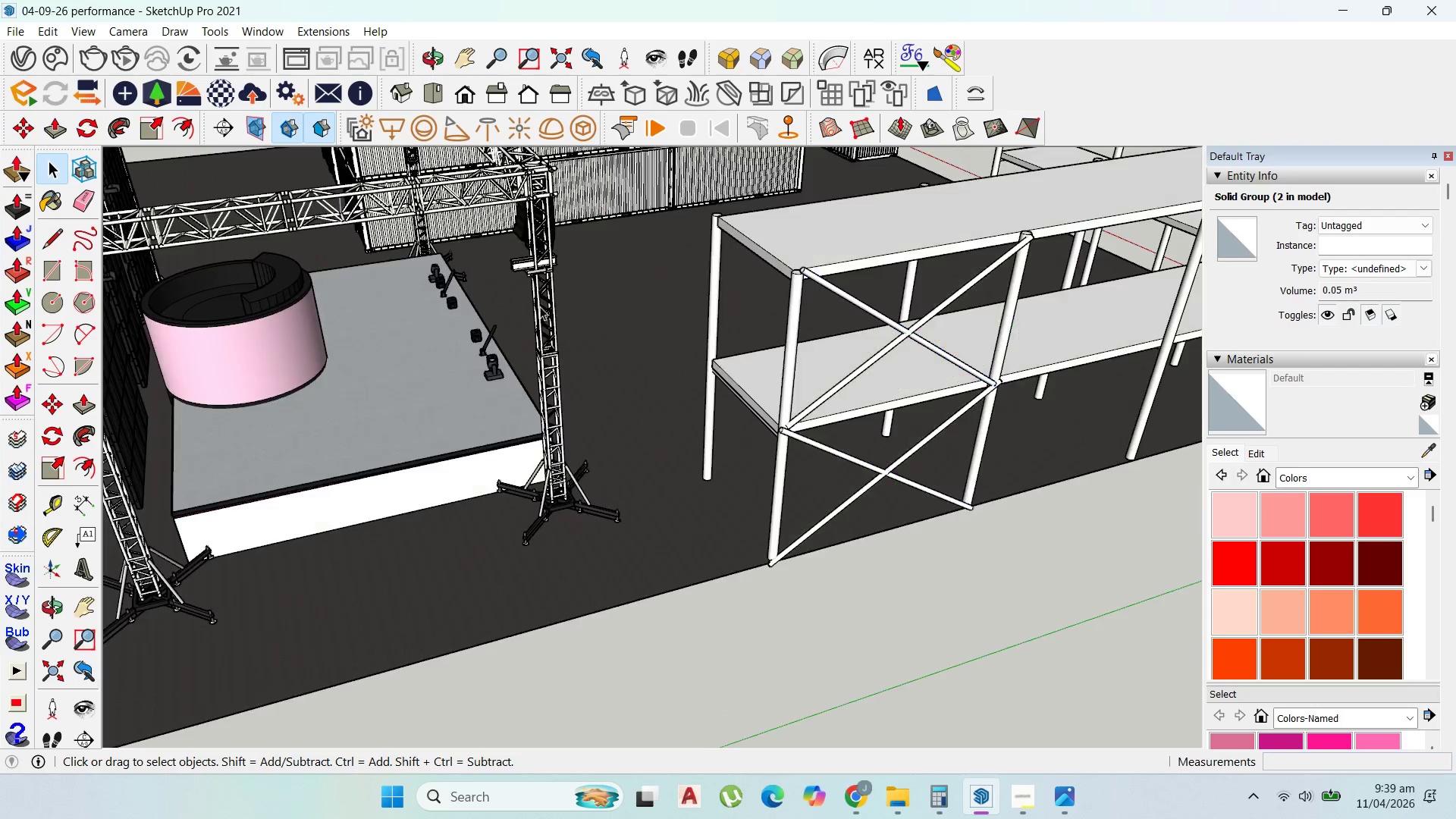 
key(Escape)
 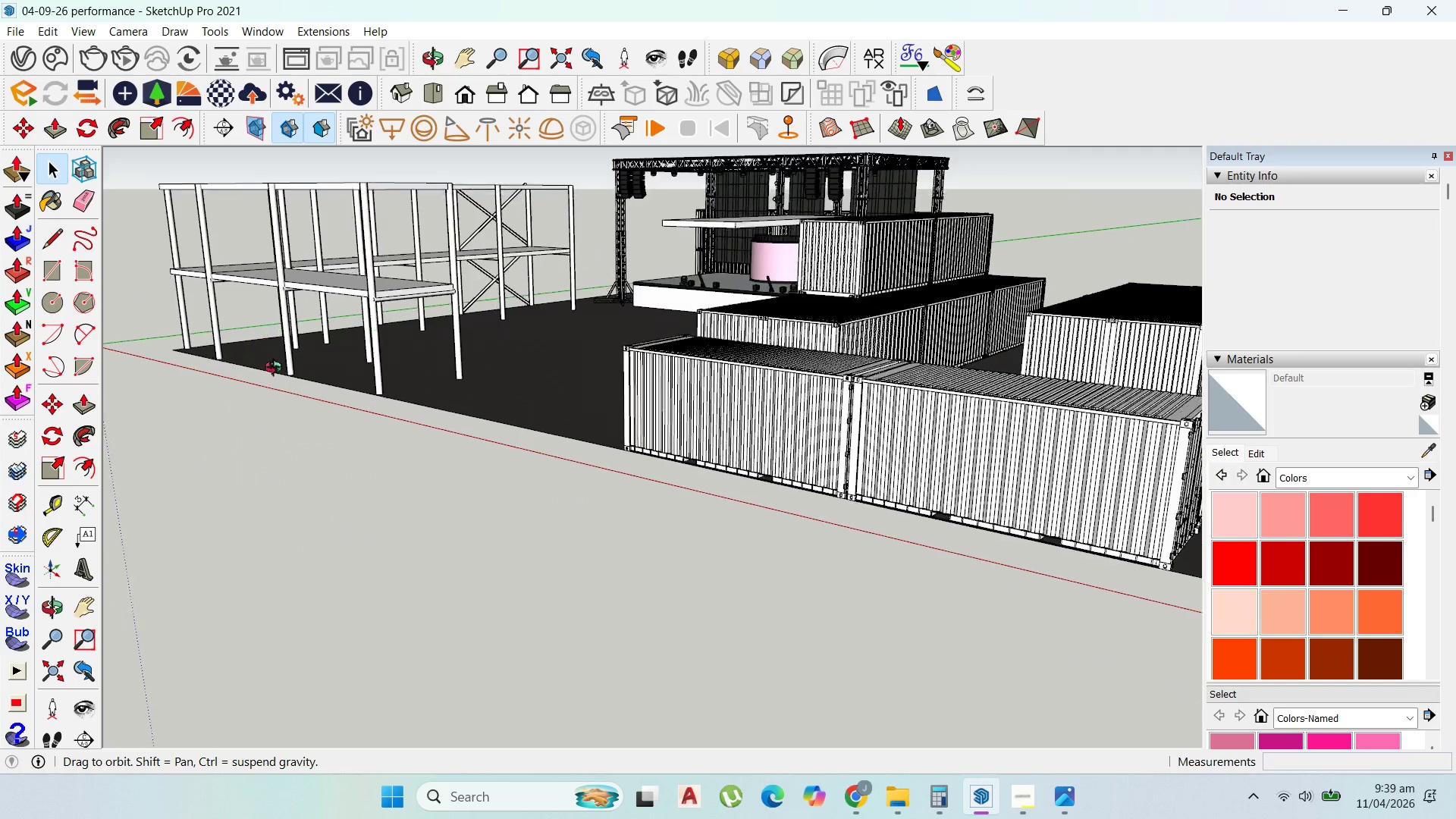 
scroll: coordinate [836, 359], scroll_direction: down, amount: 10.0
 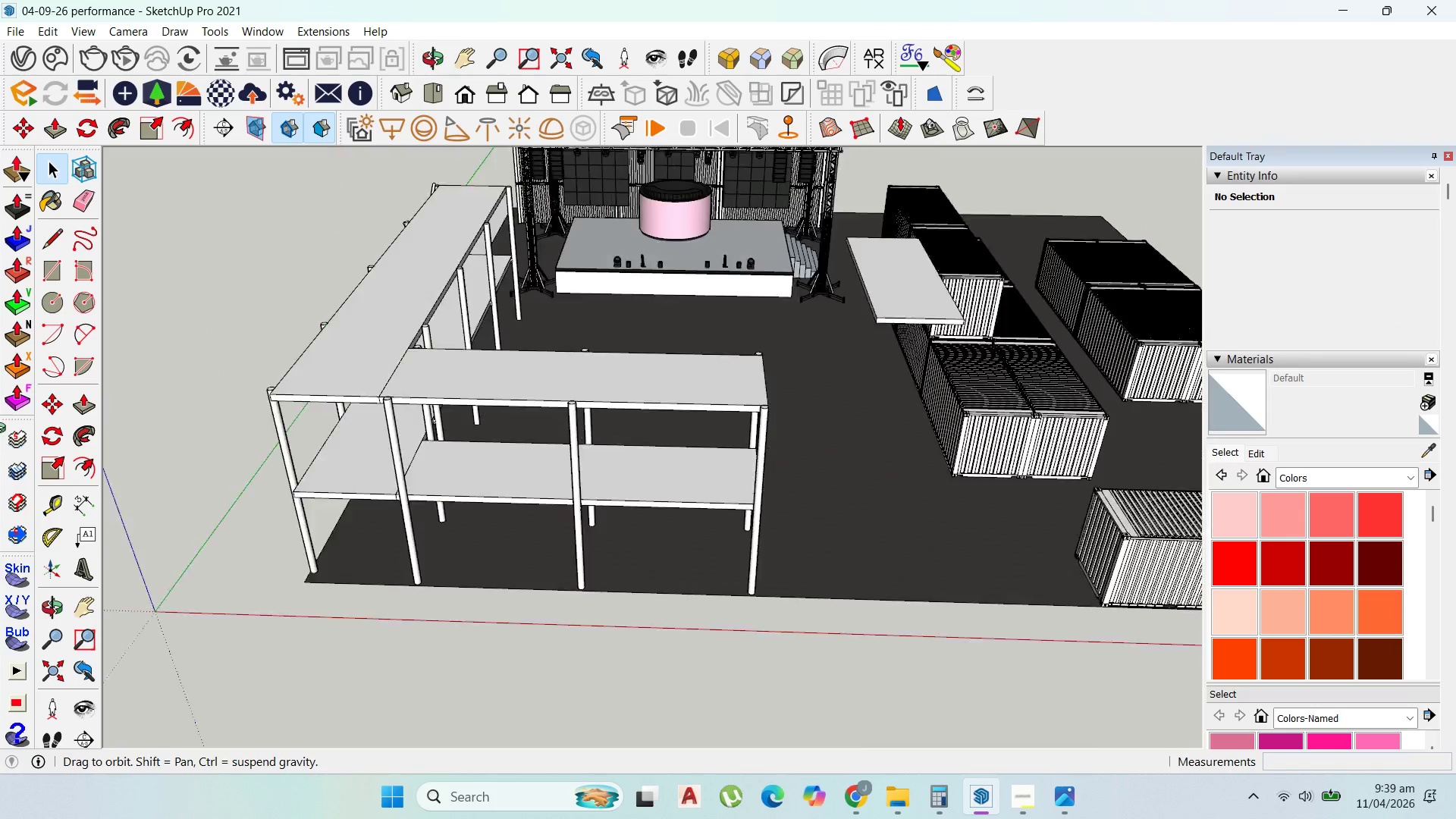 
scroll: coordinate [353, 217], scroll_direction: up, amount: 1.0
 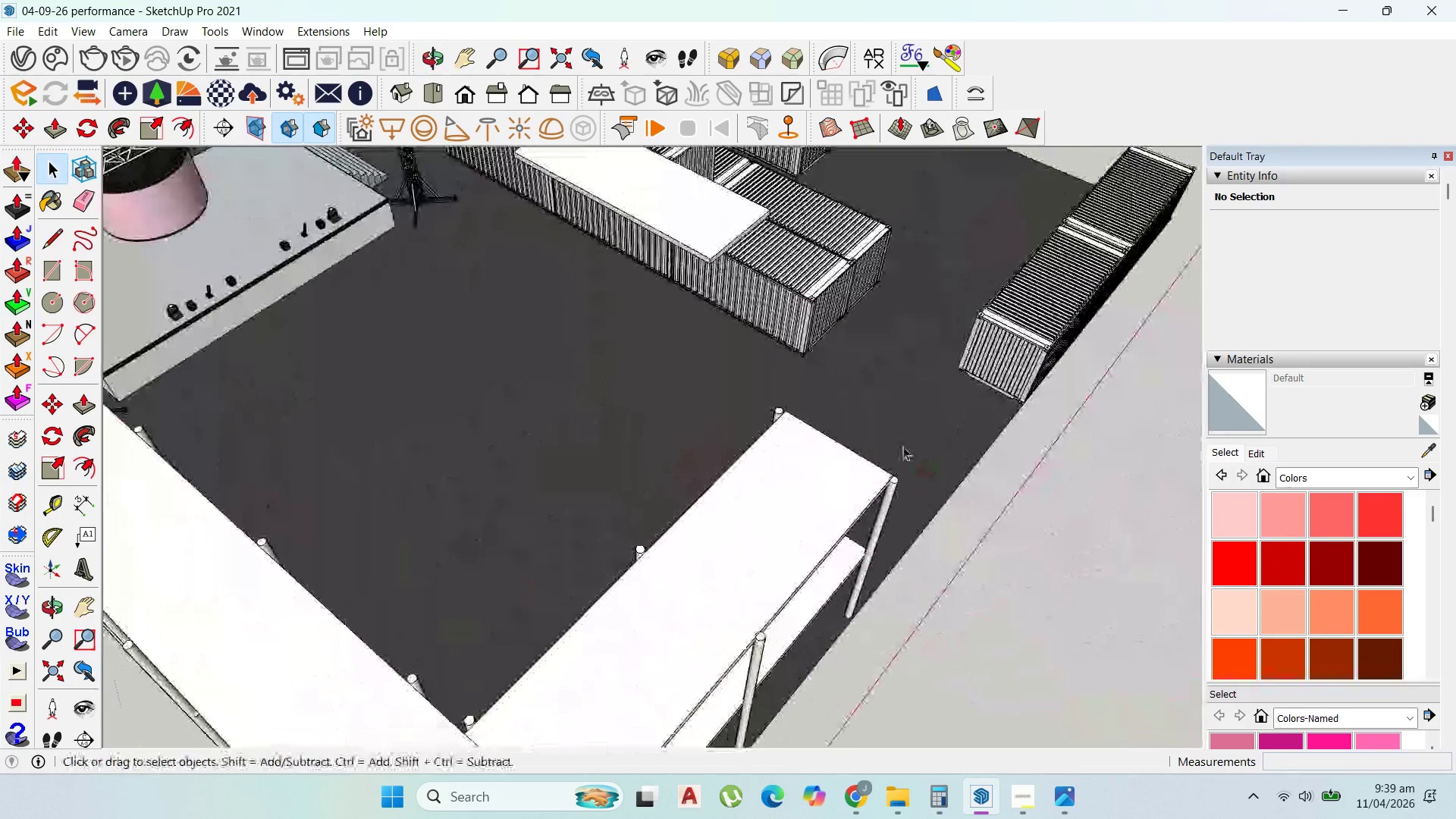 
scroll: coordinate [159, 465], scroll_direction: down, amount: 7.0
 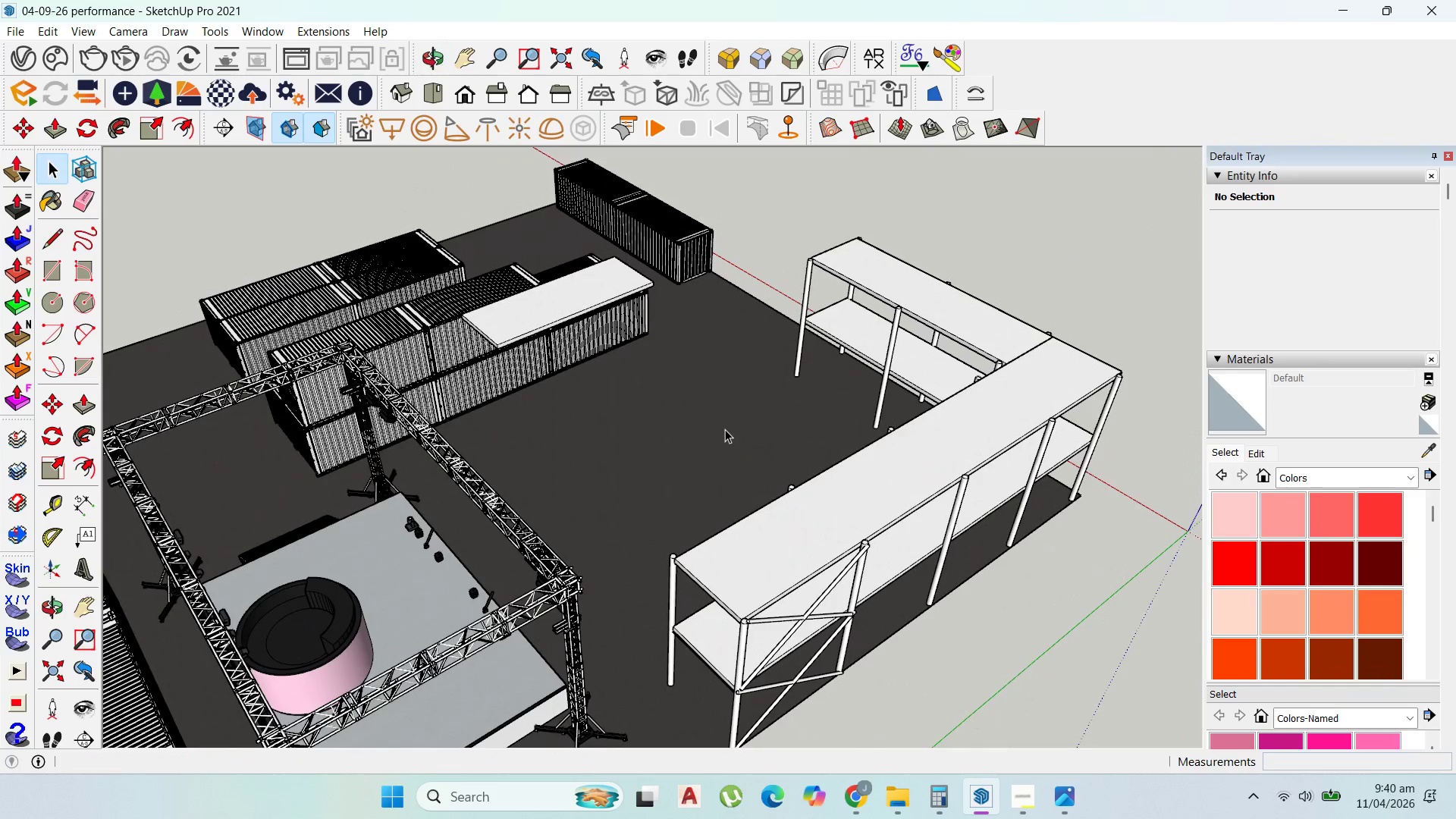 
wait(13.26)
 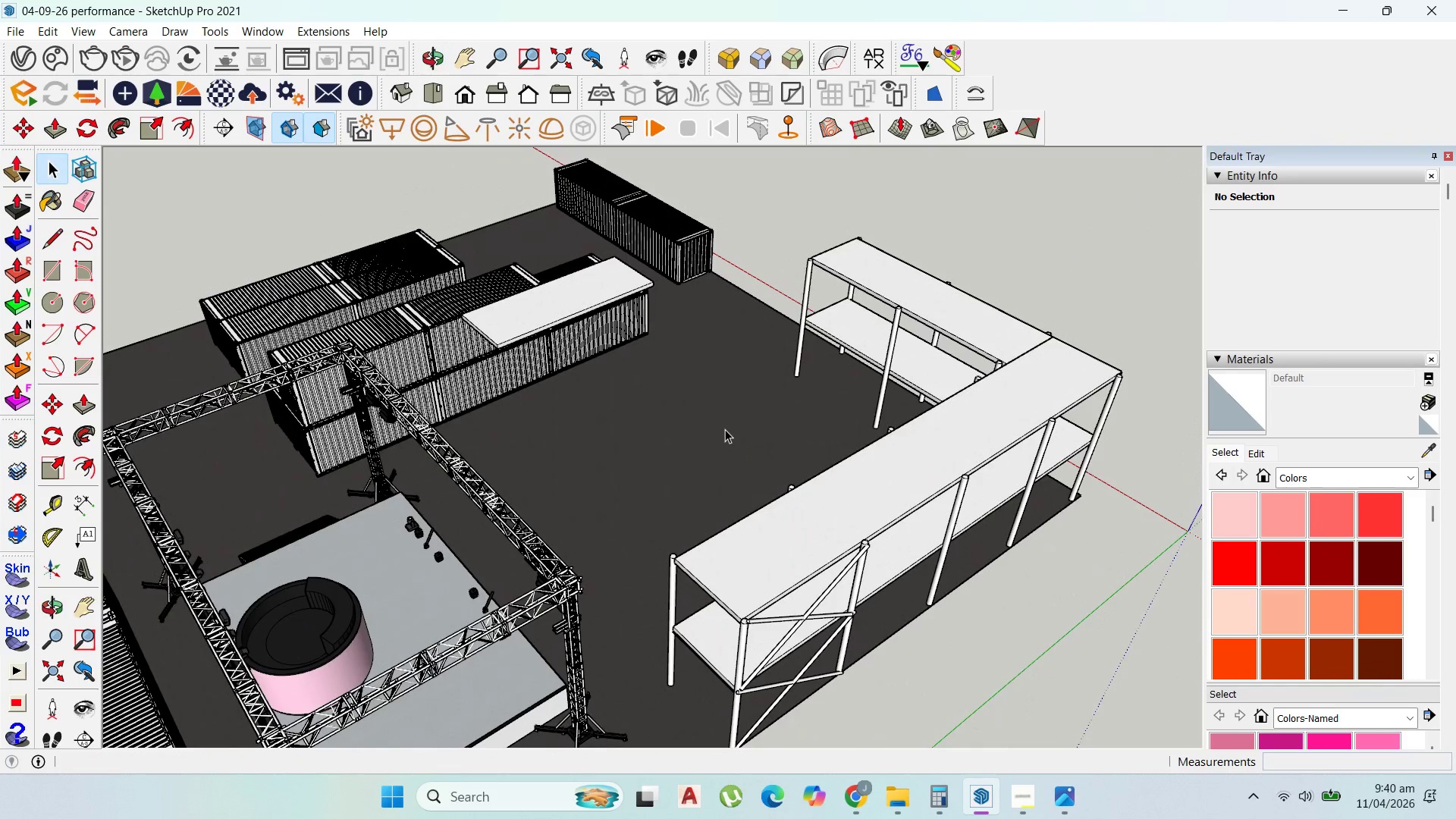 
scroll: coordinate [900, 568], scroll_direction: down, amount: 1.0
 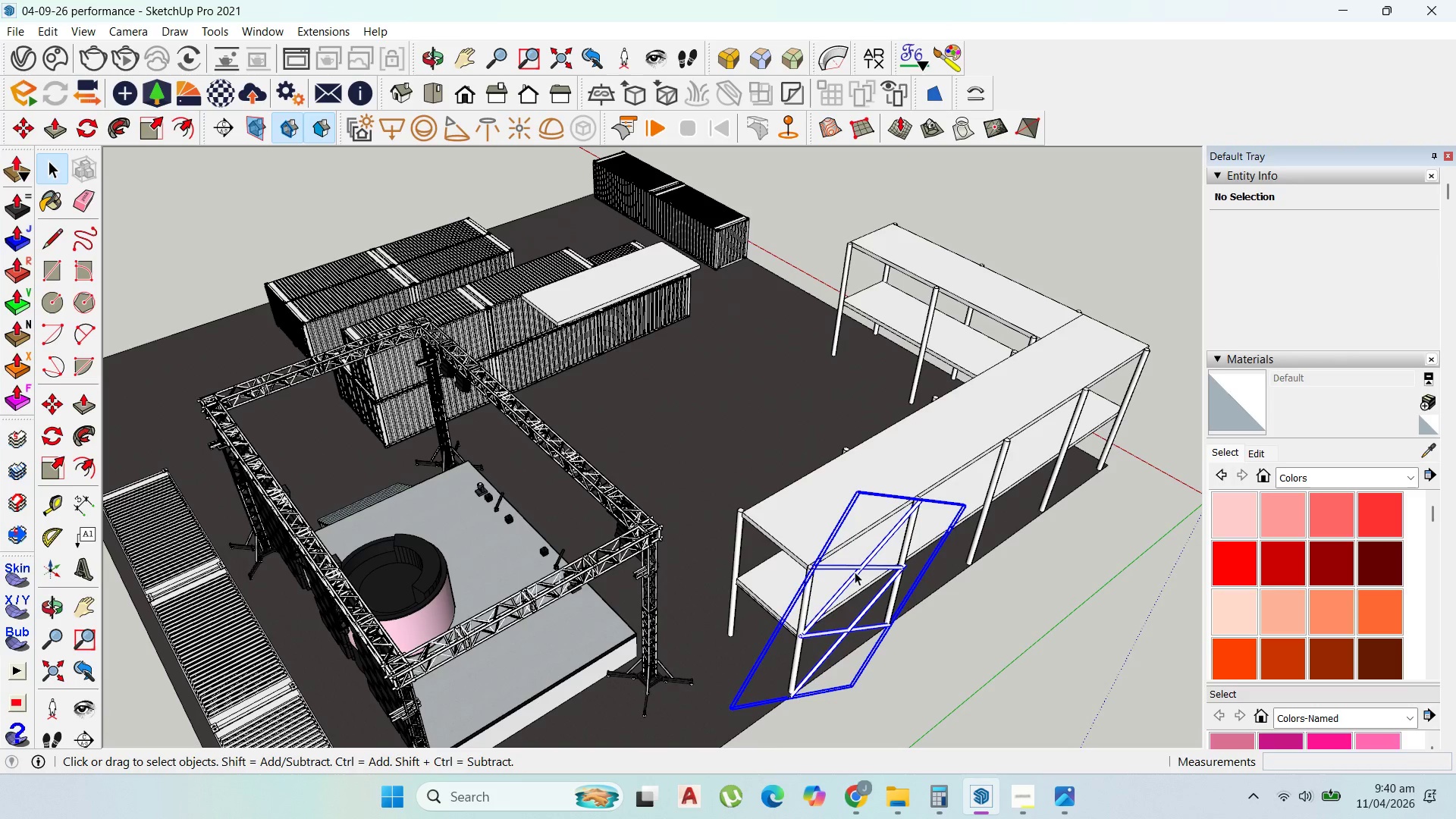 
scroll: coordinate [860, 572], scroll_direction: up, amount: 6.0
 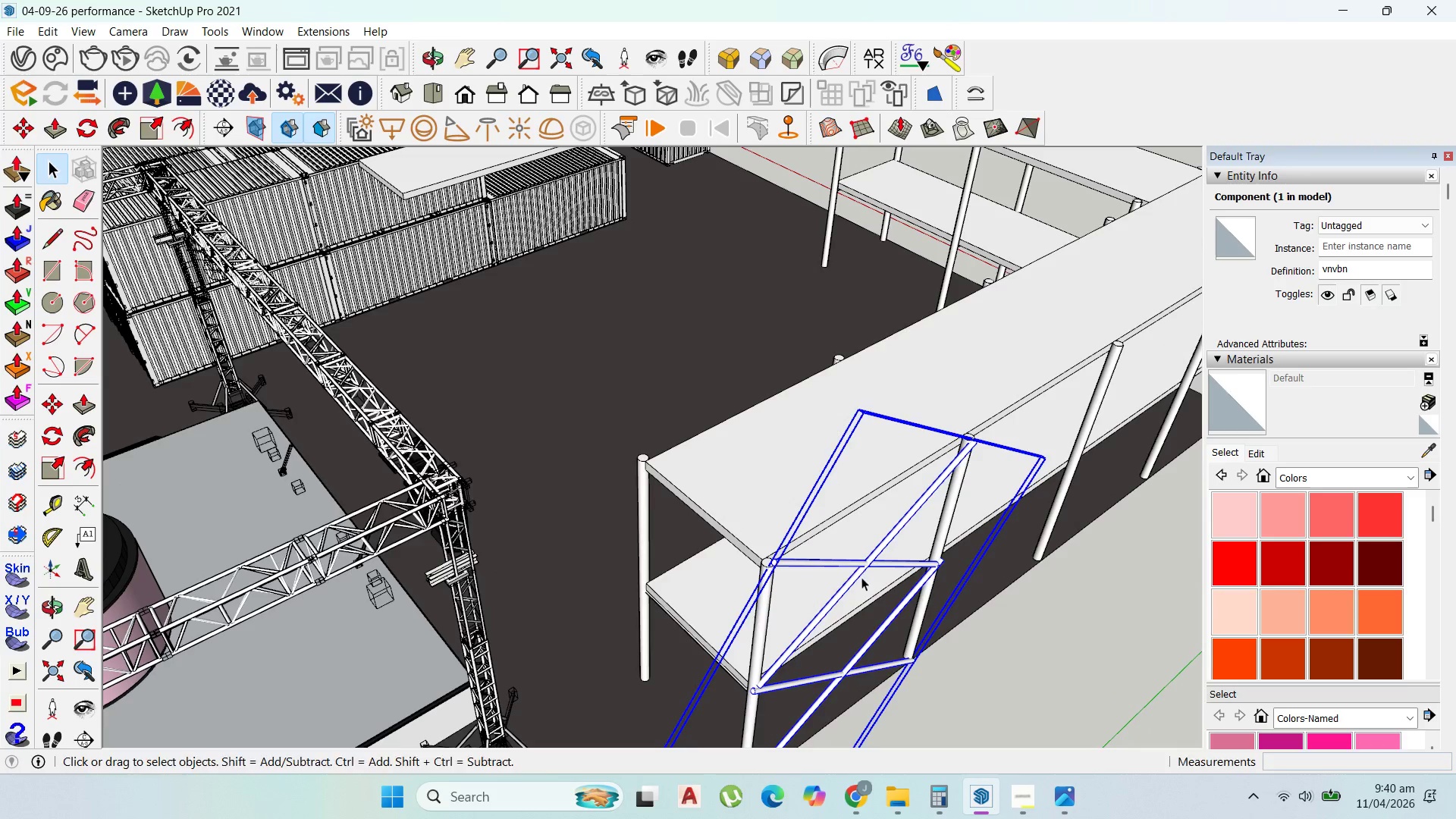 
key(M)
 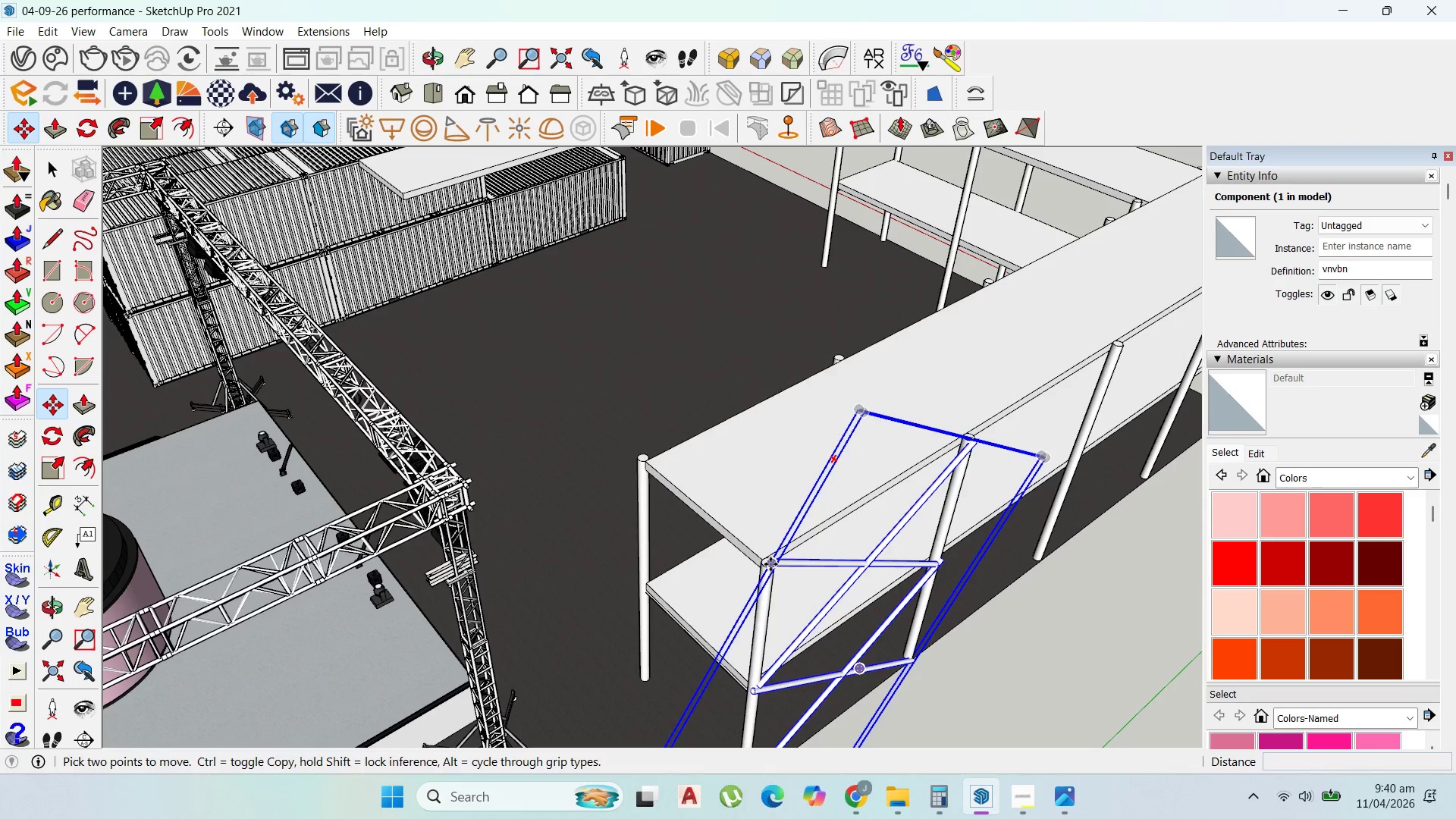 
left_click([770, 564])
 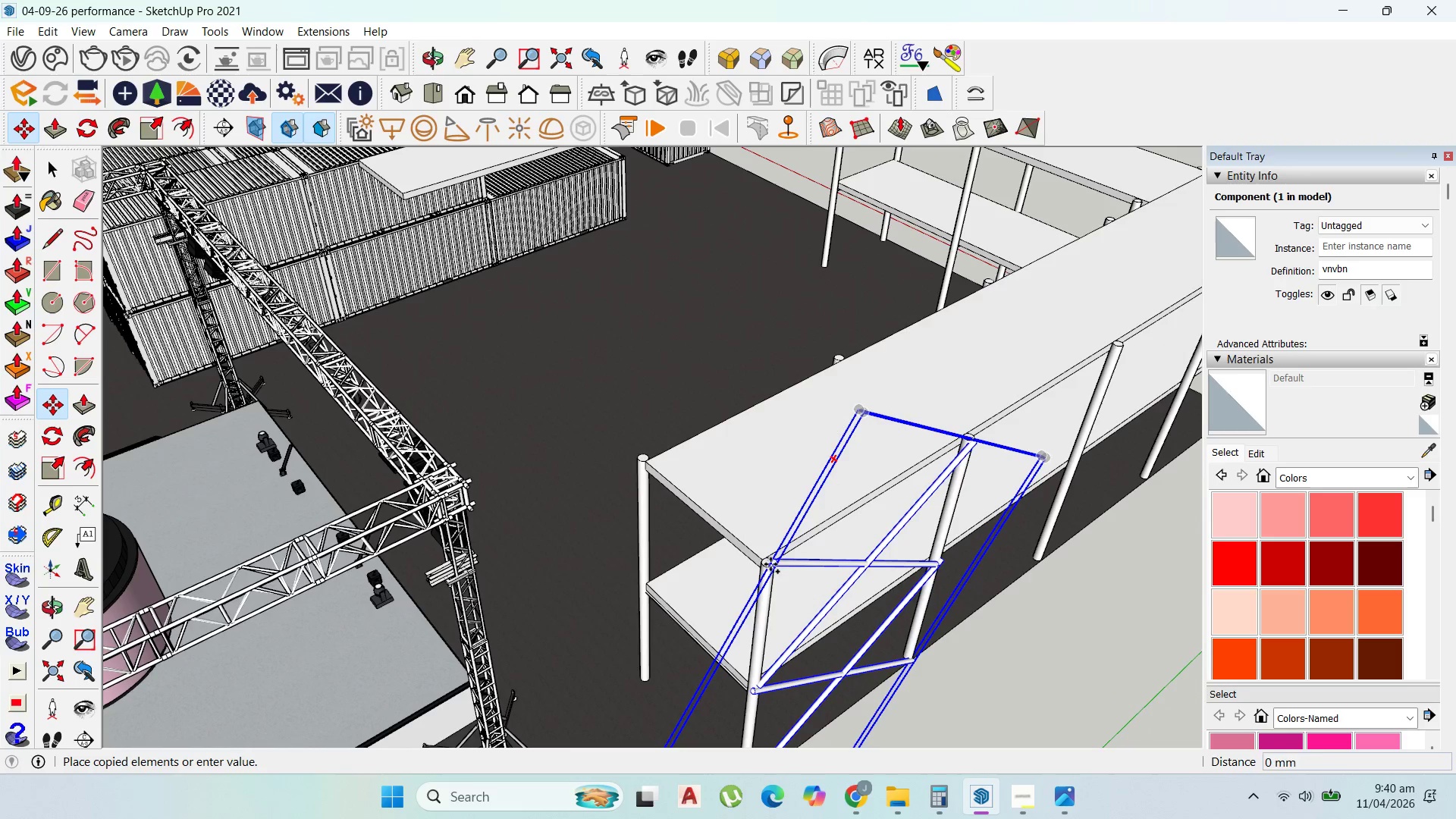 
key(Control+ControlLeft)
 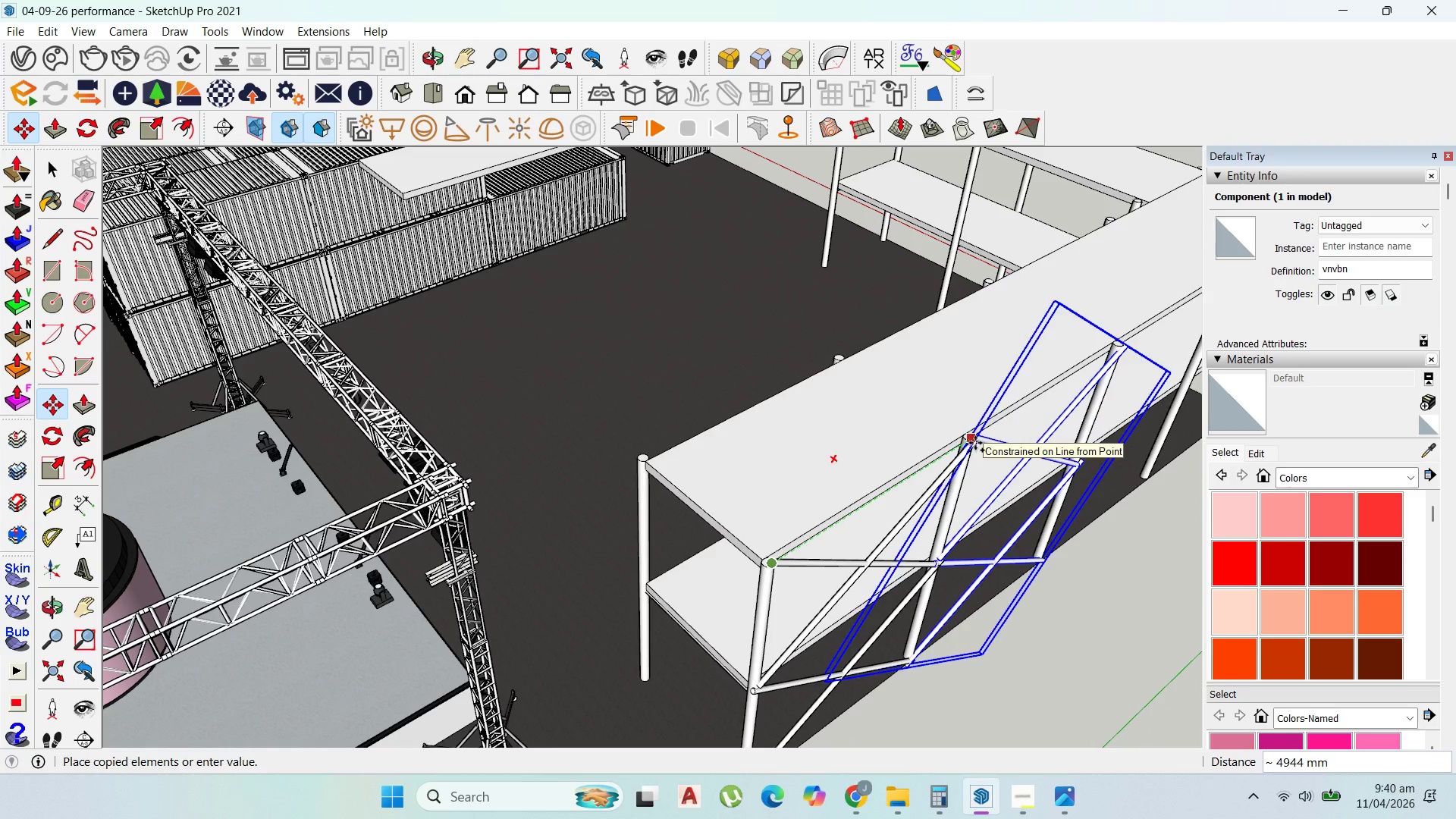 
left_click([975, 443])
 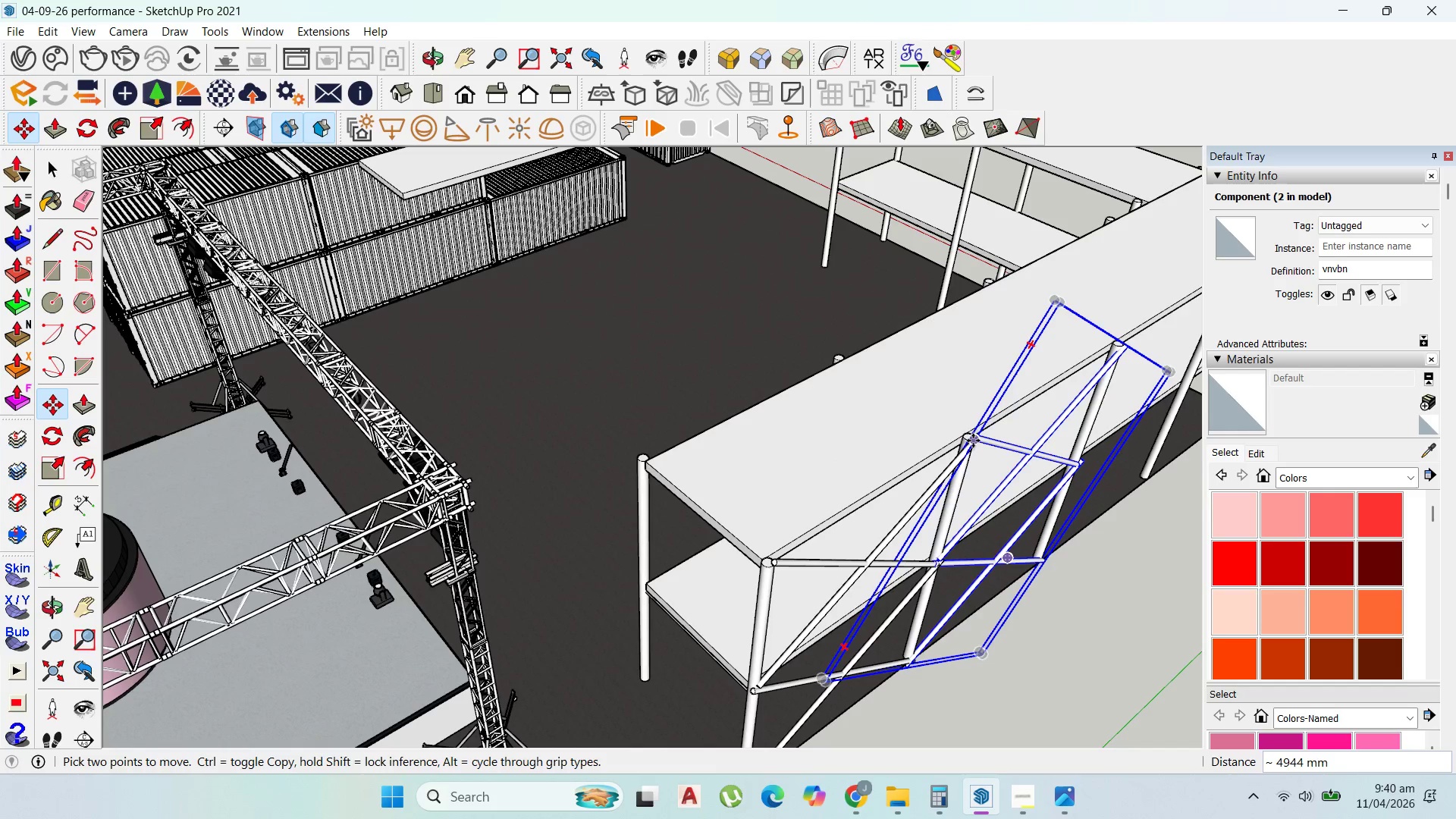 
left_click([972, 438])
 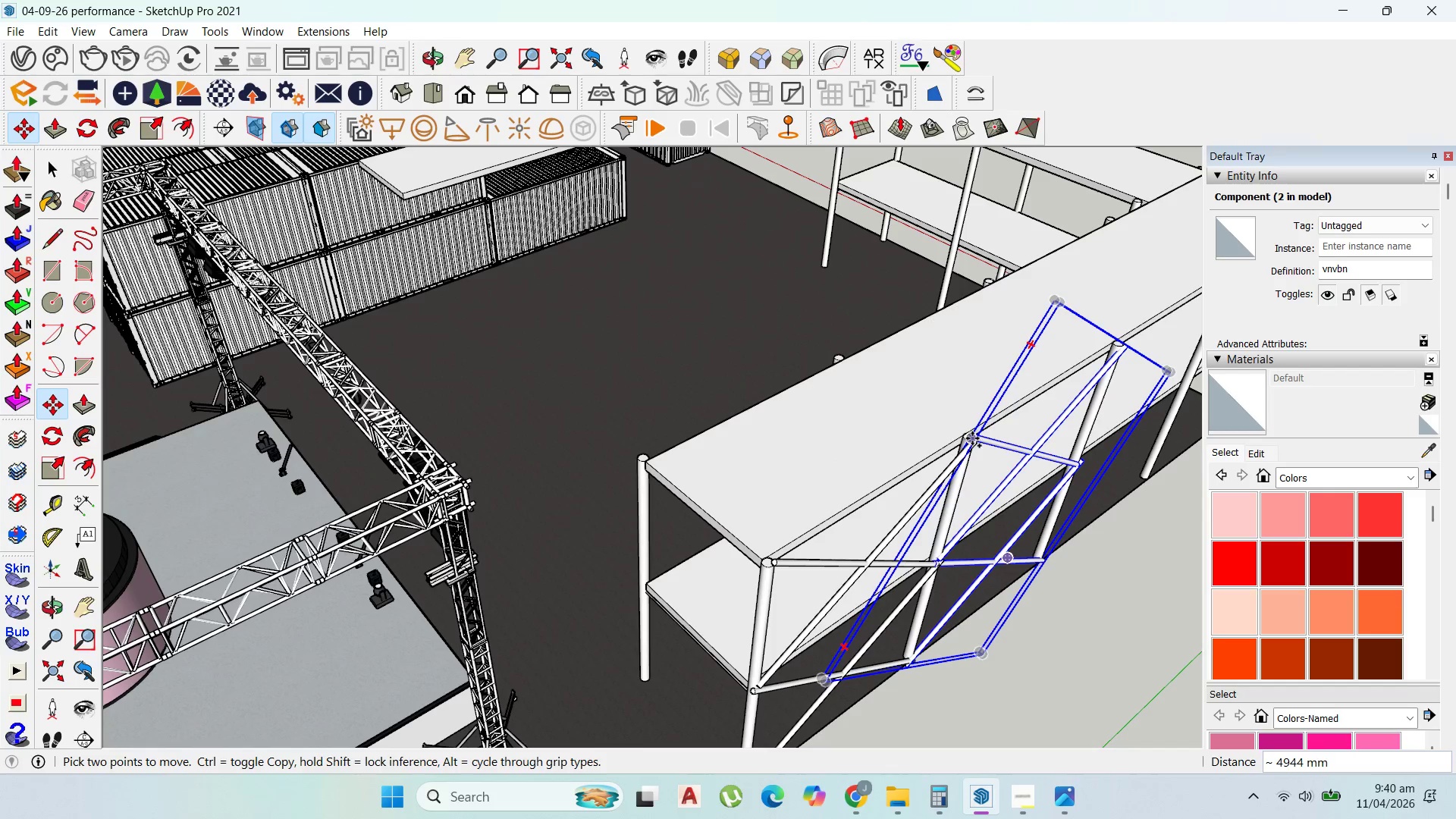 
key(Control+ControlLeft)
 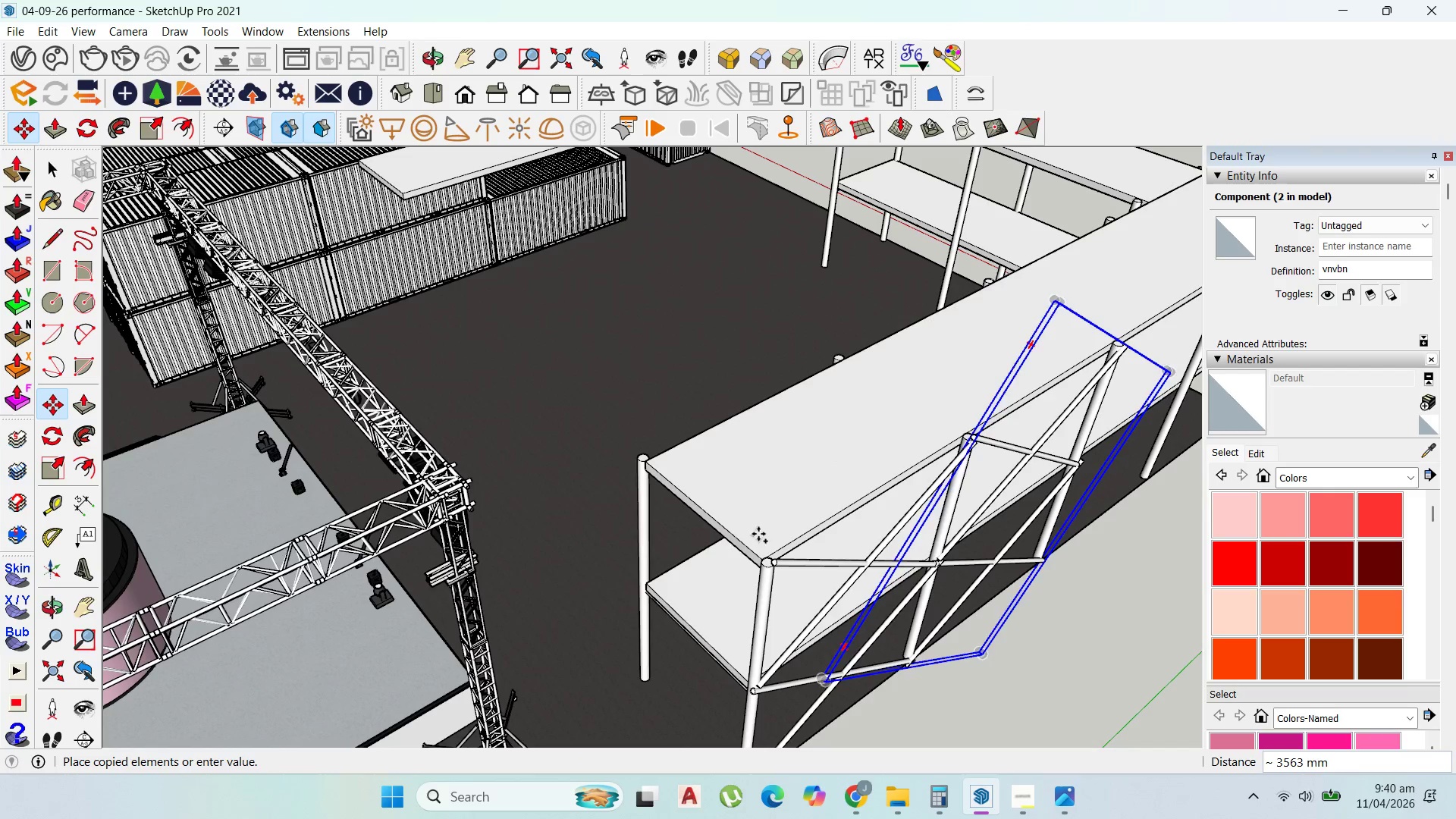 
scroll: coordinate [720, 562], scroll_direction: down, amount: 6.0
 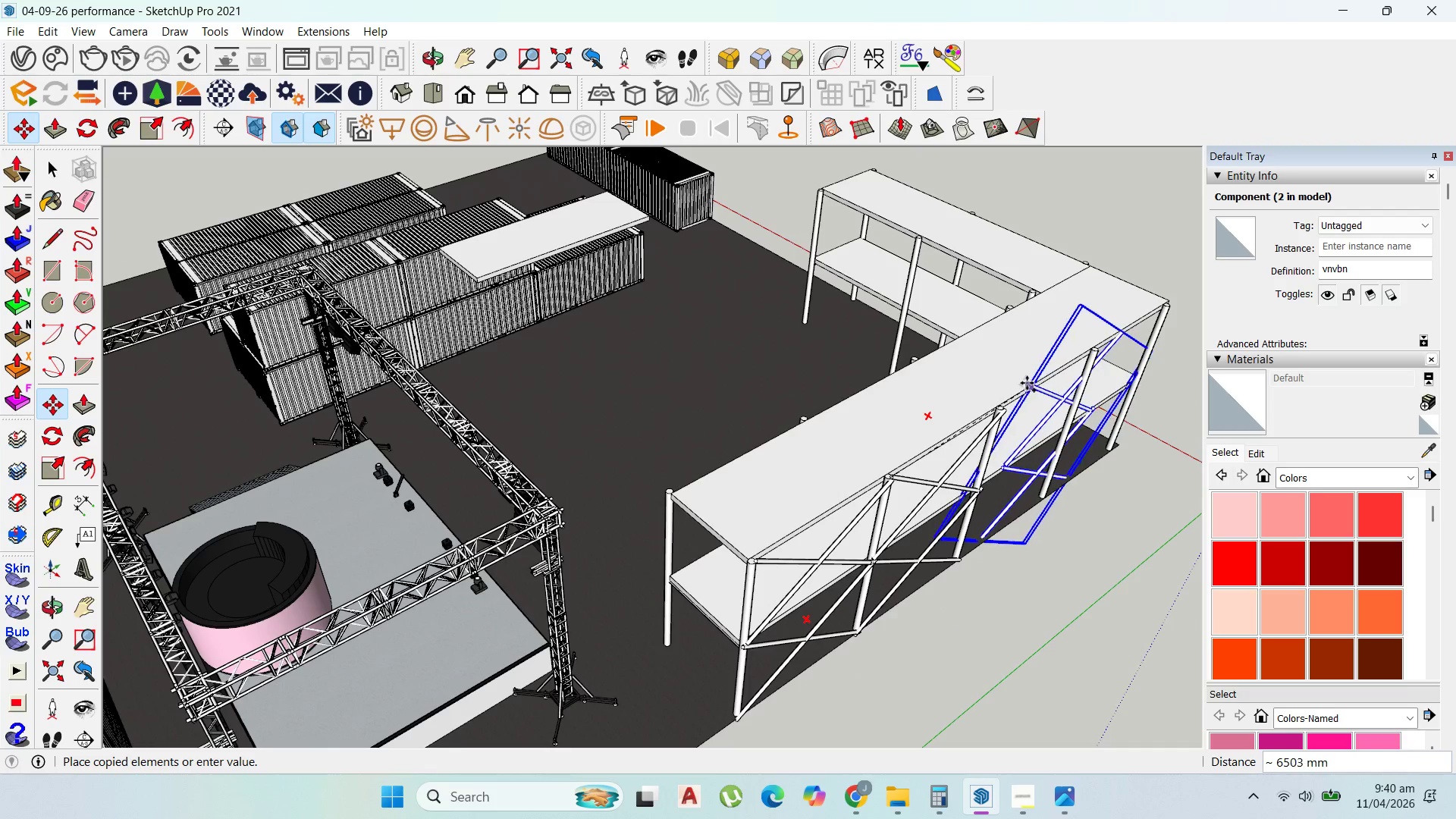 
scroll: coordinate [1018, 410], scroll_direction: up, amount: 8.0
 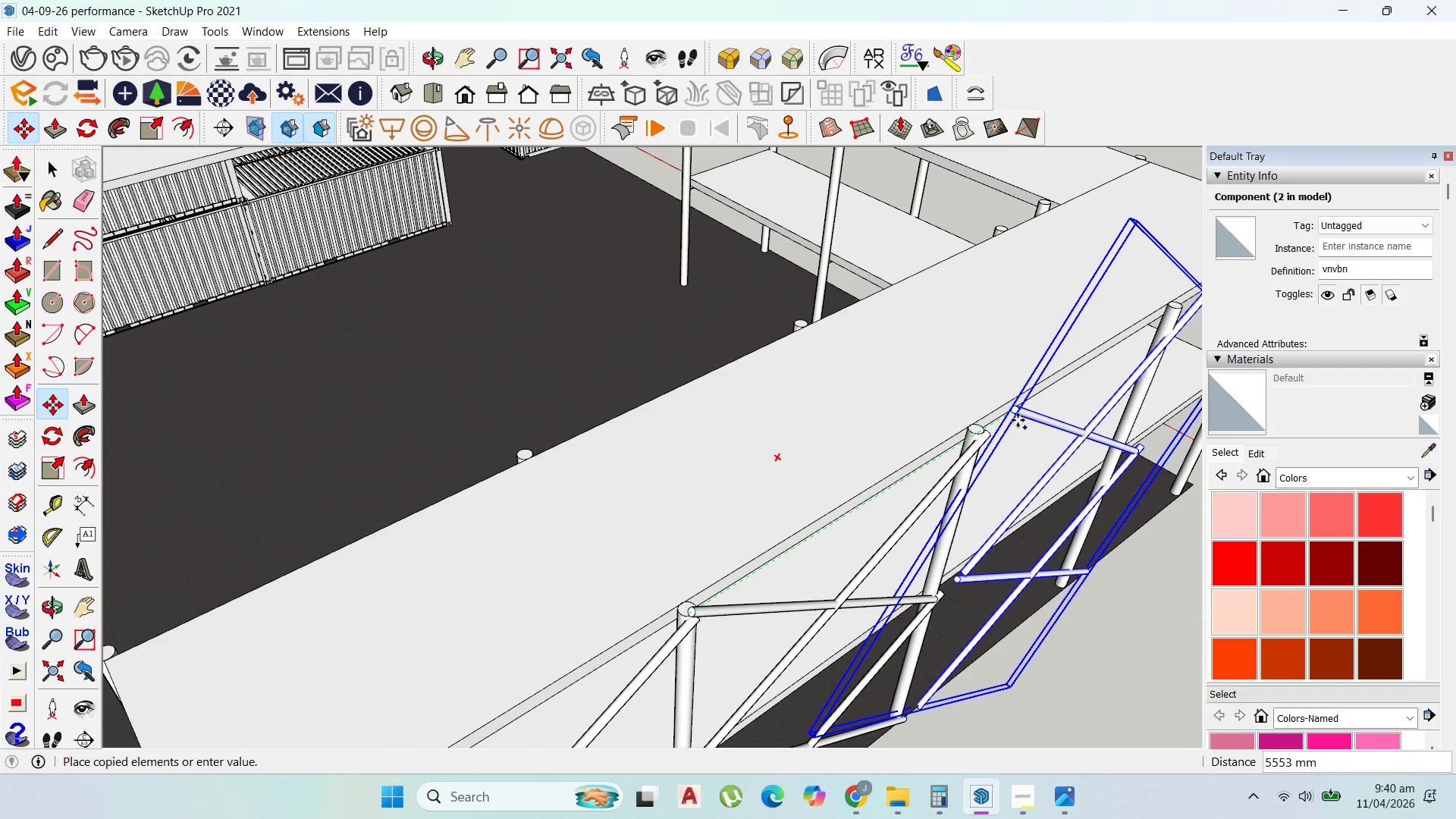 
key(ArrowRight)
 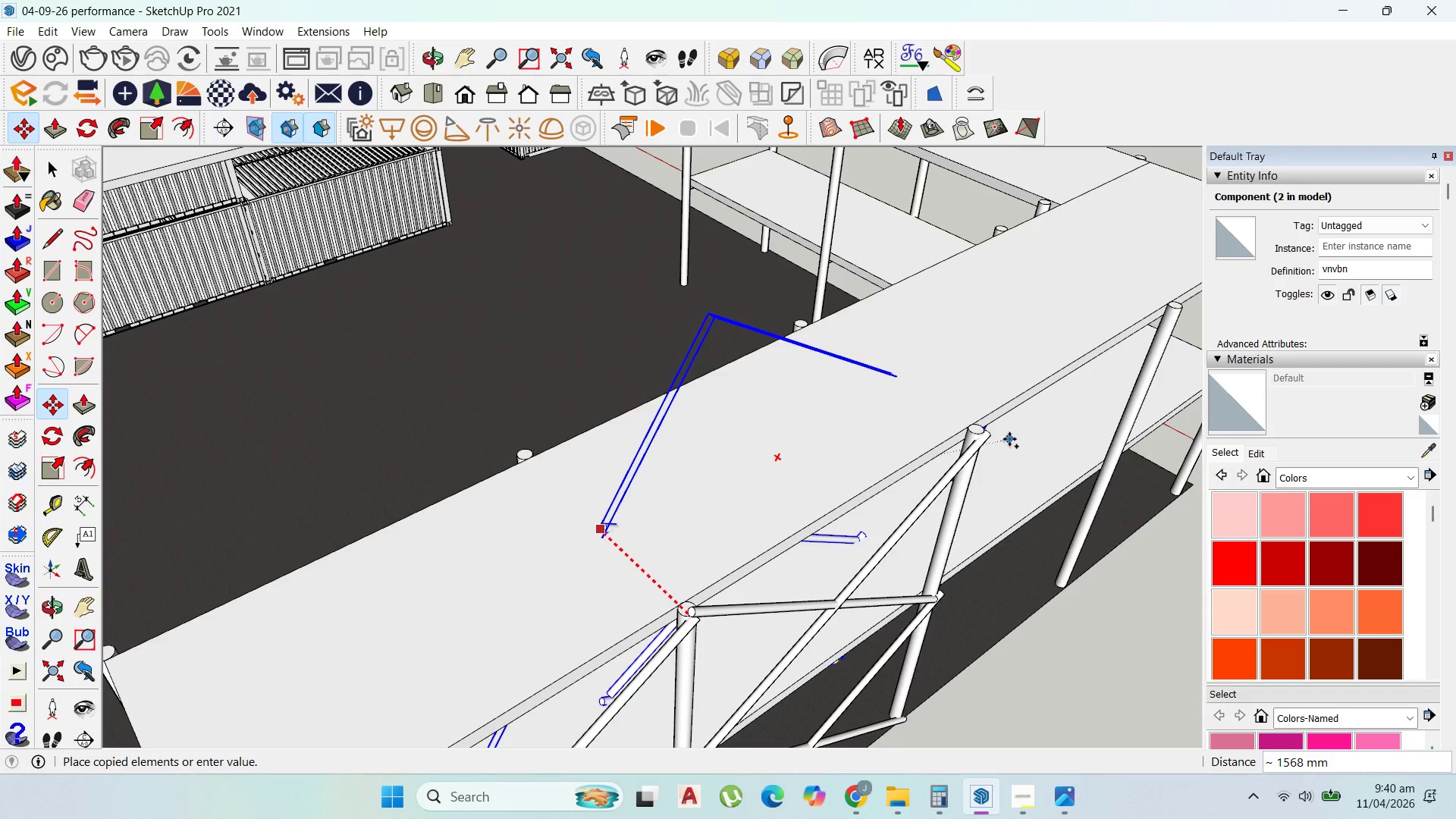 
key(ArrowLeft)
 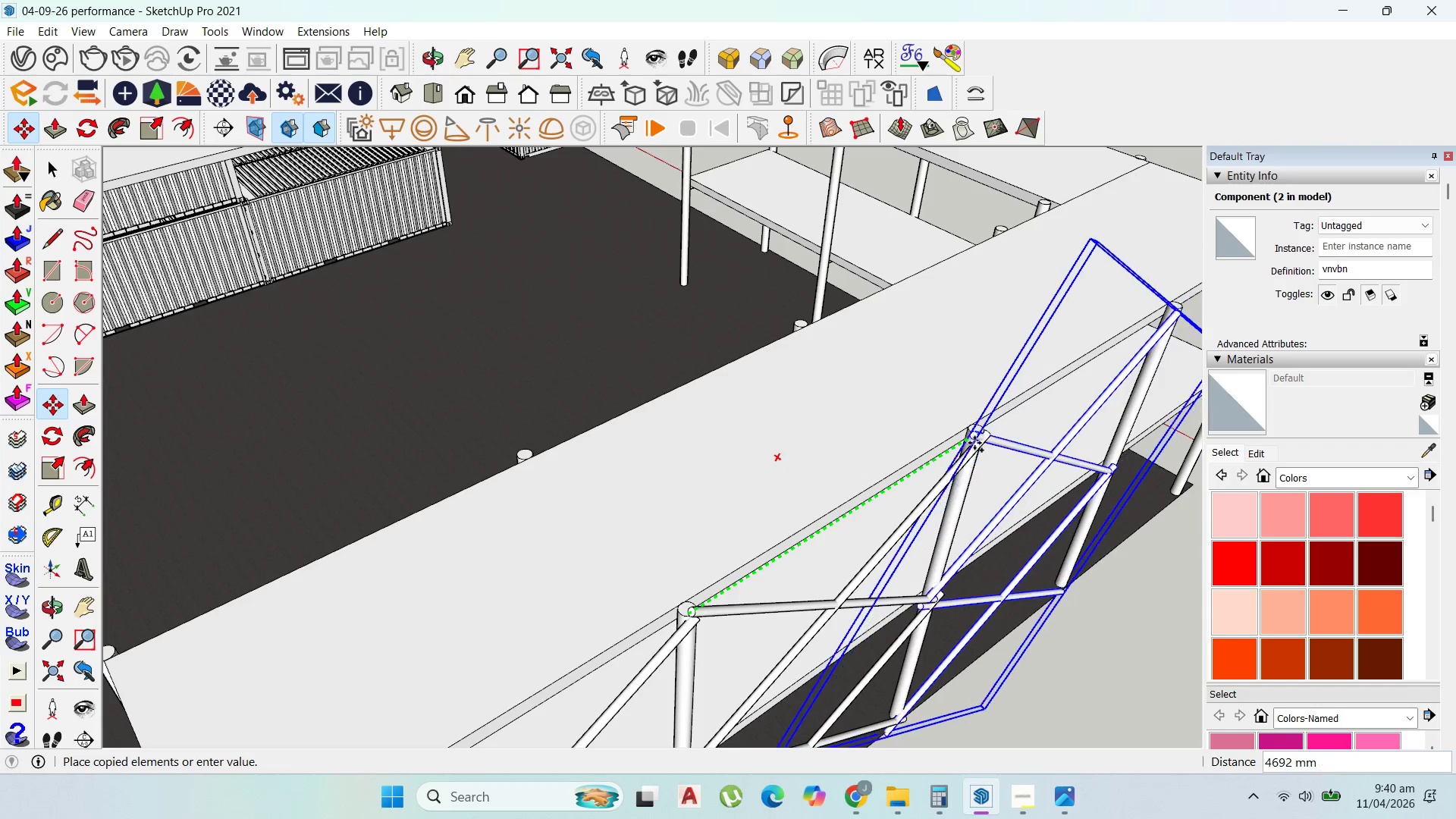 
left_click([974, 443])
 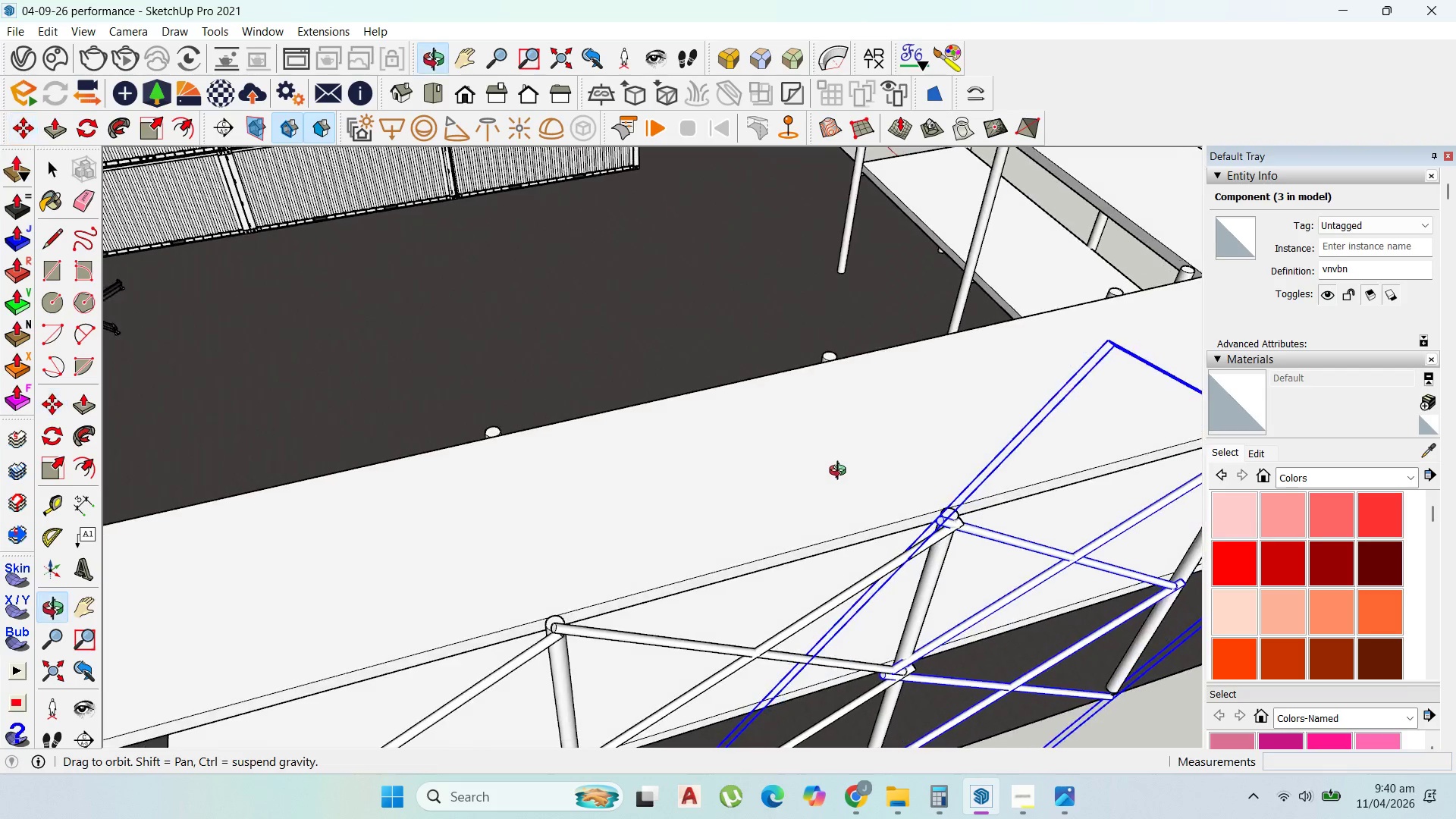 
scroll: coordinate [806, 432], scroll_direction: down, amount: 6.0
 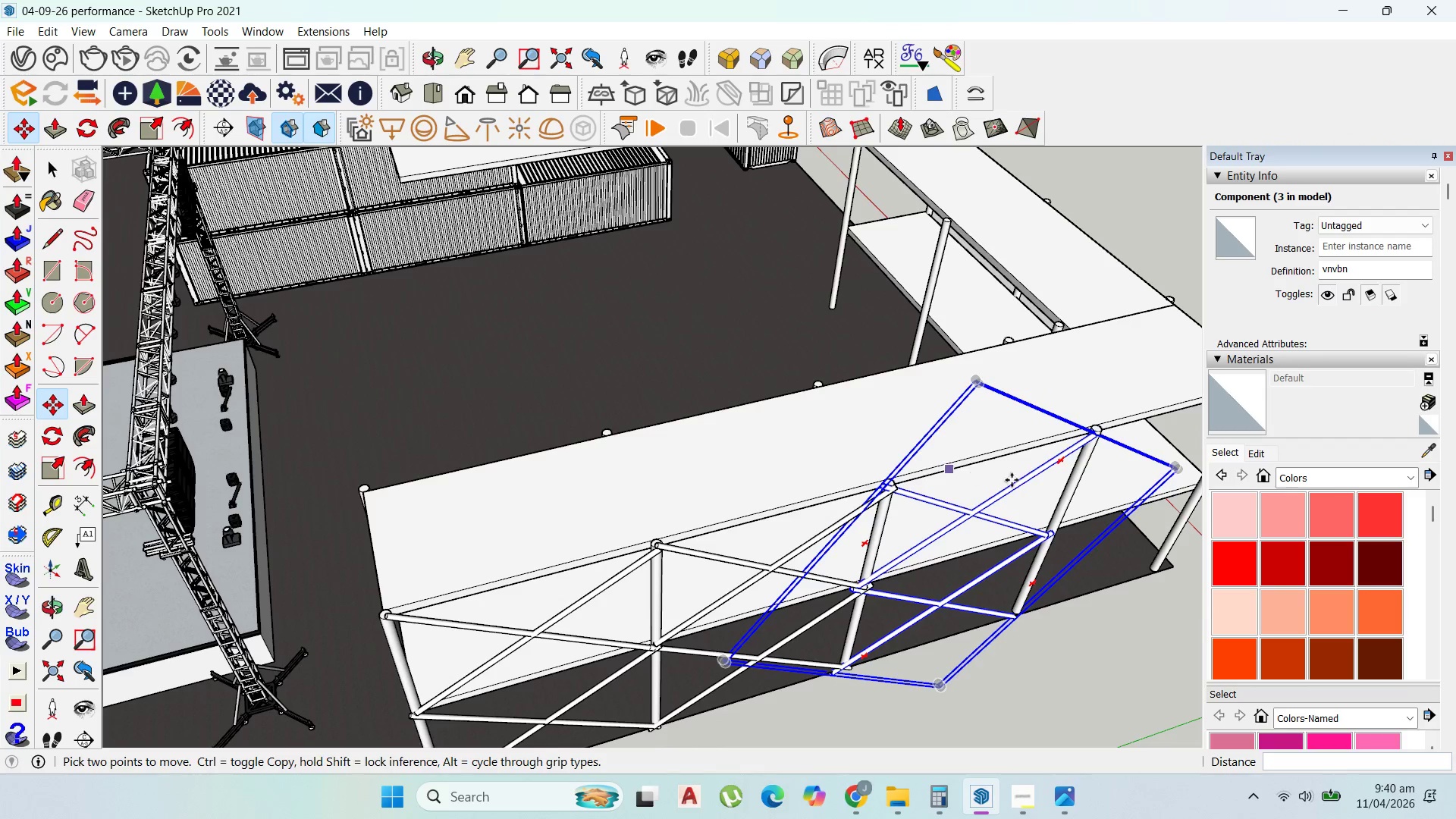 
scroll: coordinate [886, 538], scroll_direction: up, amount: 15.0
 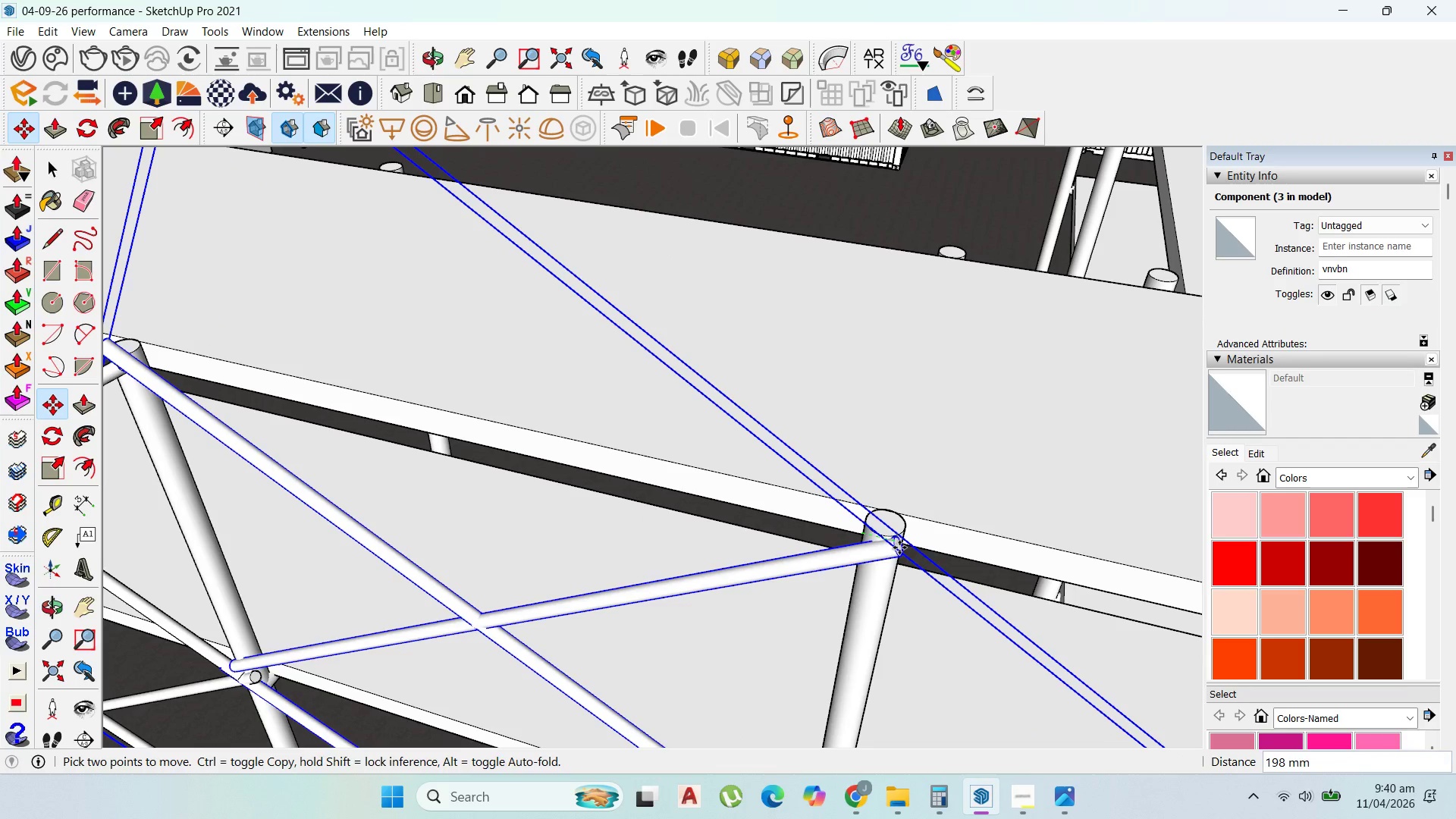 
key(ArrowLeft)
 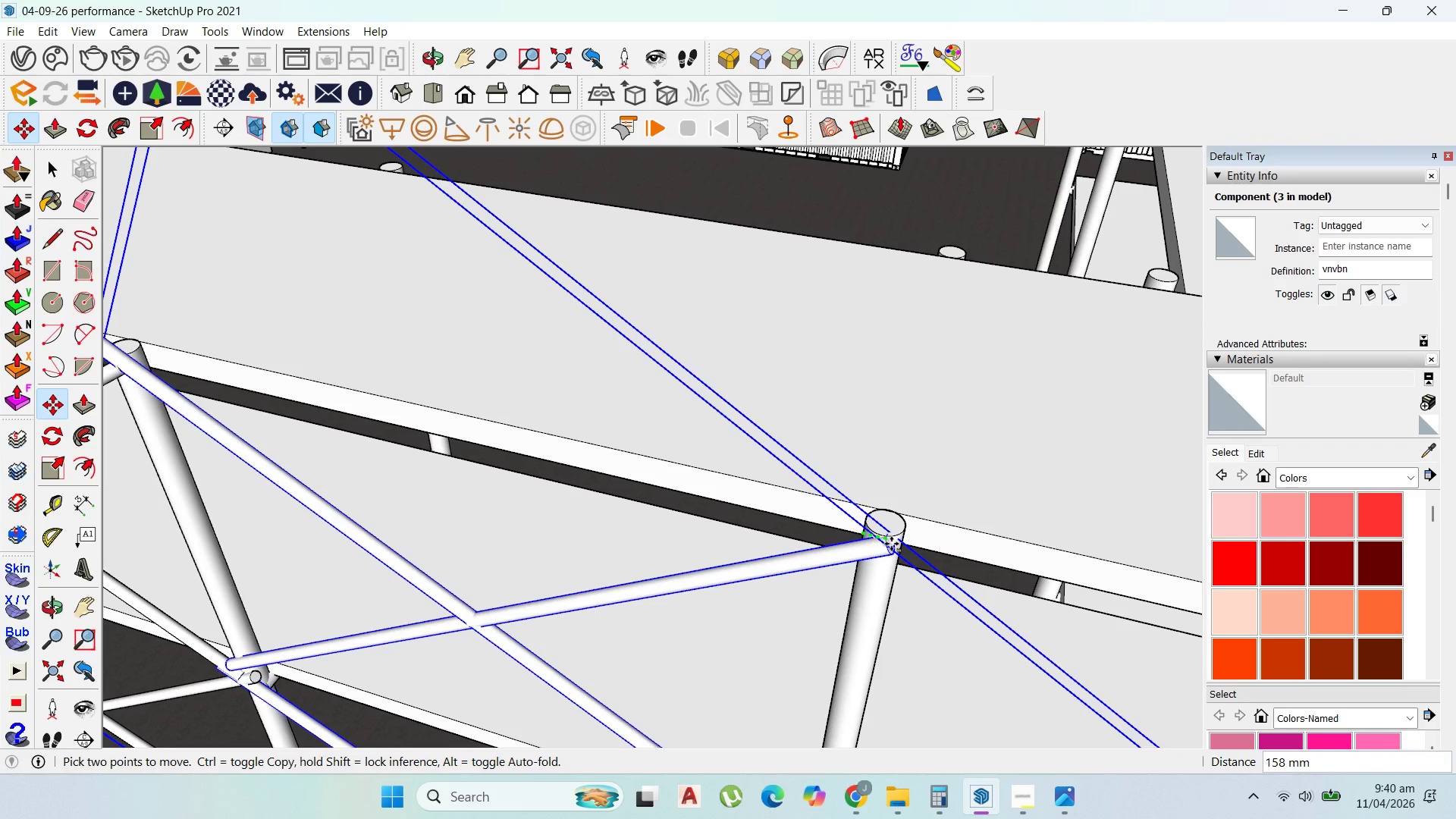 
left_click([892, 544])
 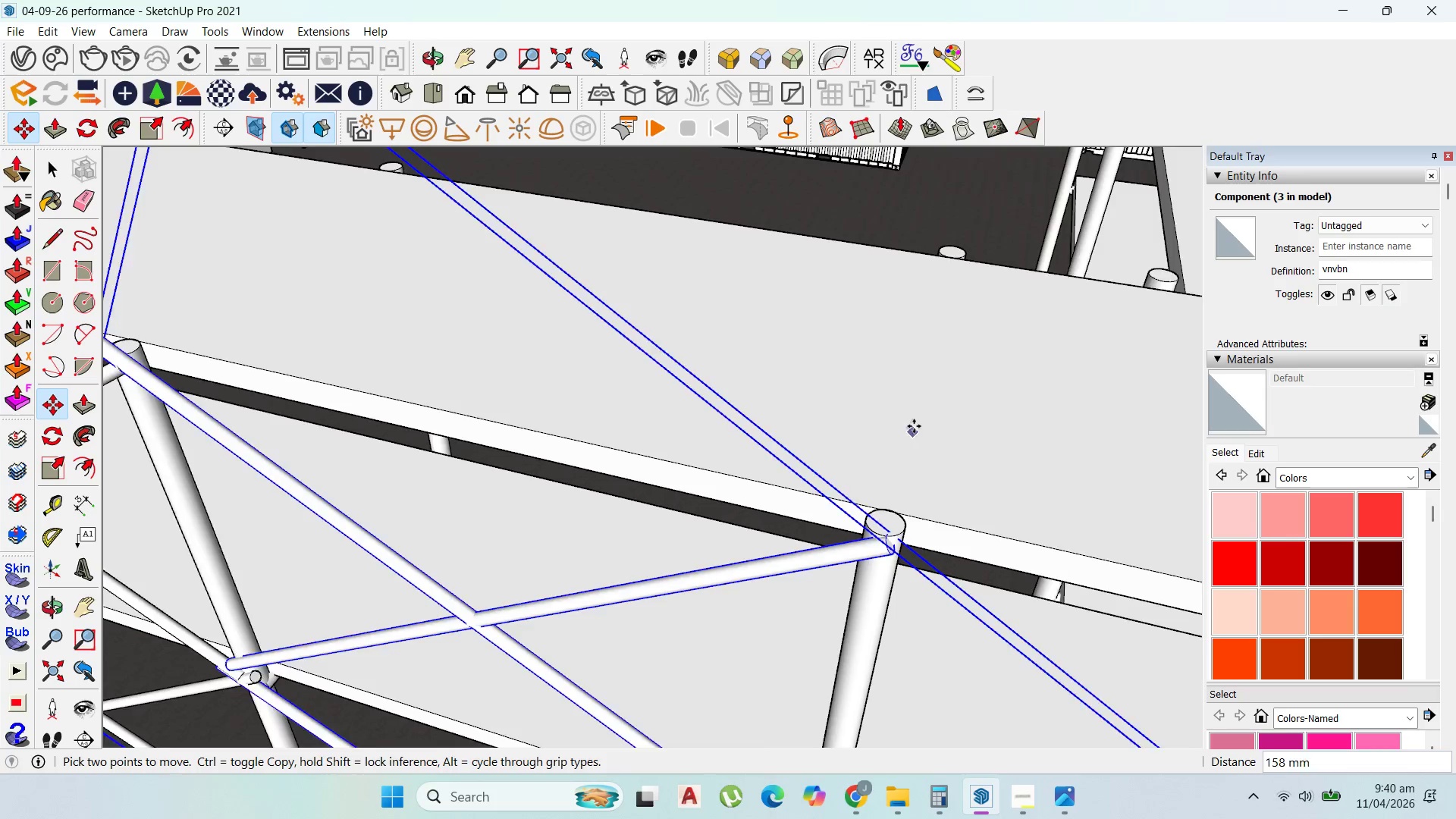 
scroll: coordinate [803, 542], scroll_direction: down, amount: 10.0
 